 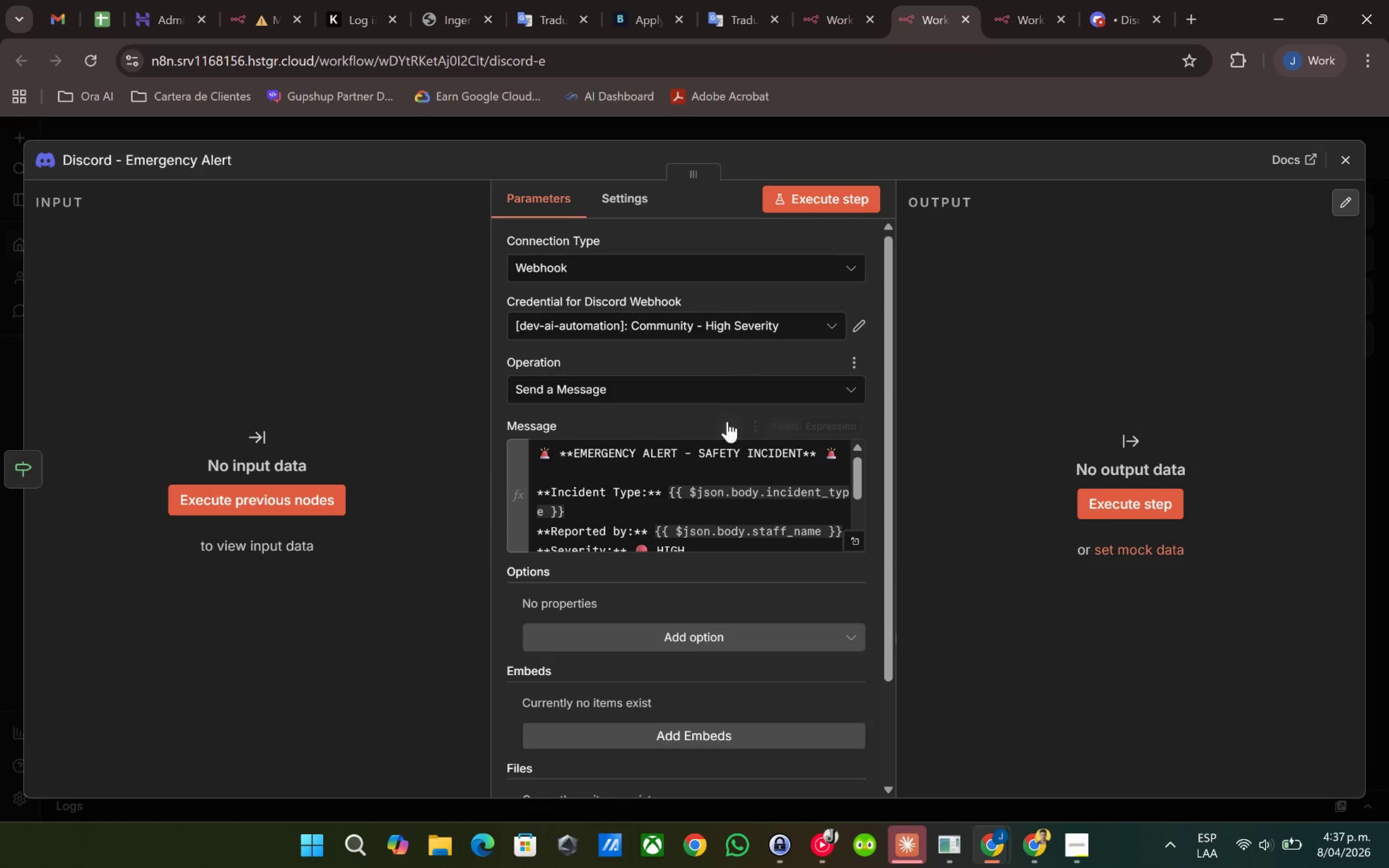 
left_click([934, 134])
 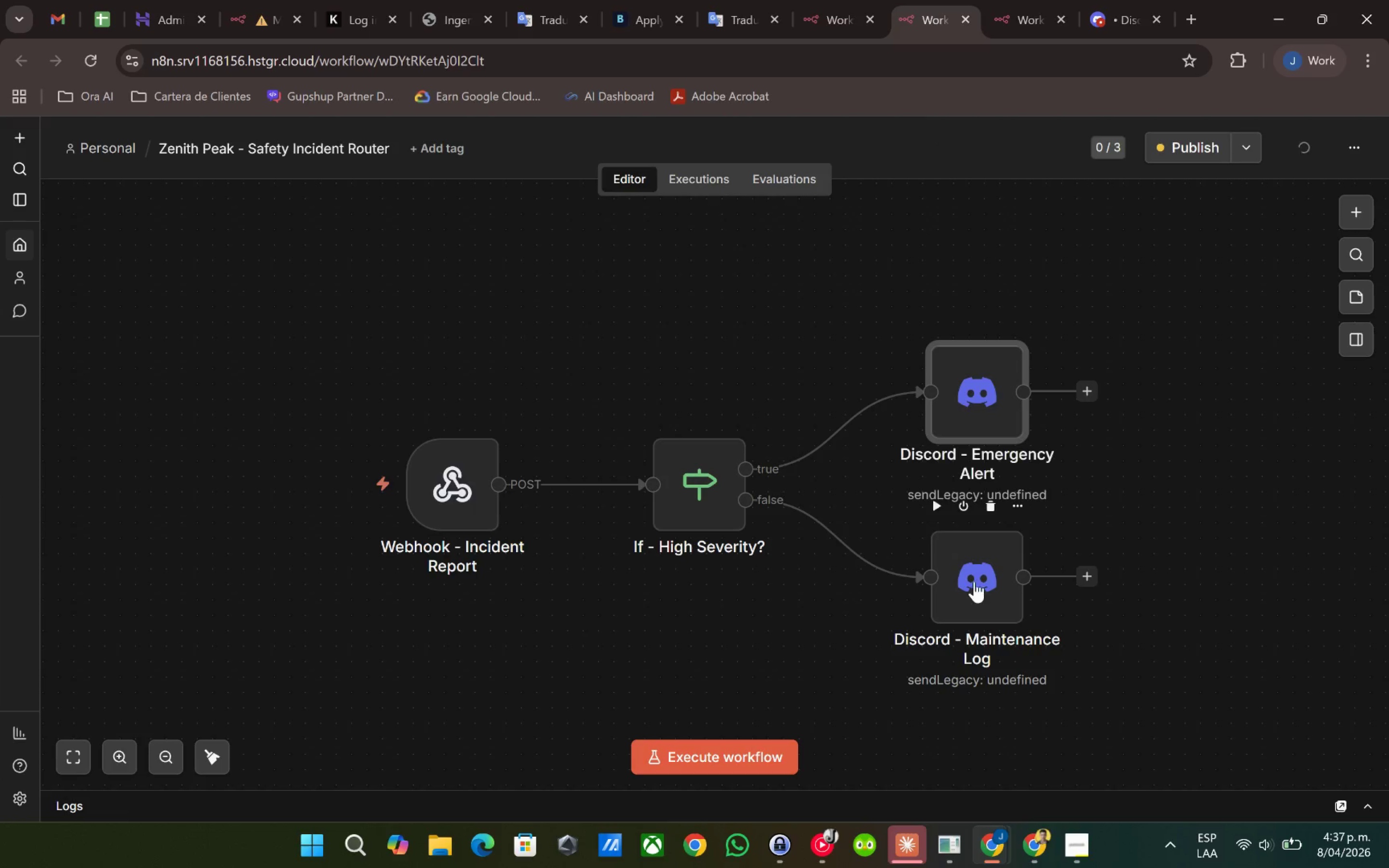 
double_click([975, 582])
 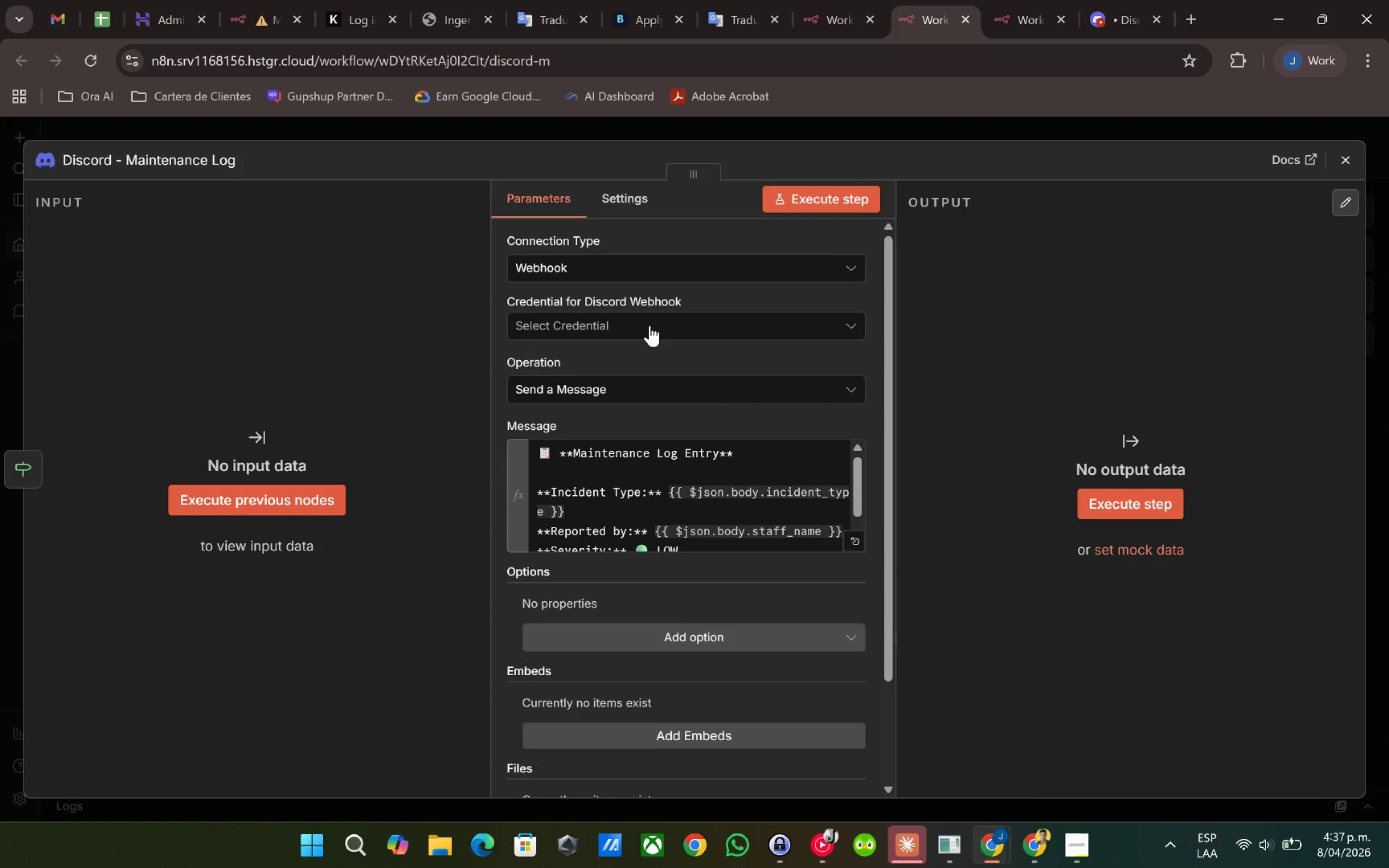 
left_click([650, 326])
 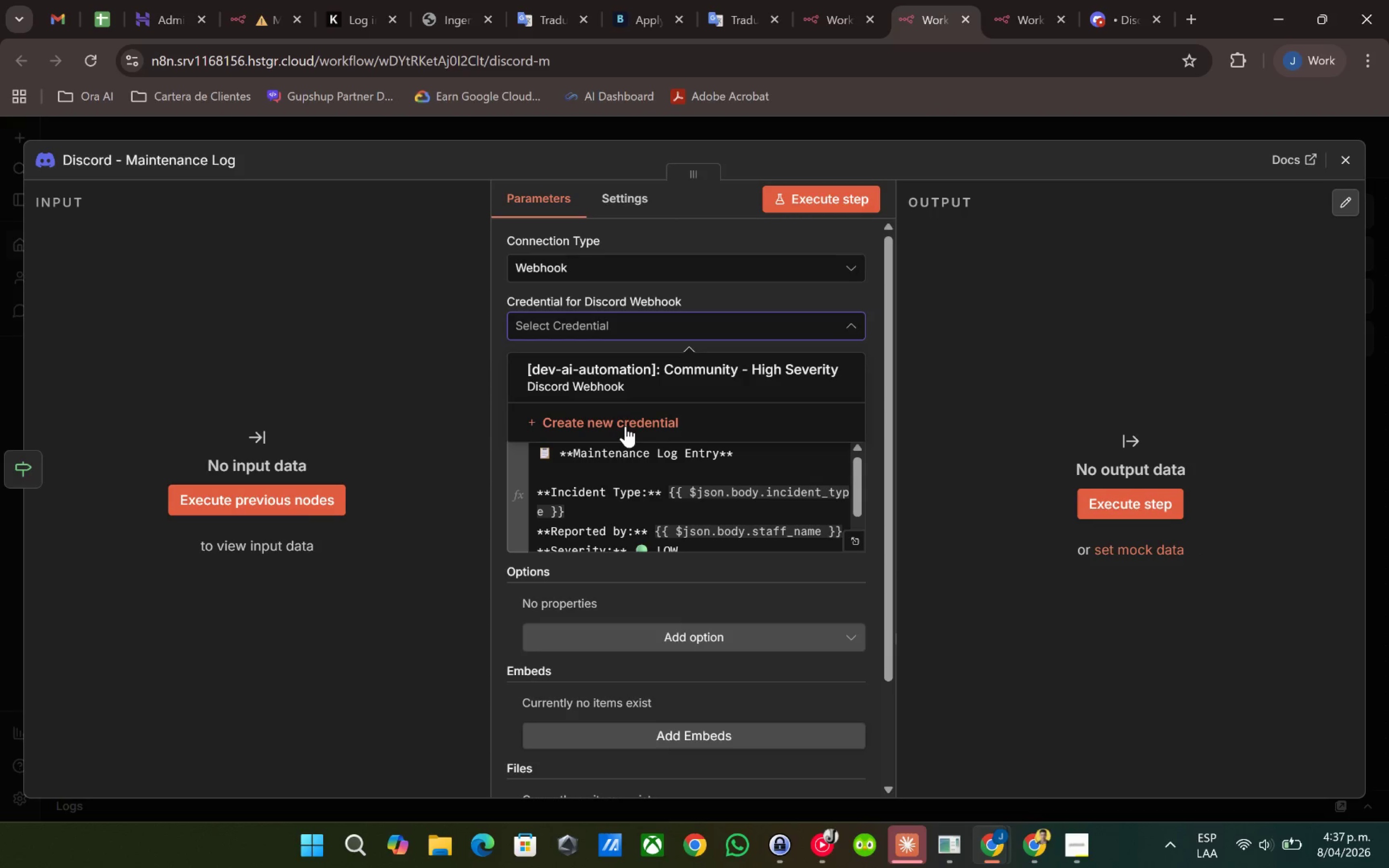 
left_click([626, 426])
 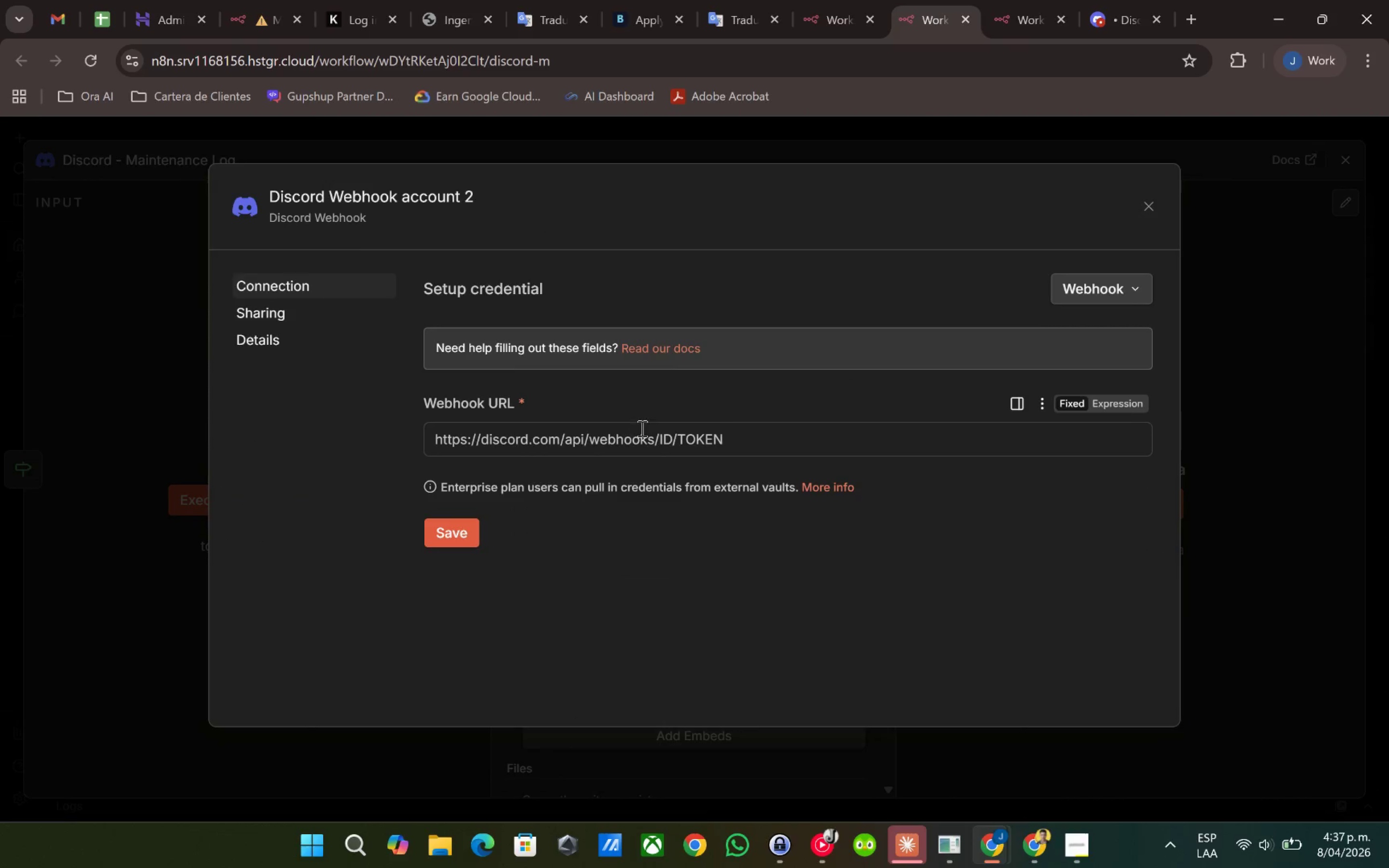 
left_click([666, 445])
 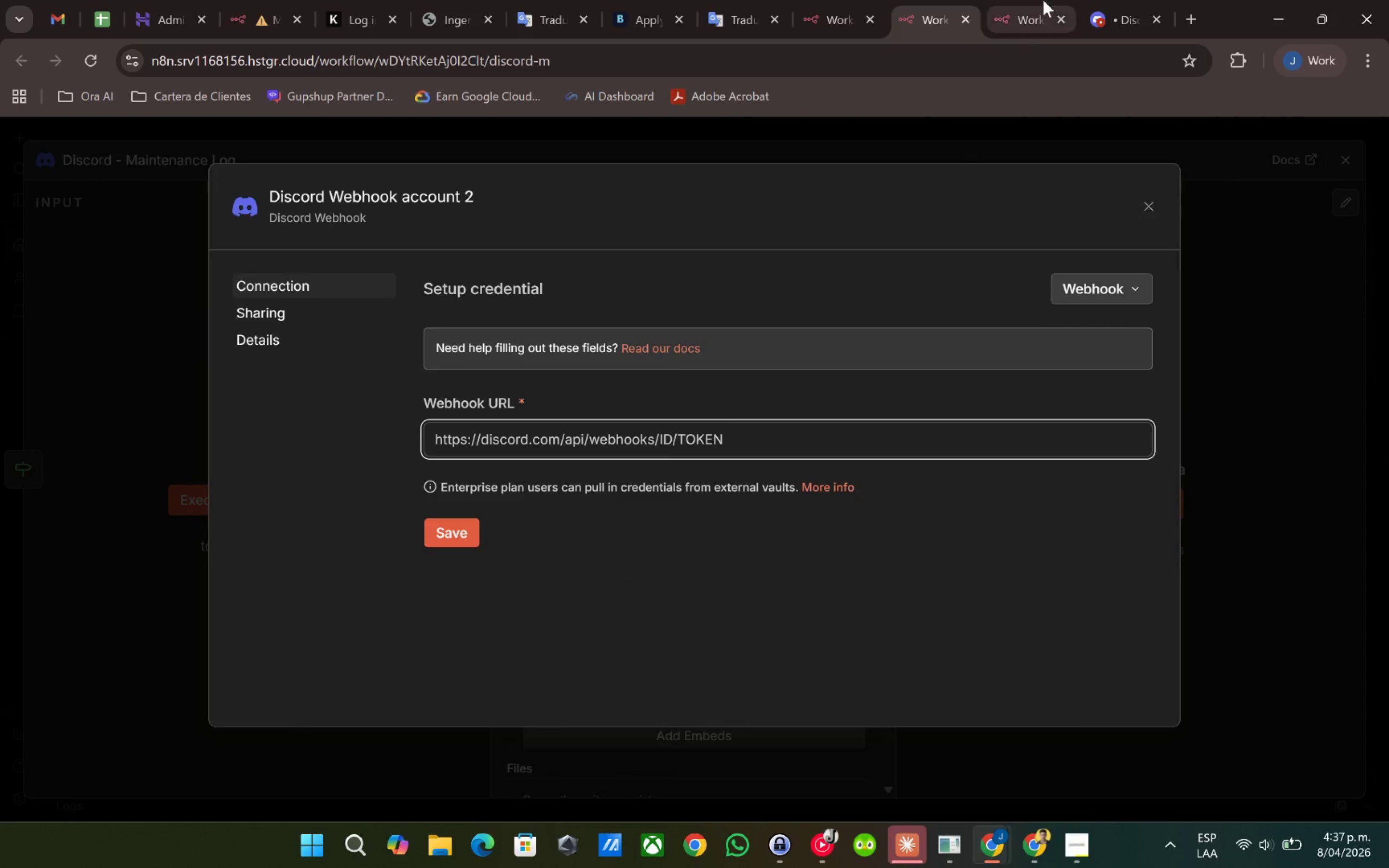 
left_click([1111, 0])
 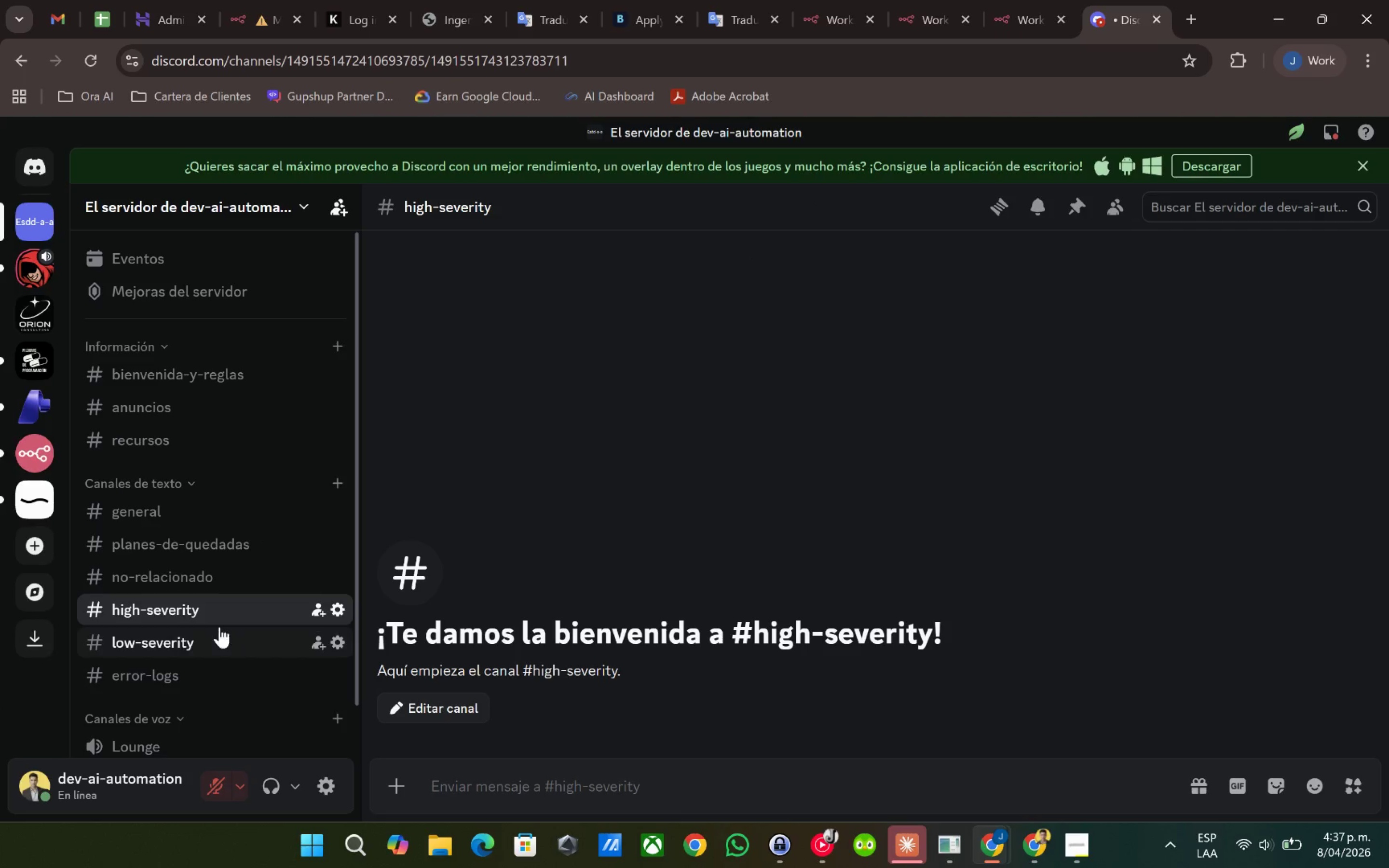 
left_click([188, 634])
 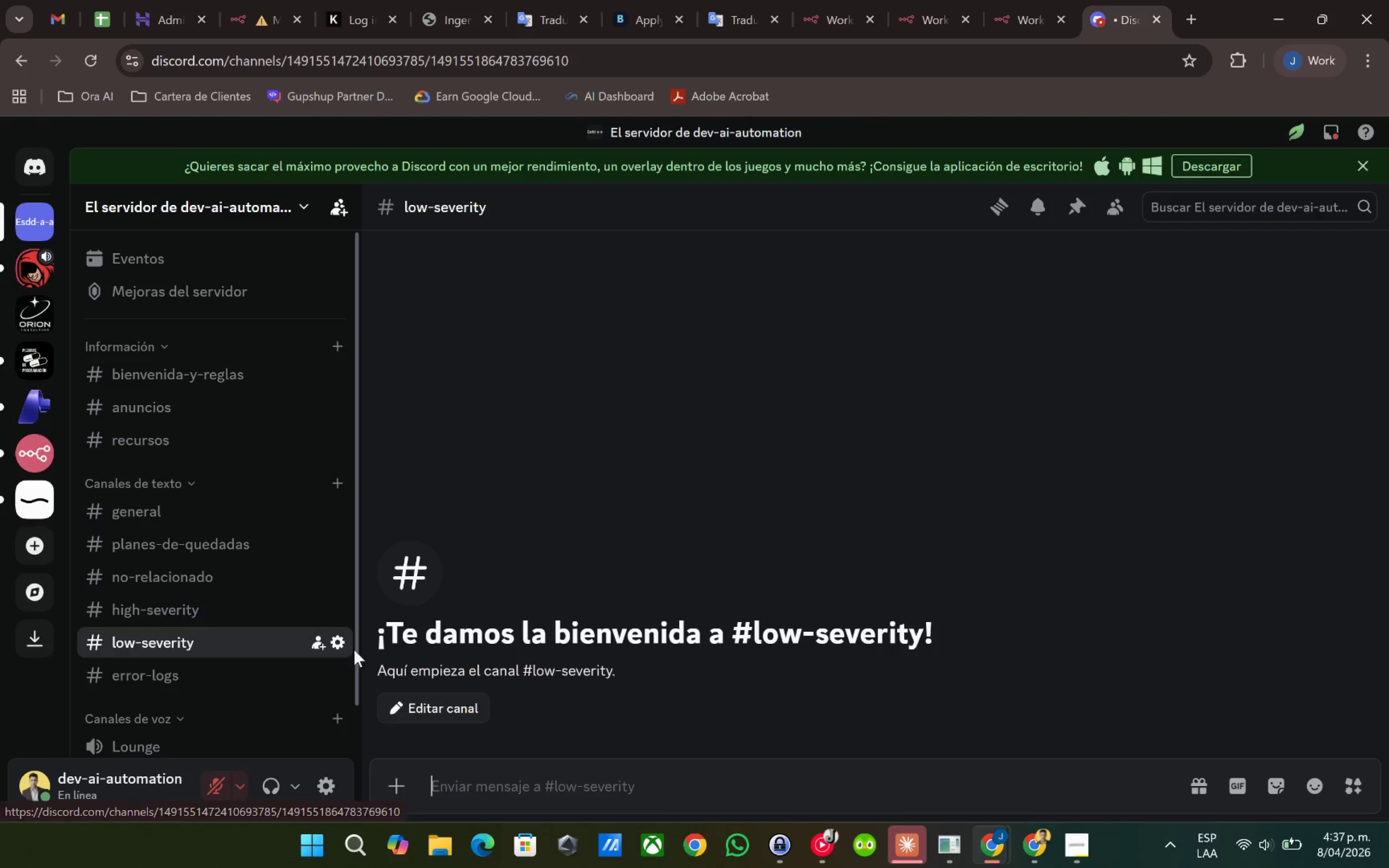 
left_click([346, 643])
 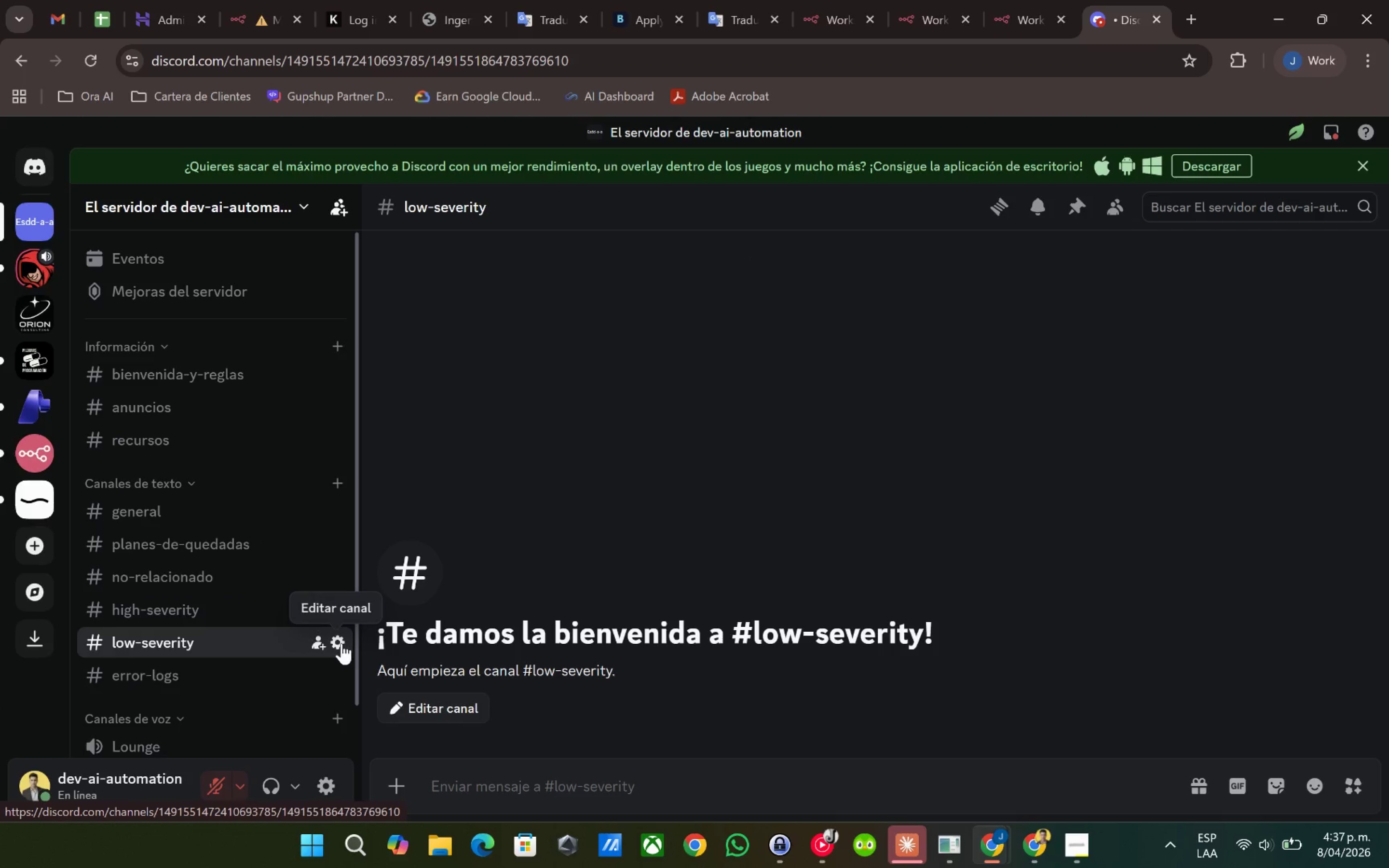 
left_click([341, 643])
 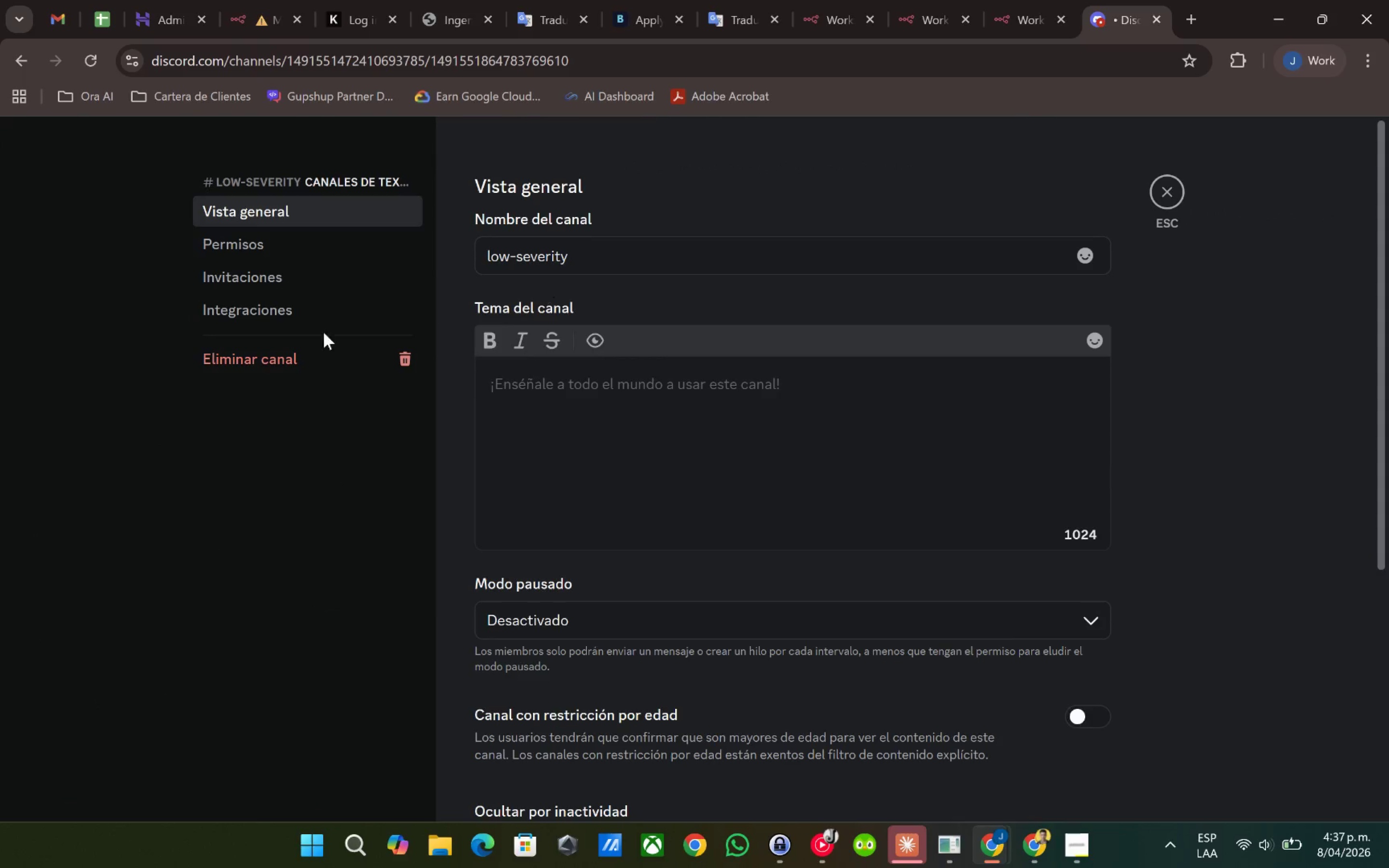 
left_click([262, 298])
 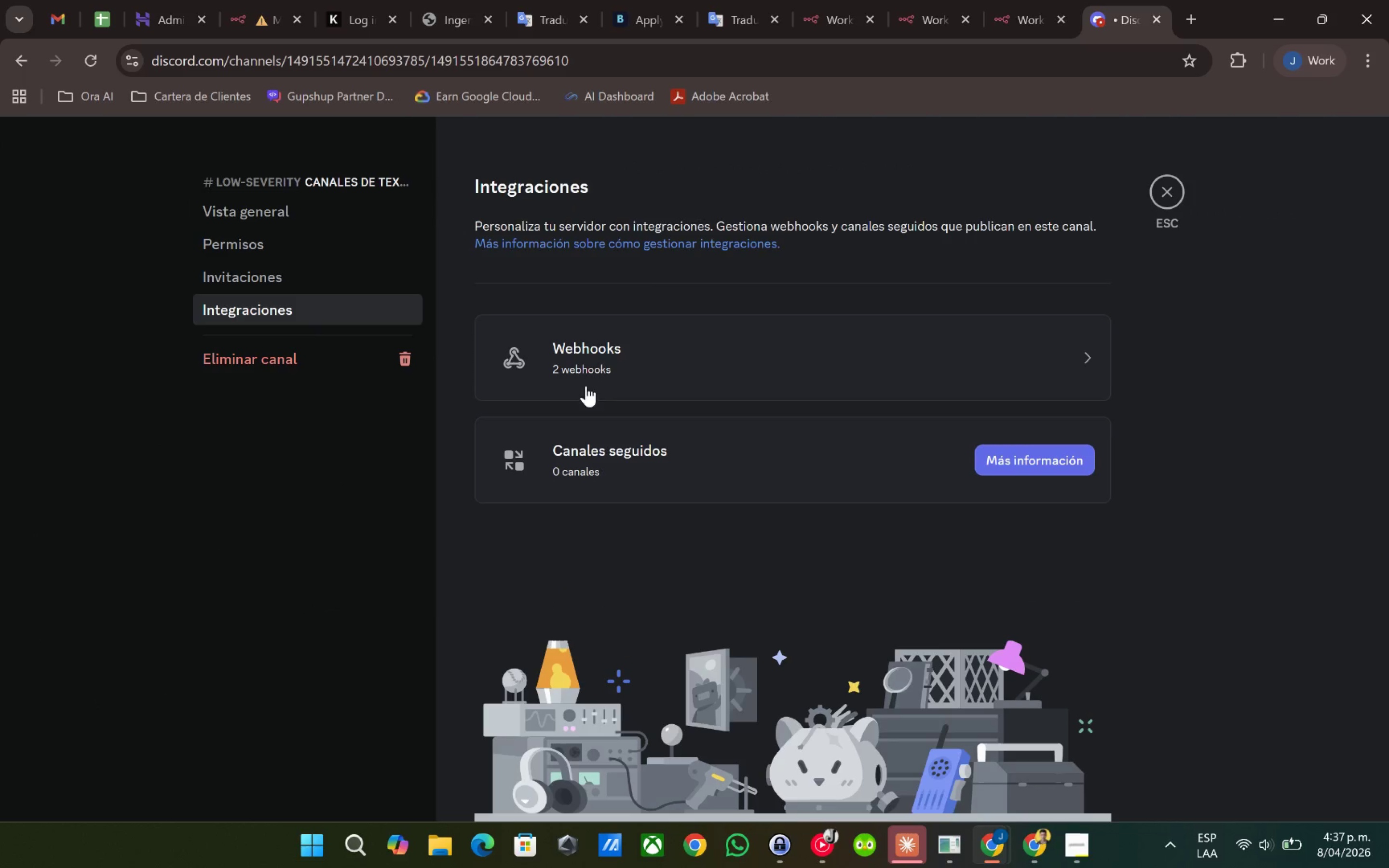 
left_click([598, 354])
 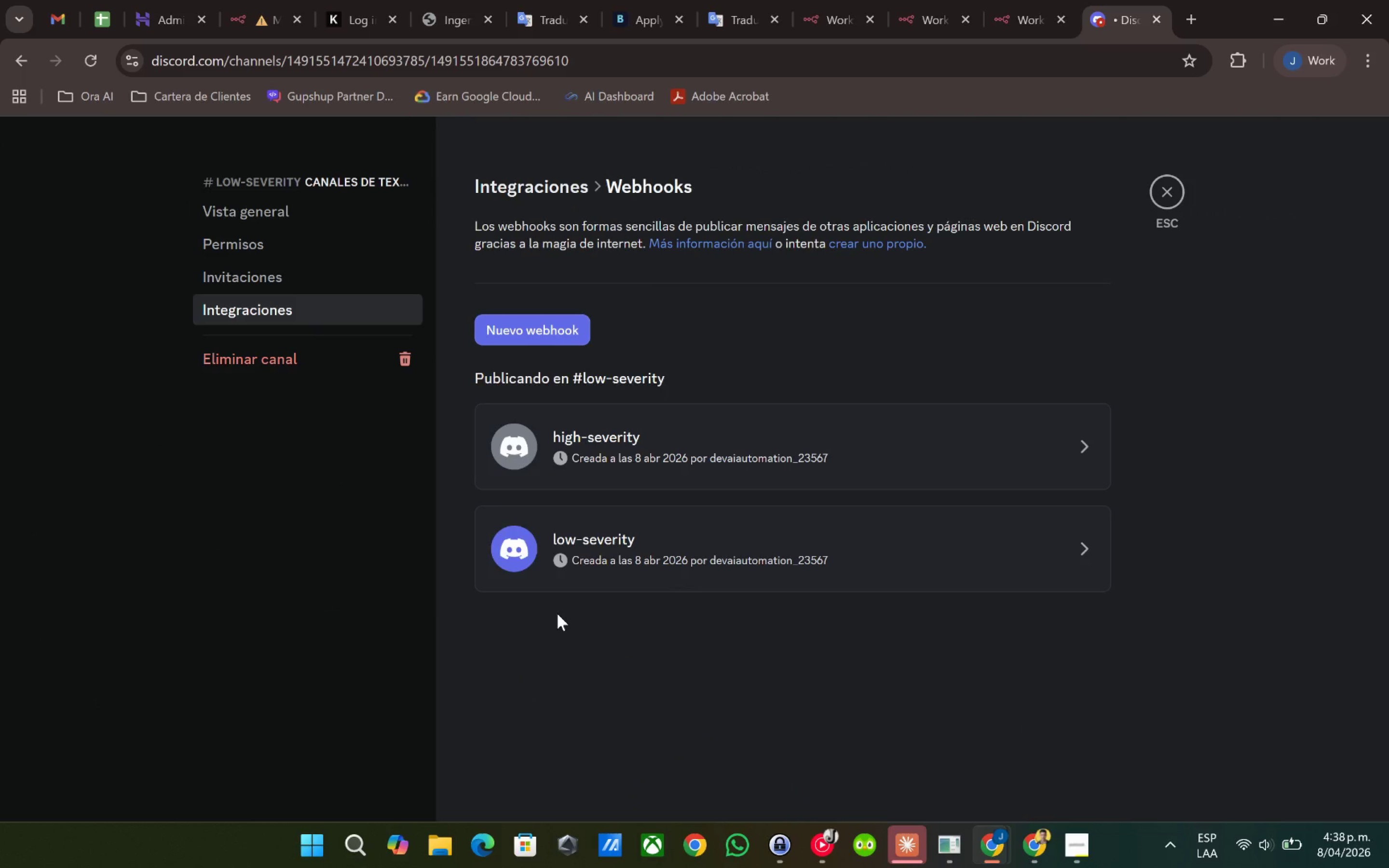 
left_click([621, 555])
 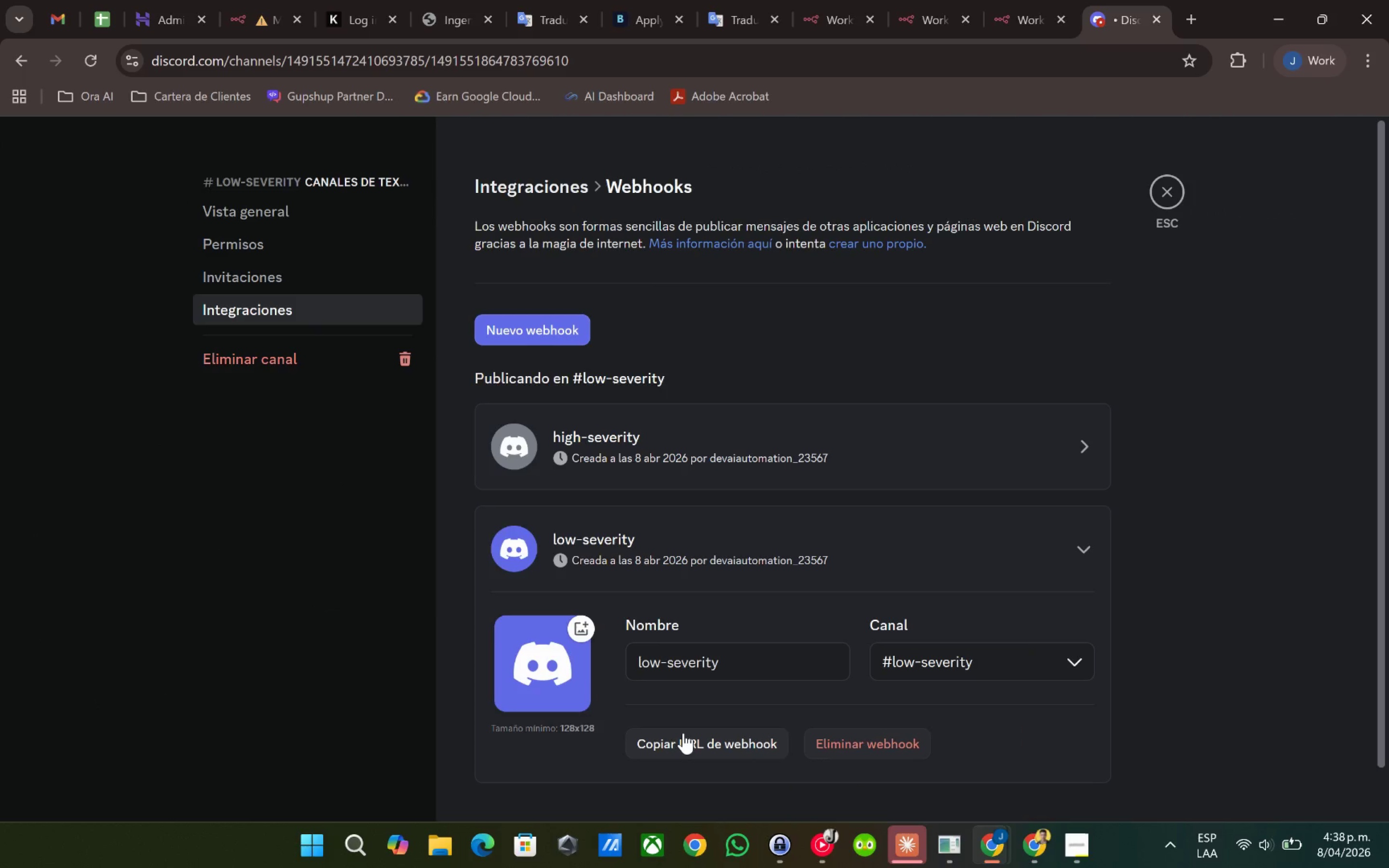 
left_click([679, 733])
 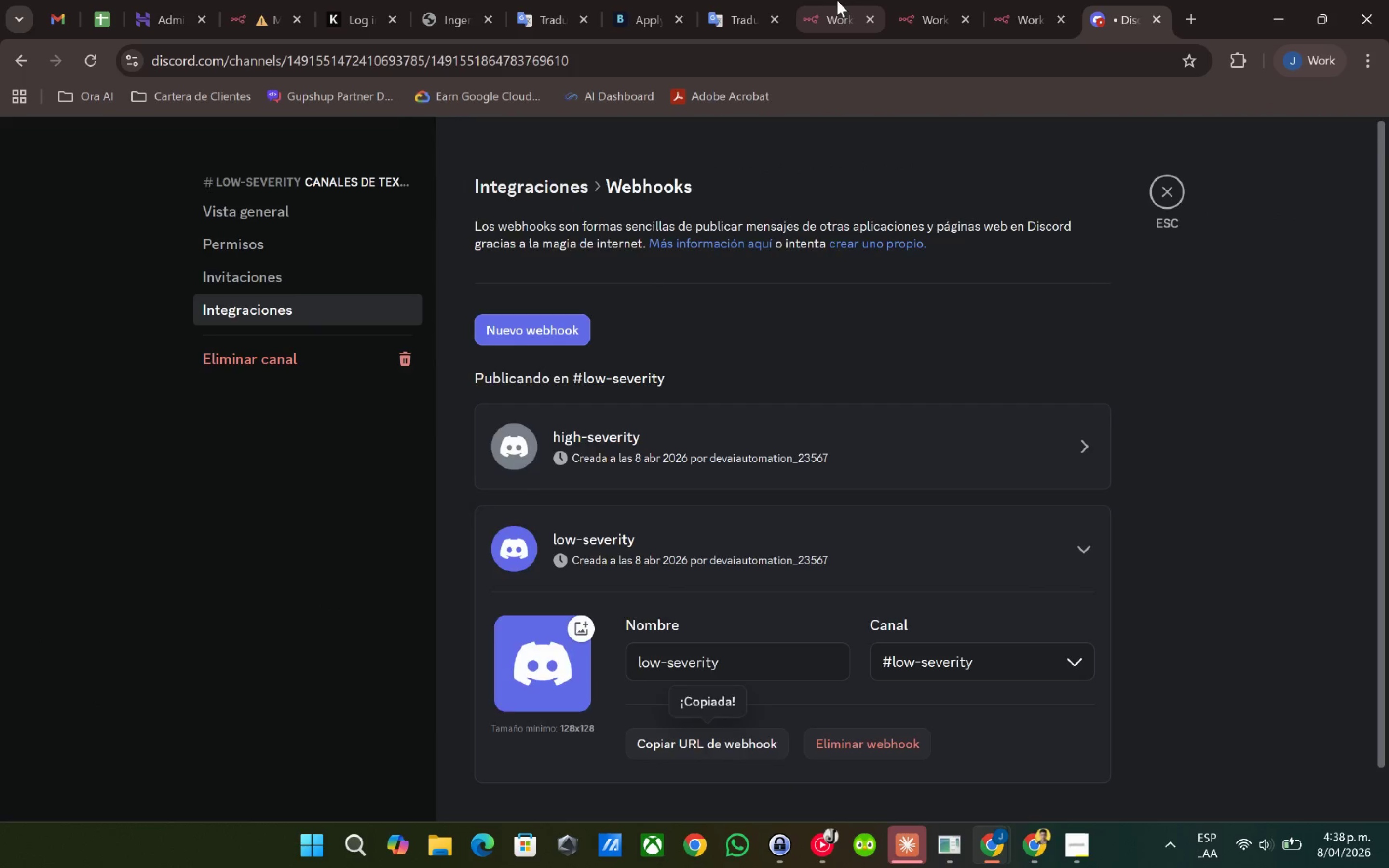 
double_click([924, 0])
 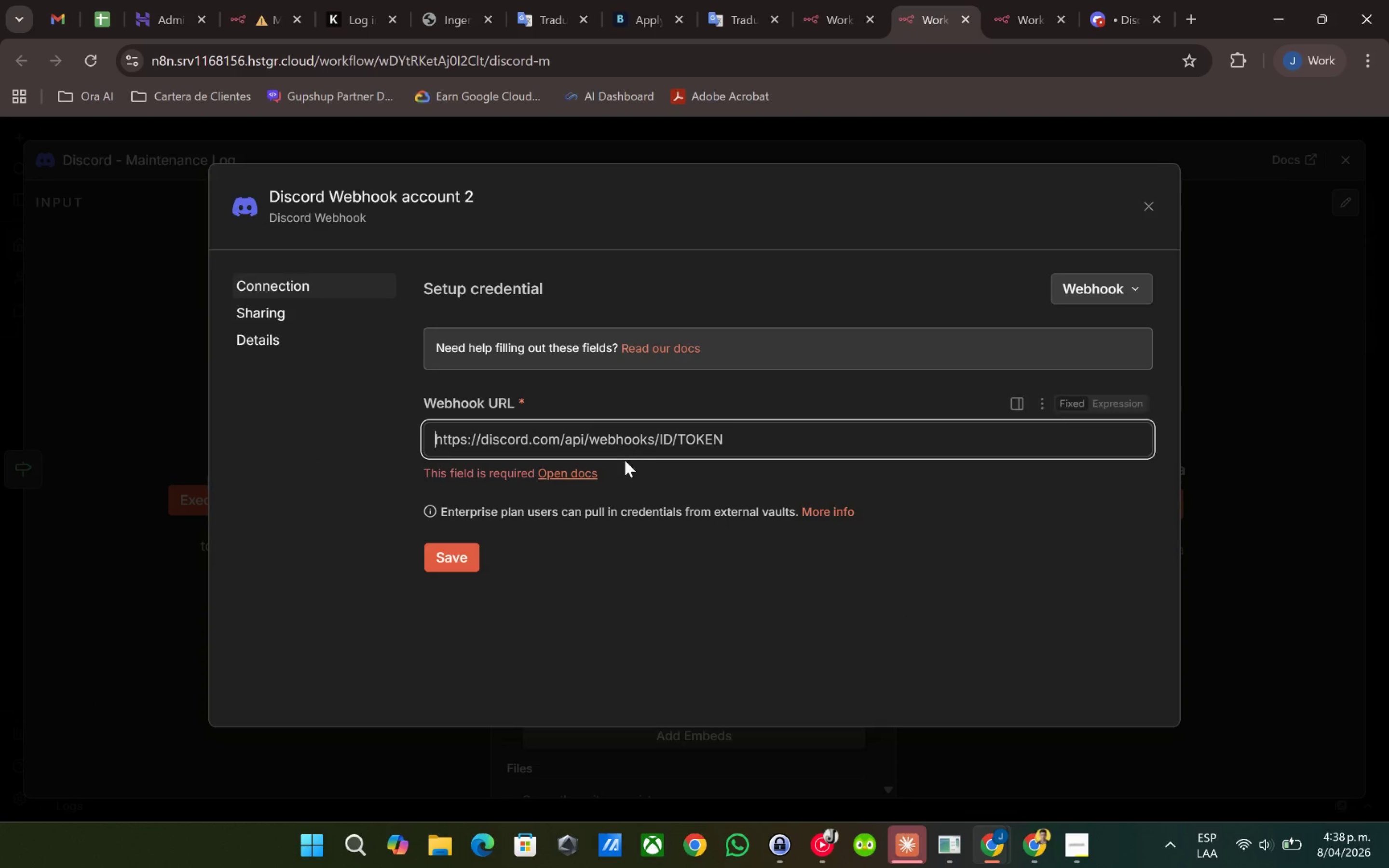 
key(Control+ControlLeft)
 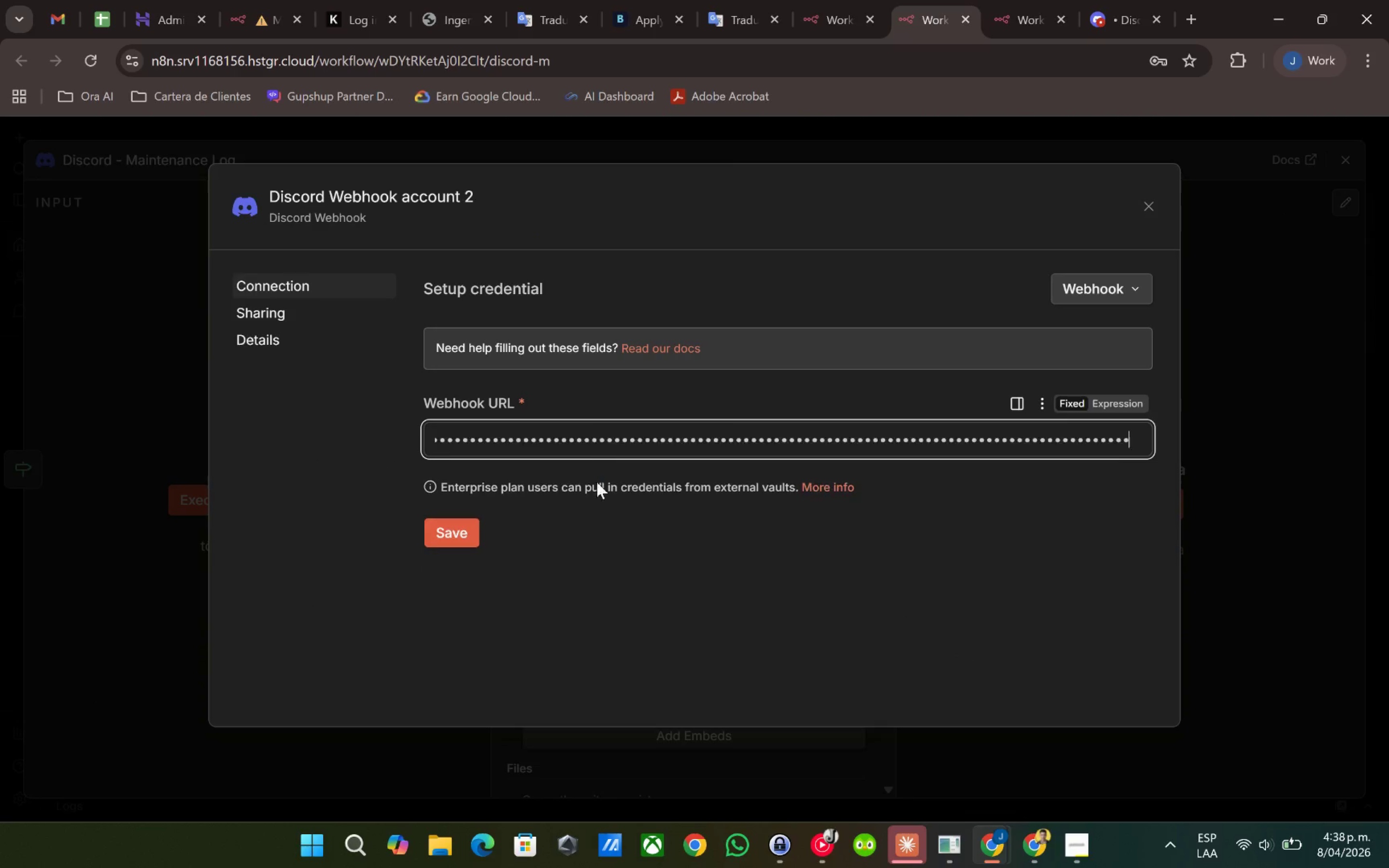 
key(Control+V)
 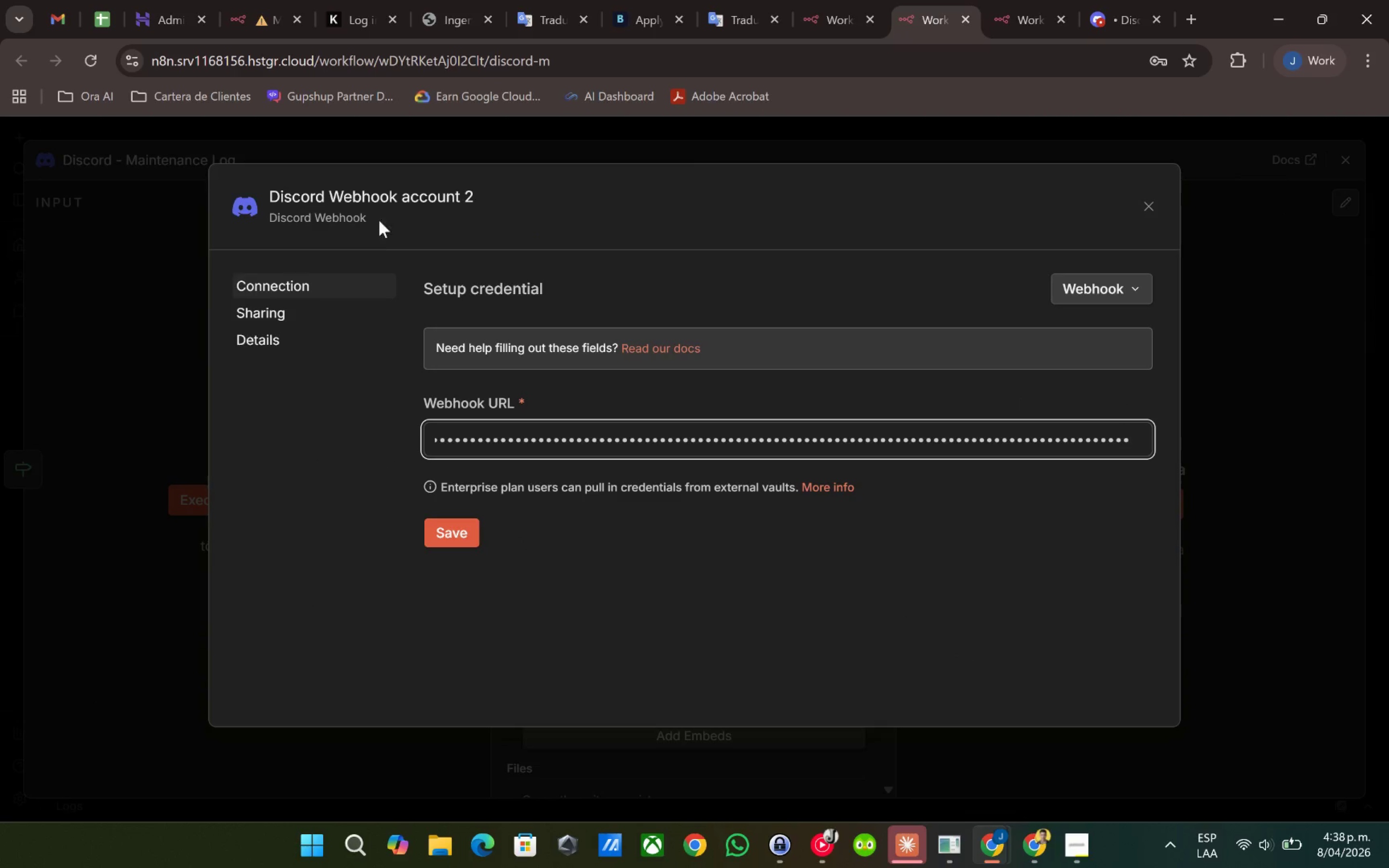 
left_click([390, 198])
 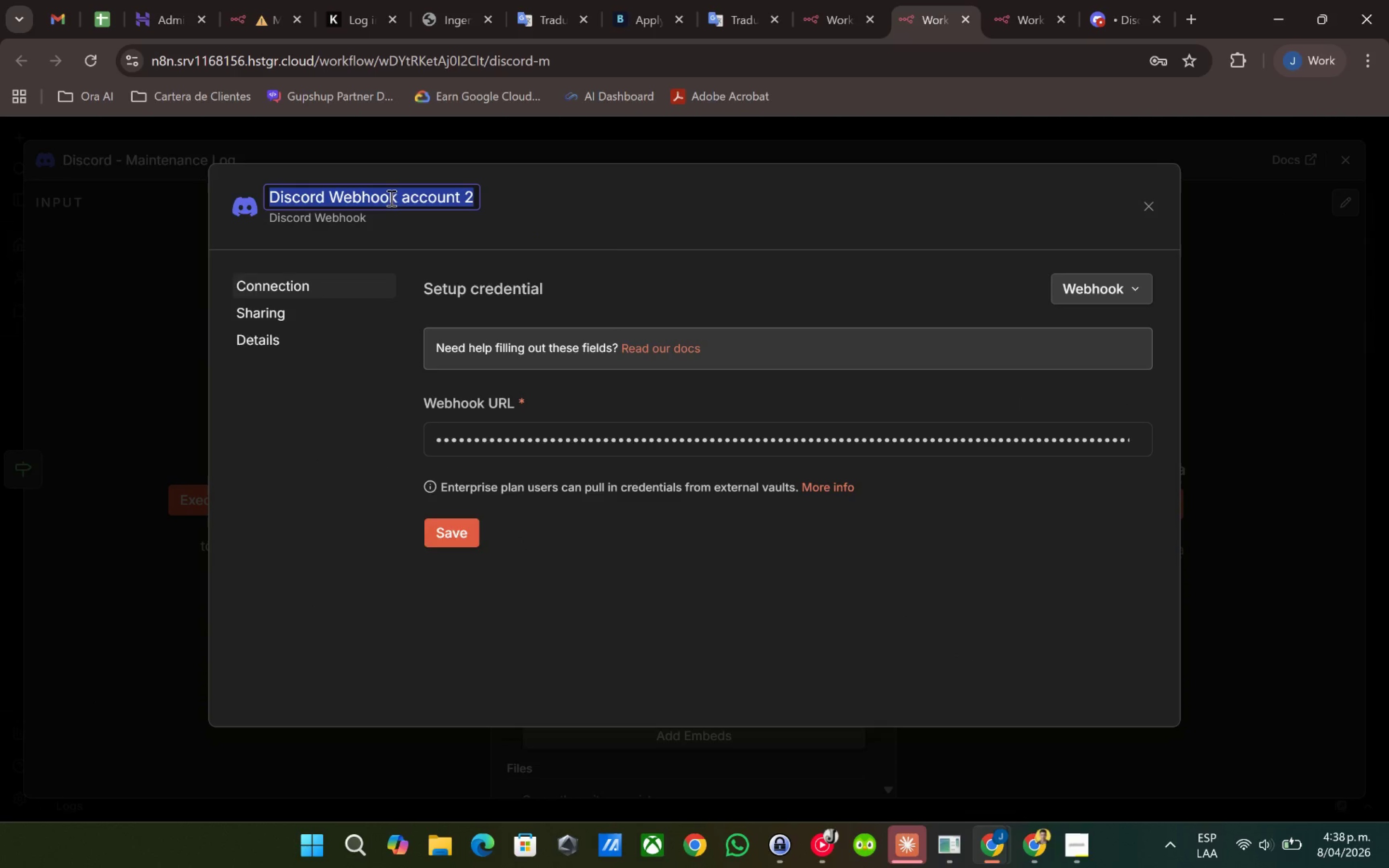 
key(Meta+MetaLeft)
 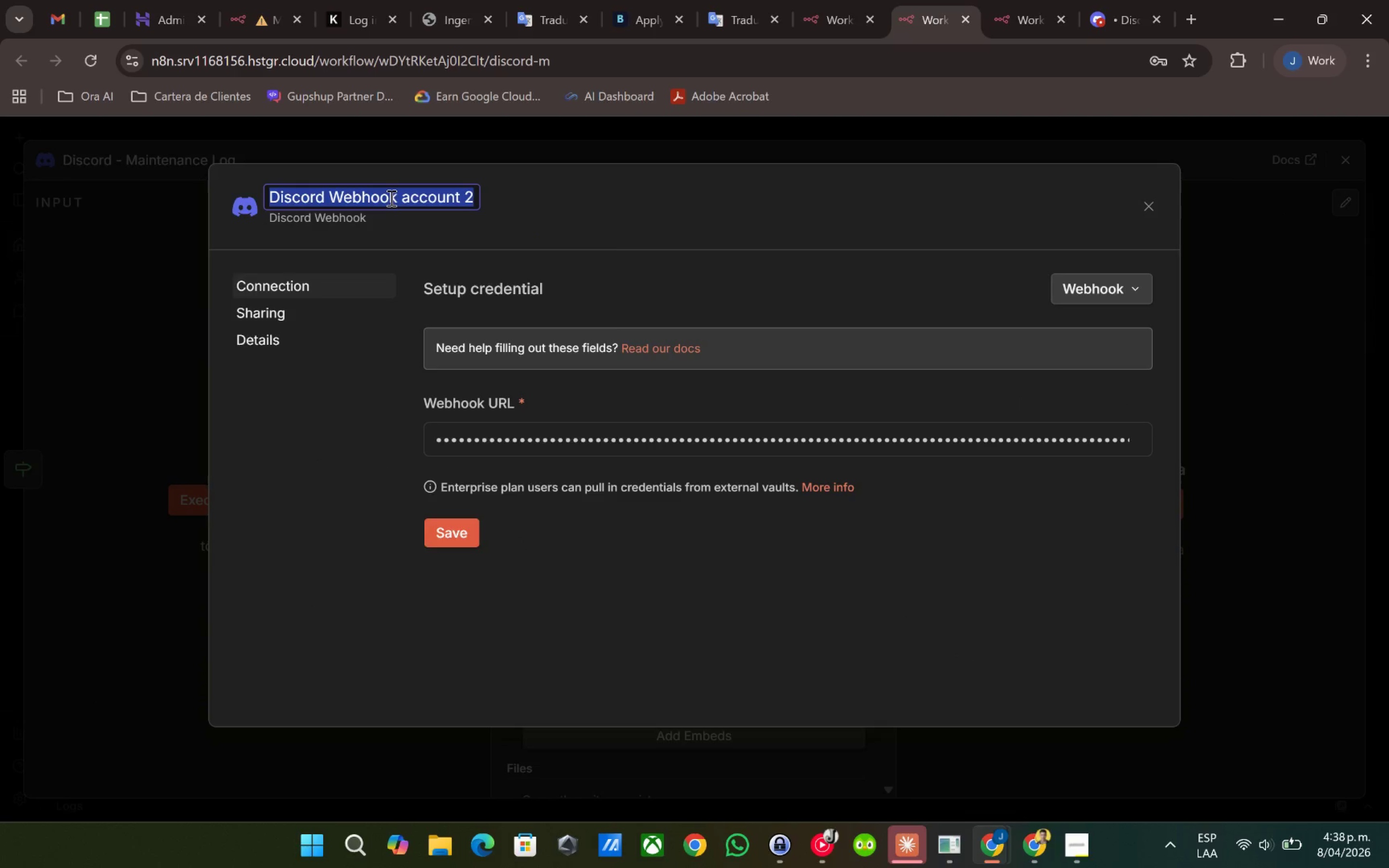 
key(Meta+V)
 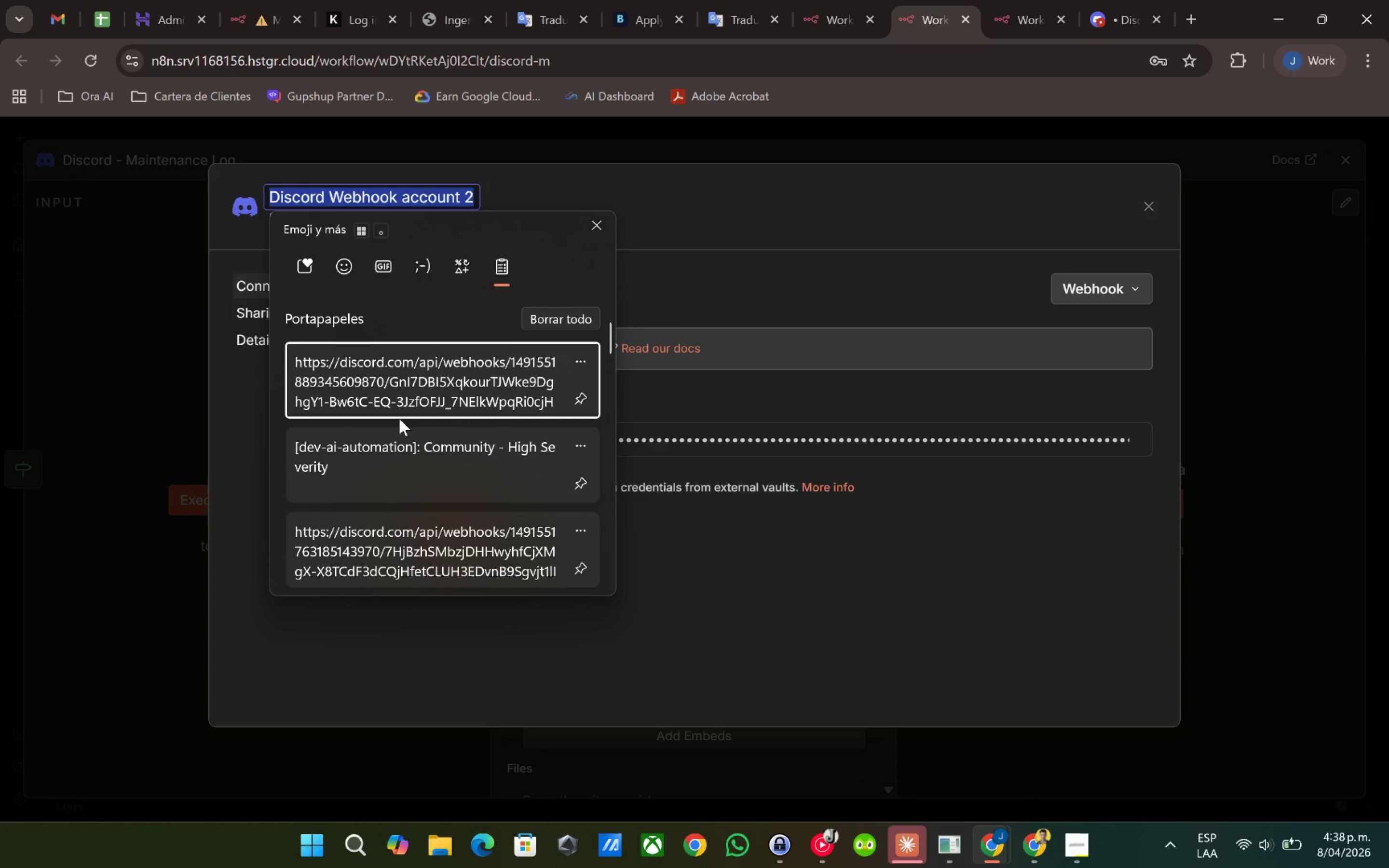 
left_click([393, 441])
 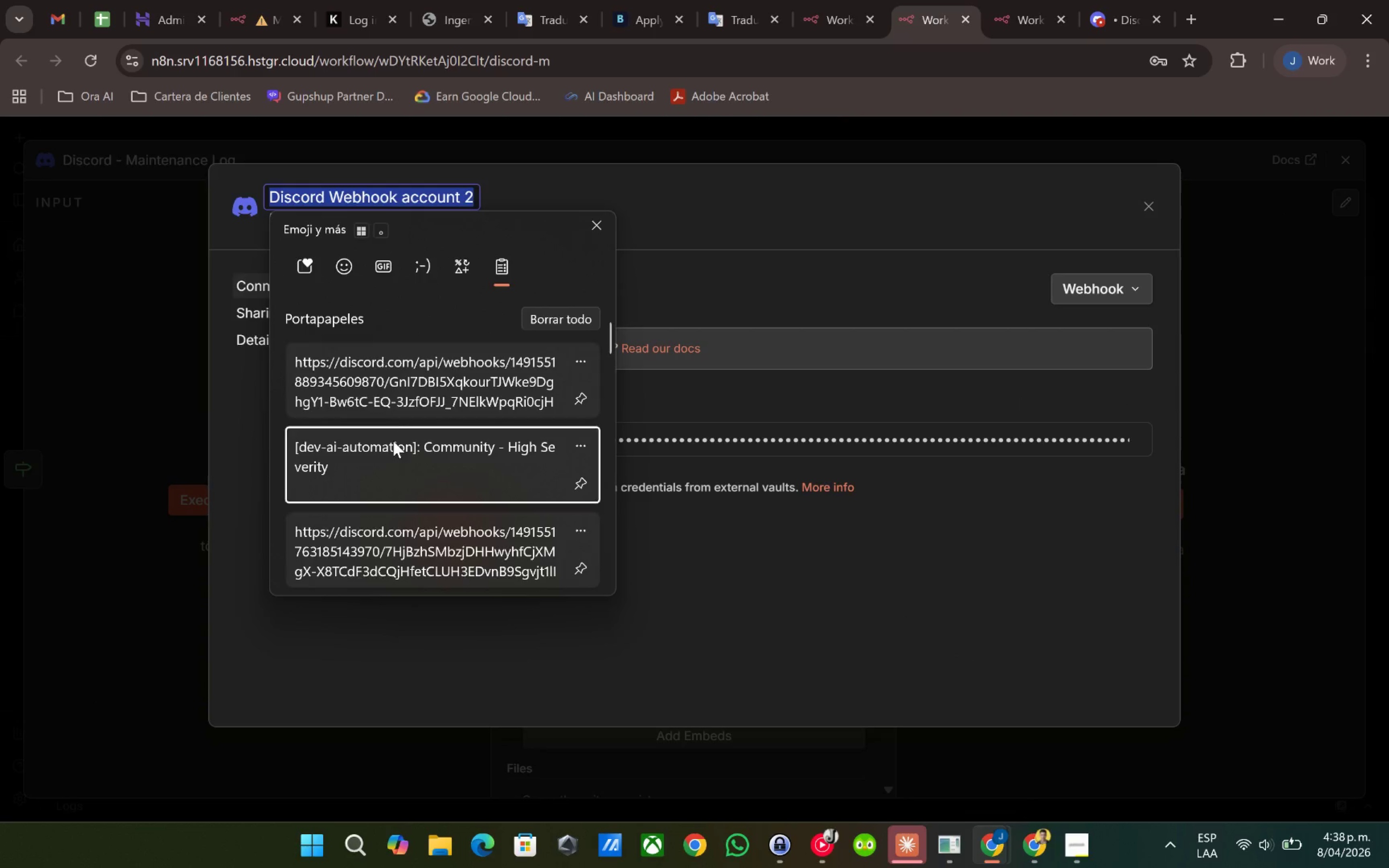 
key(Control+ControlLeft)
 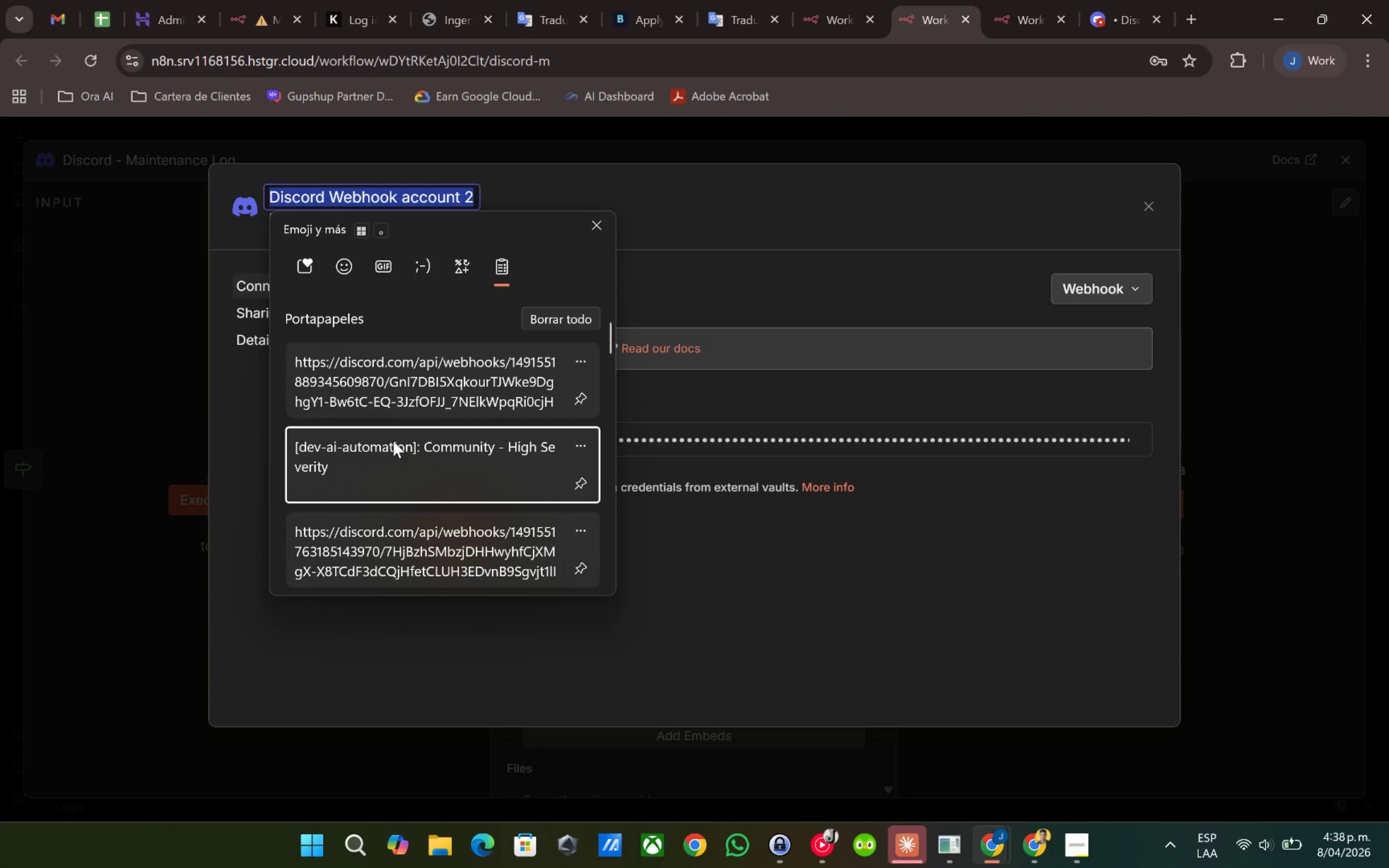 
key(Control+V)
 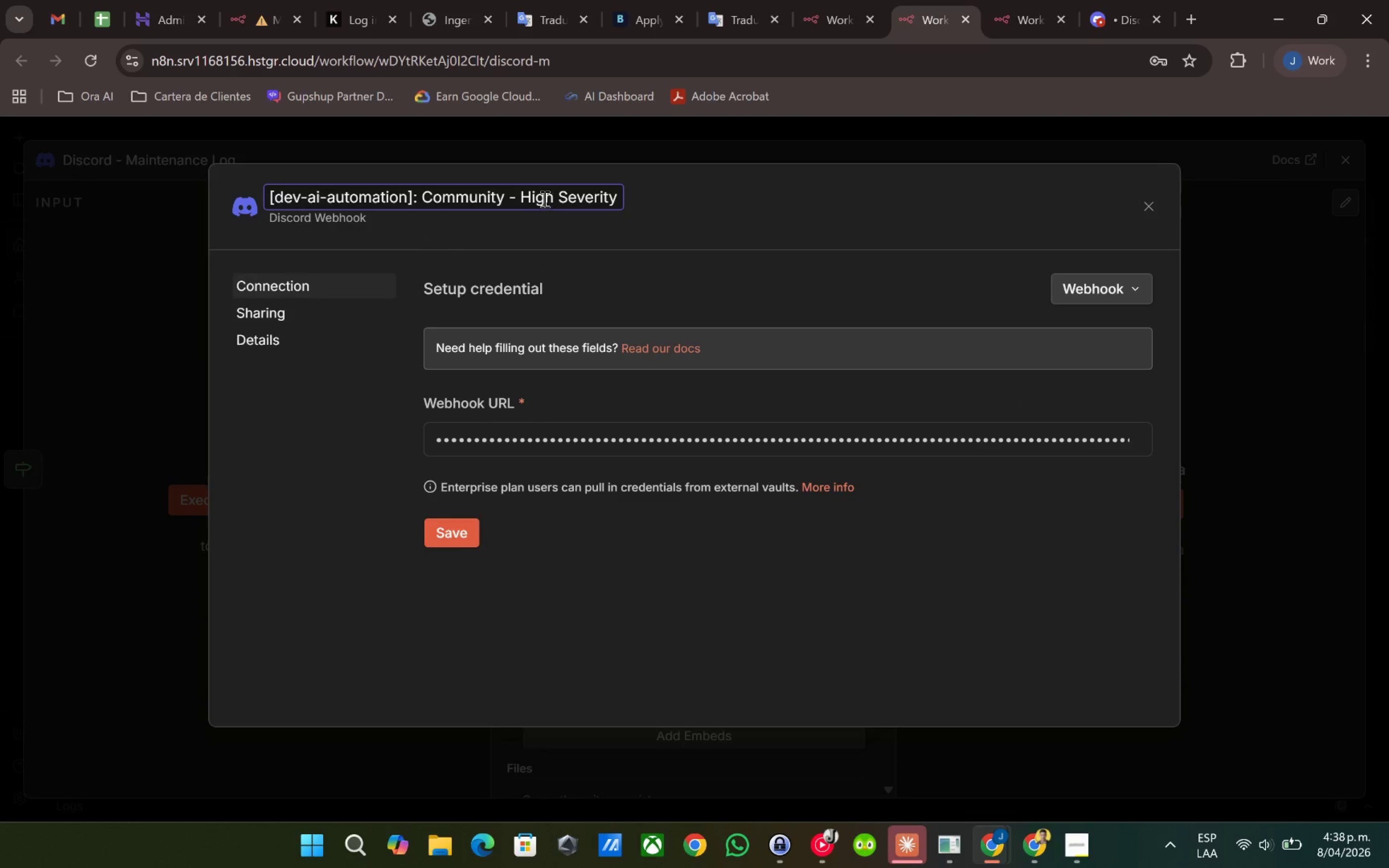 
double_click([537, 198])
 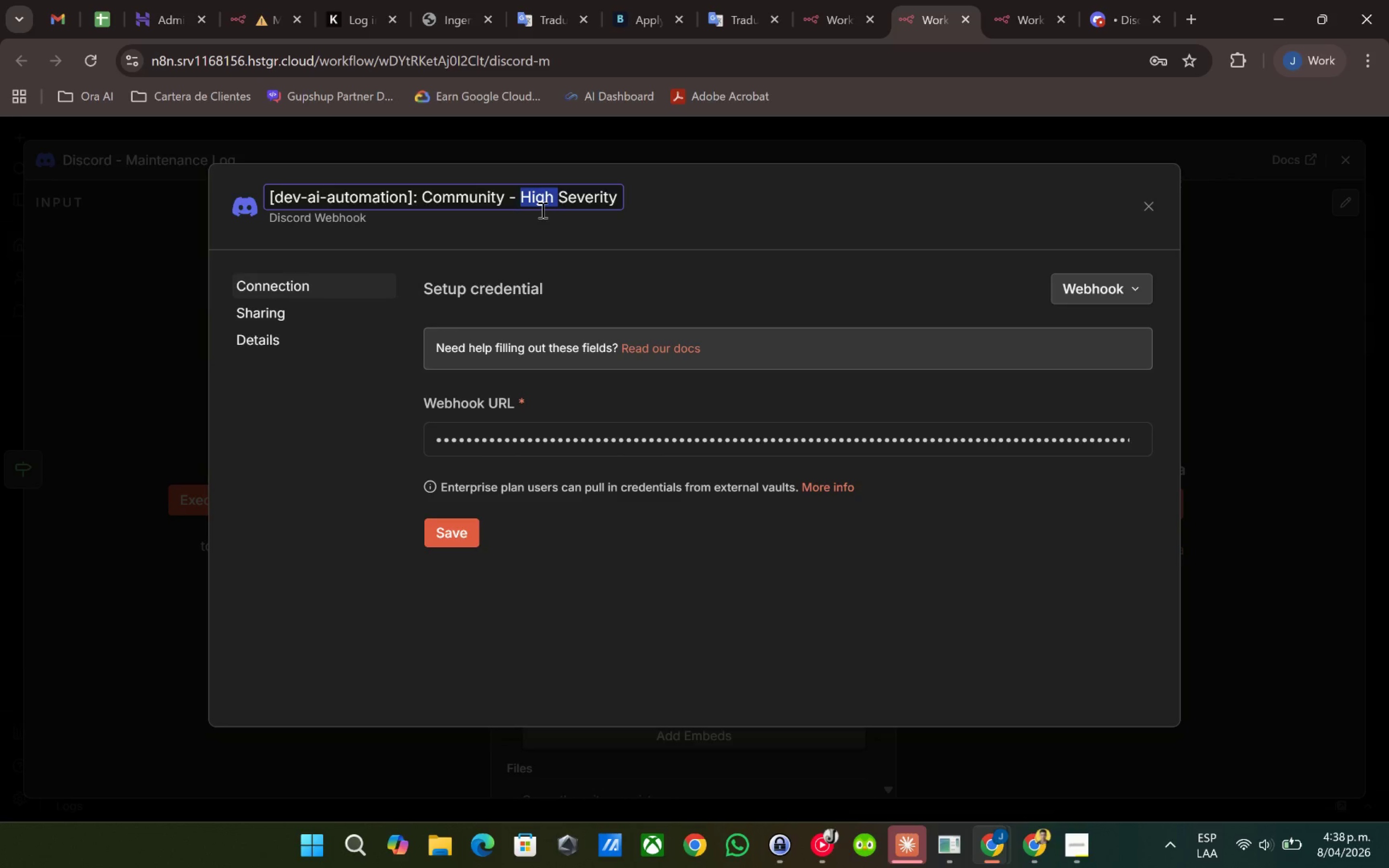 
type(Low )
 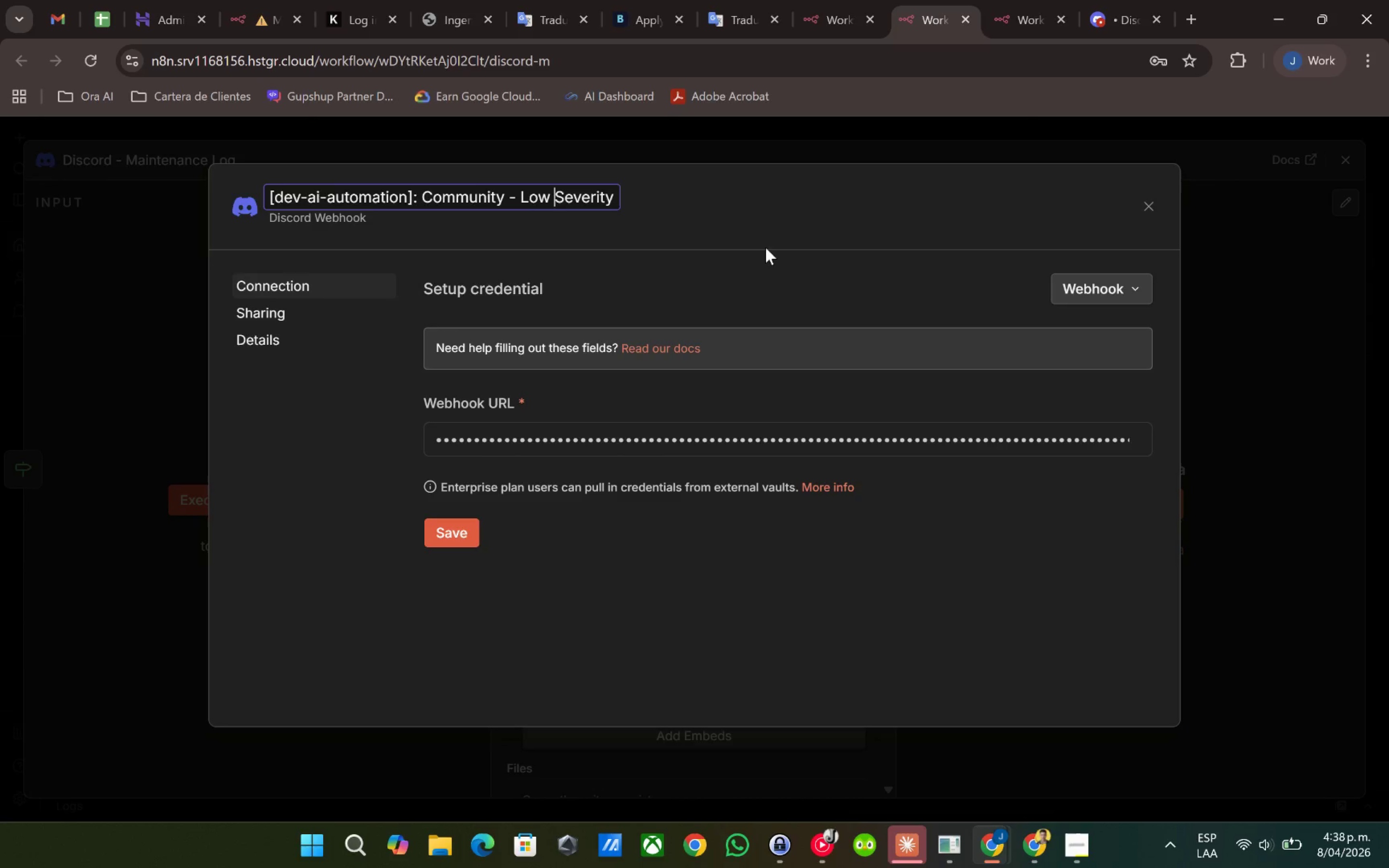 
left_click([767, 244])
 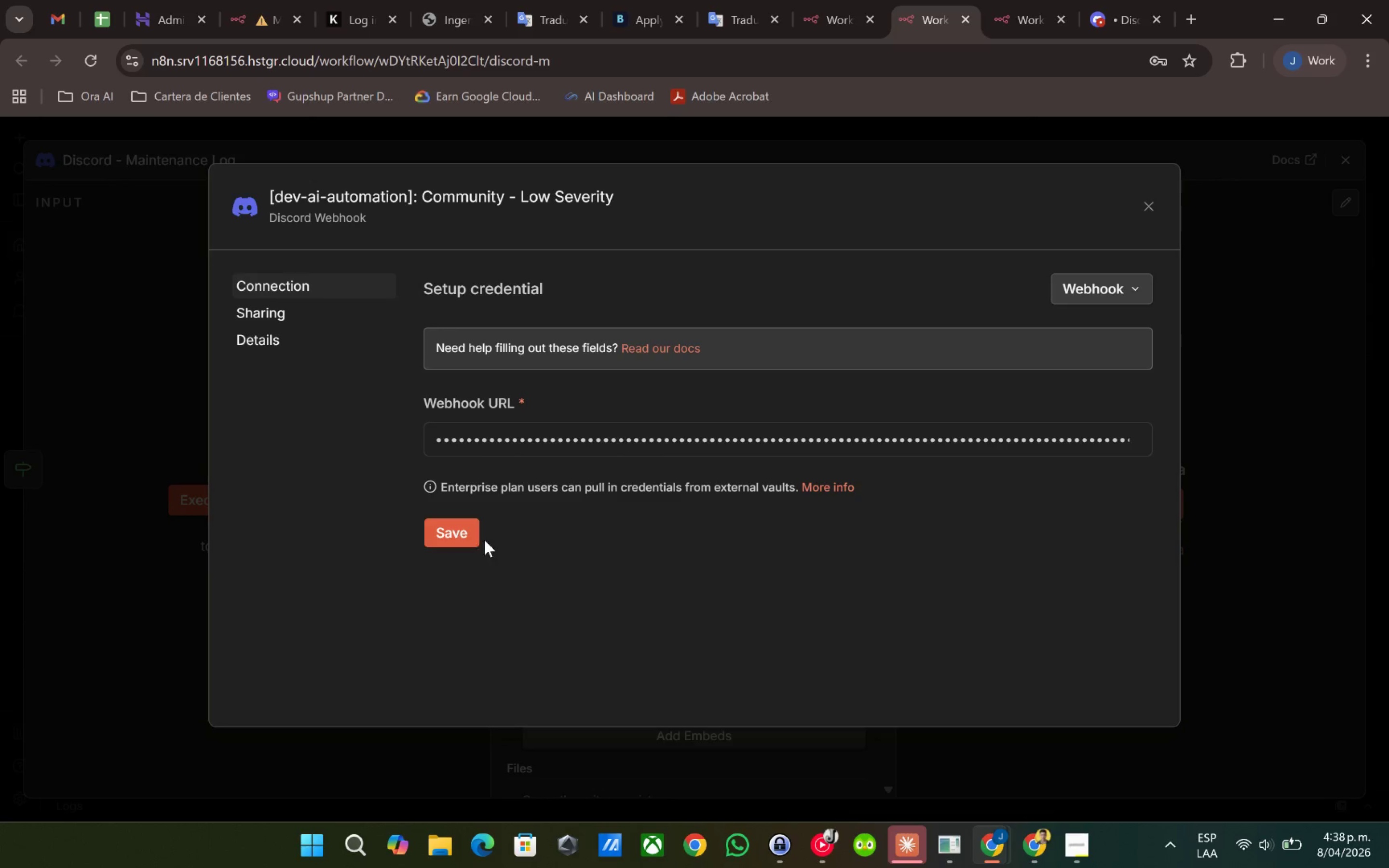 
left_click([461, 543])
 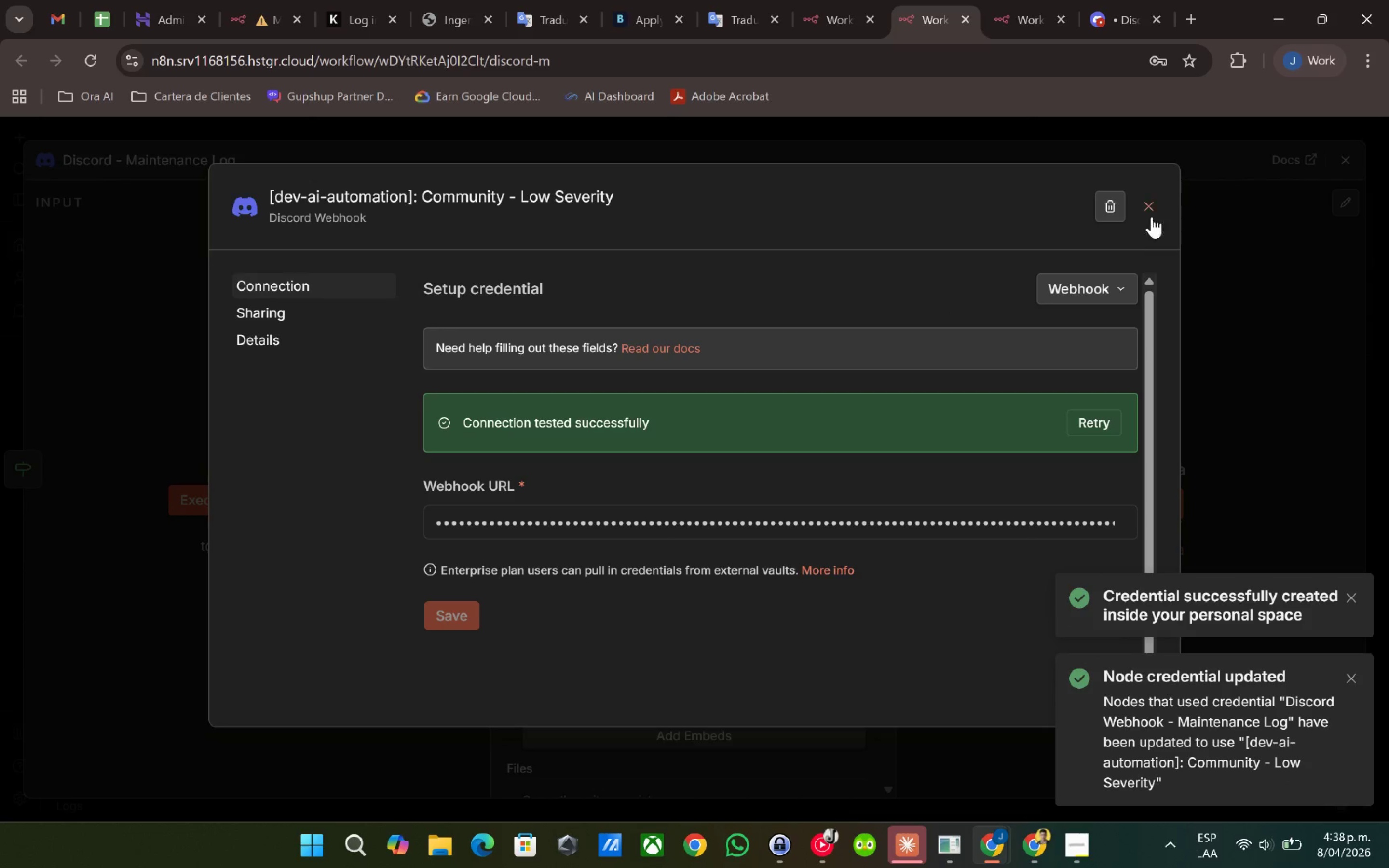 
left_click([1149, 213])
 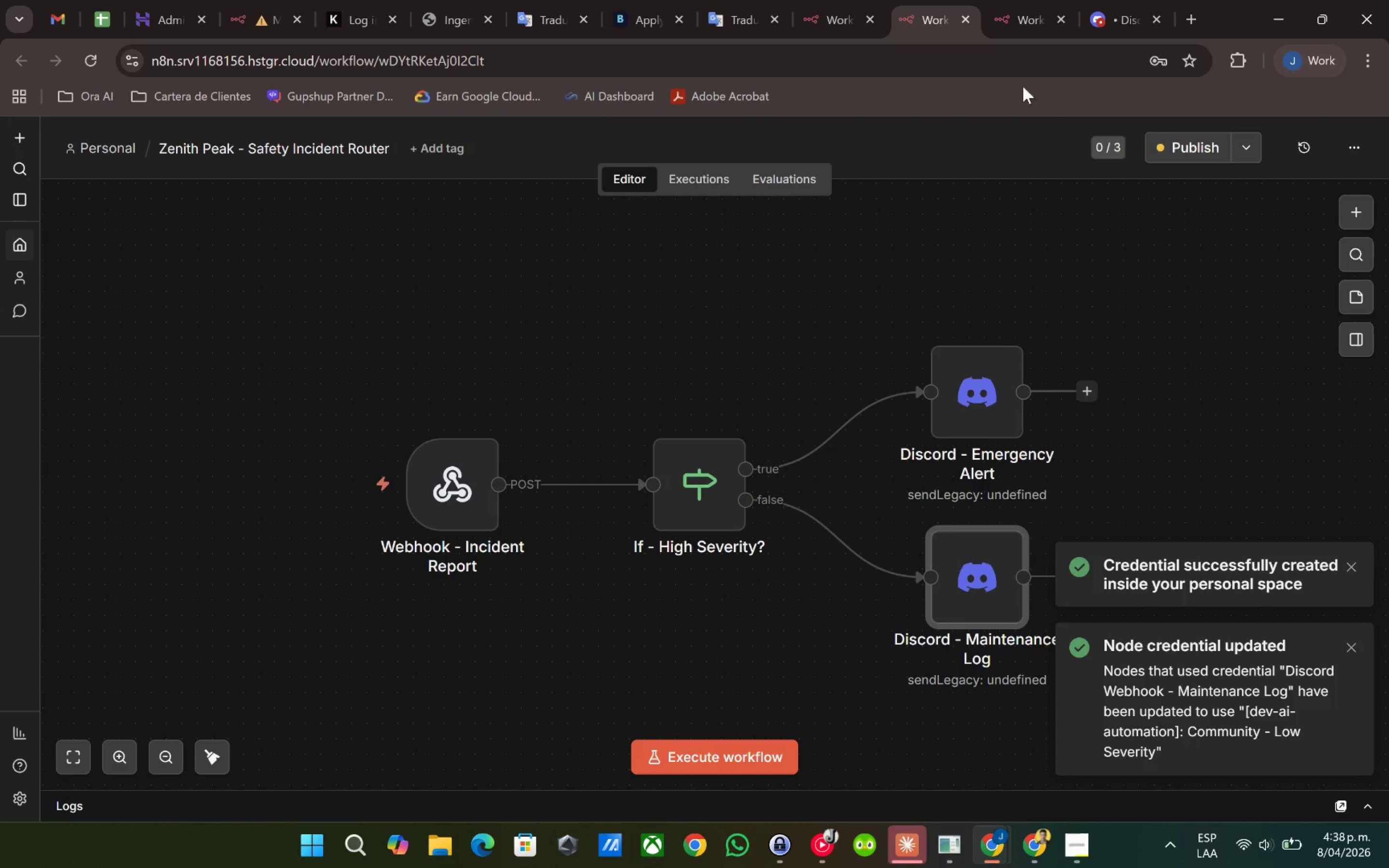 
double_click([1010, 0])
 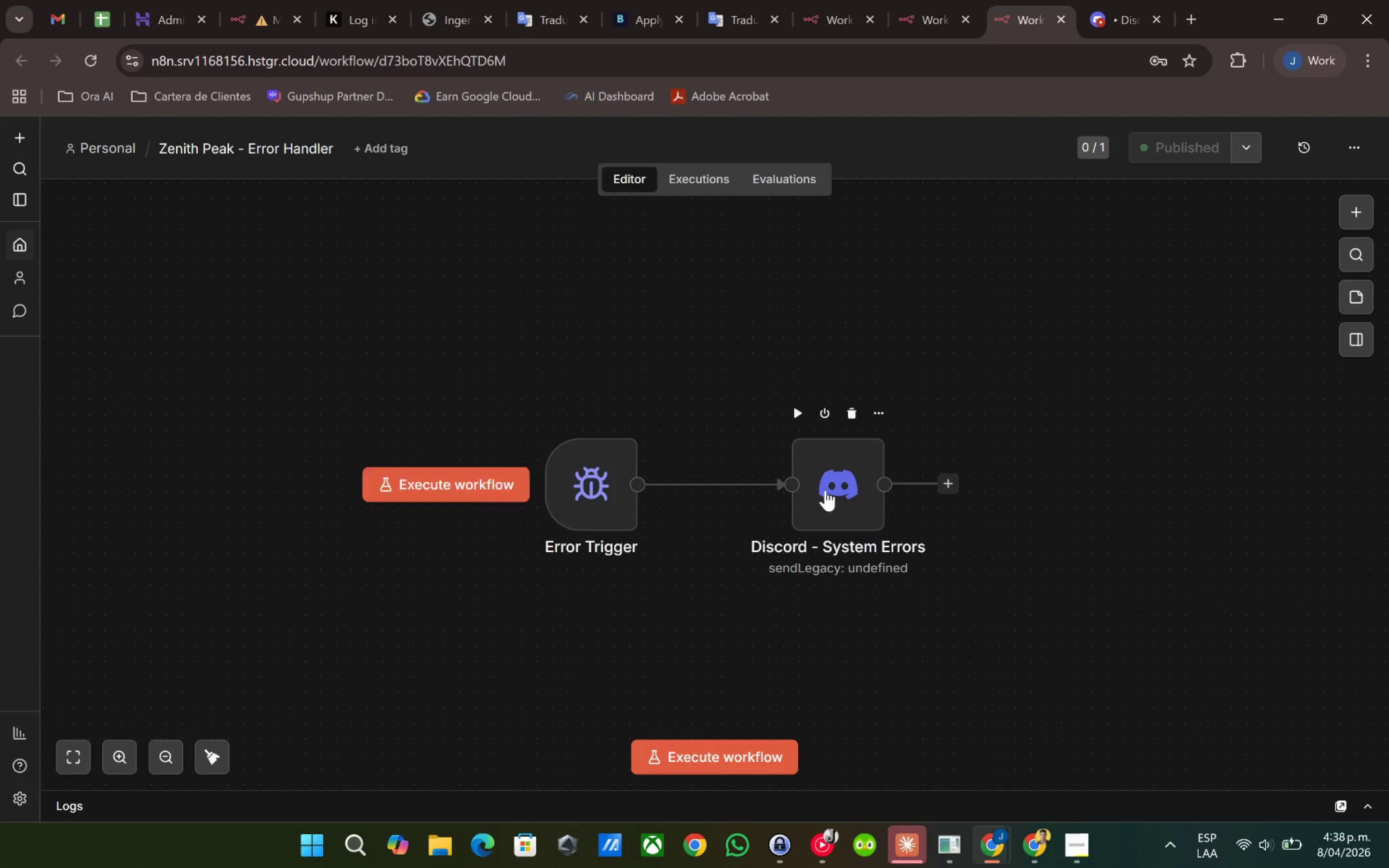 
double_click([826, 489])
 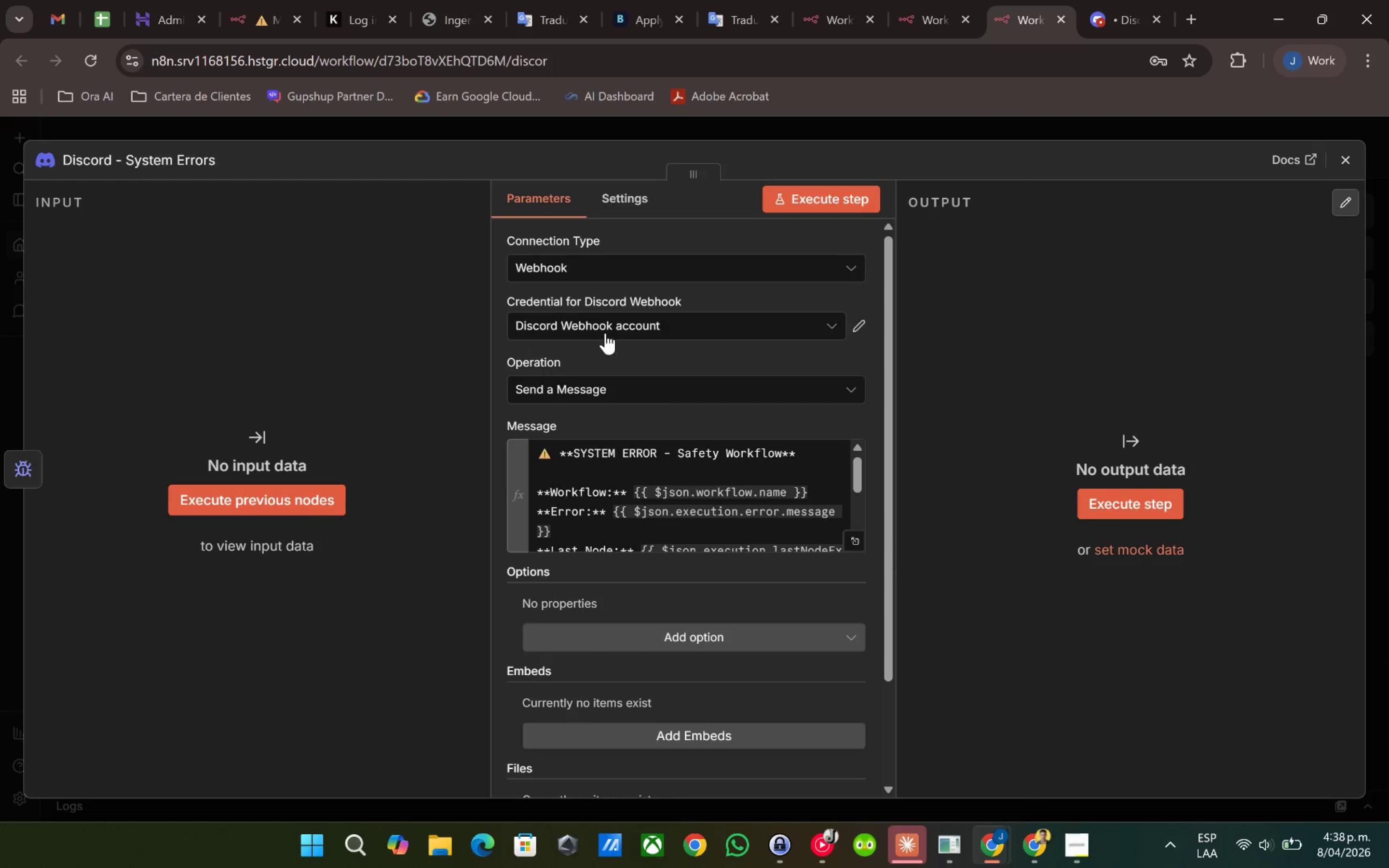 
left_click([854, 324])
 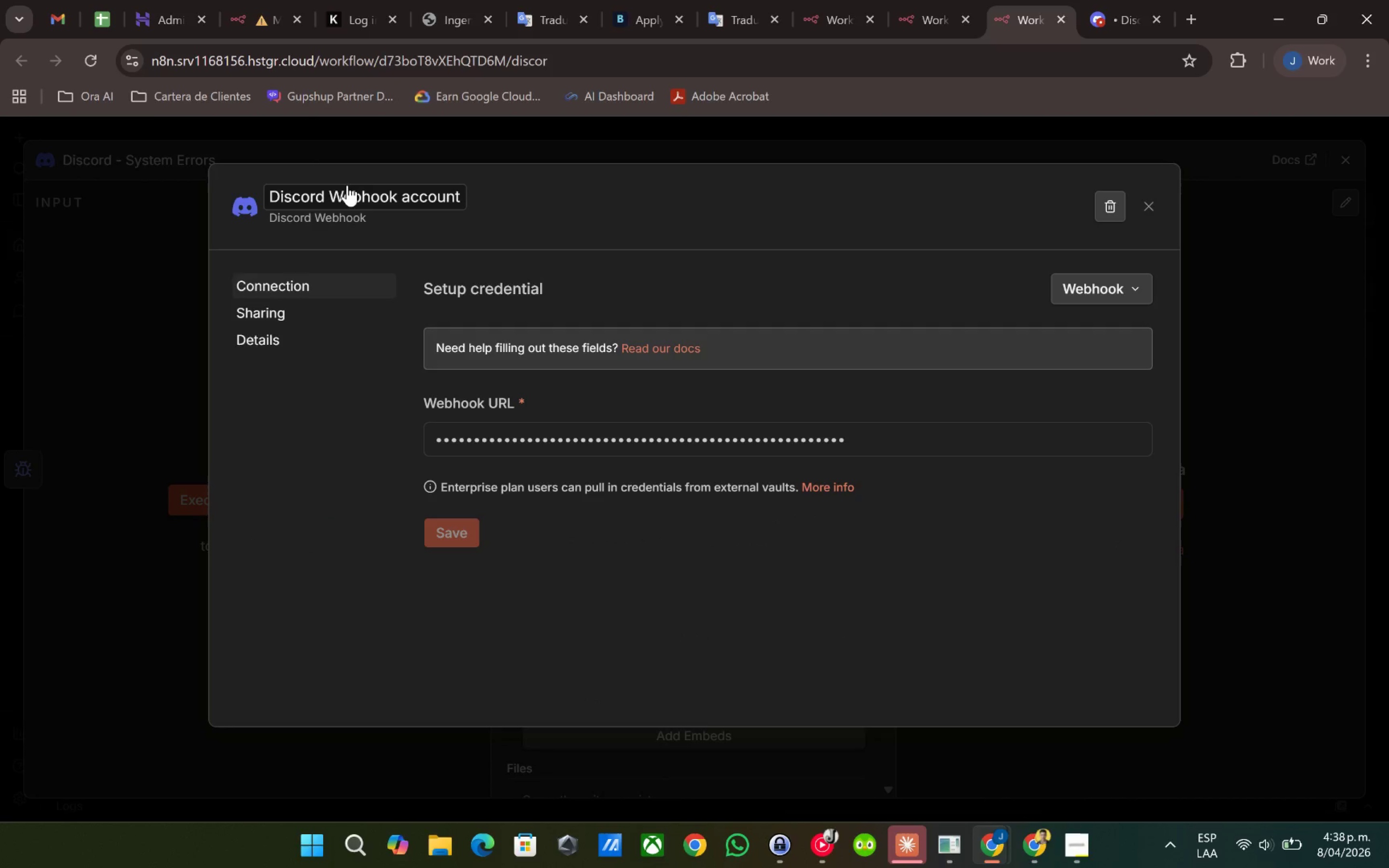 
left_click([346, 187])
 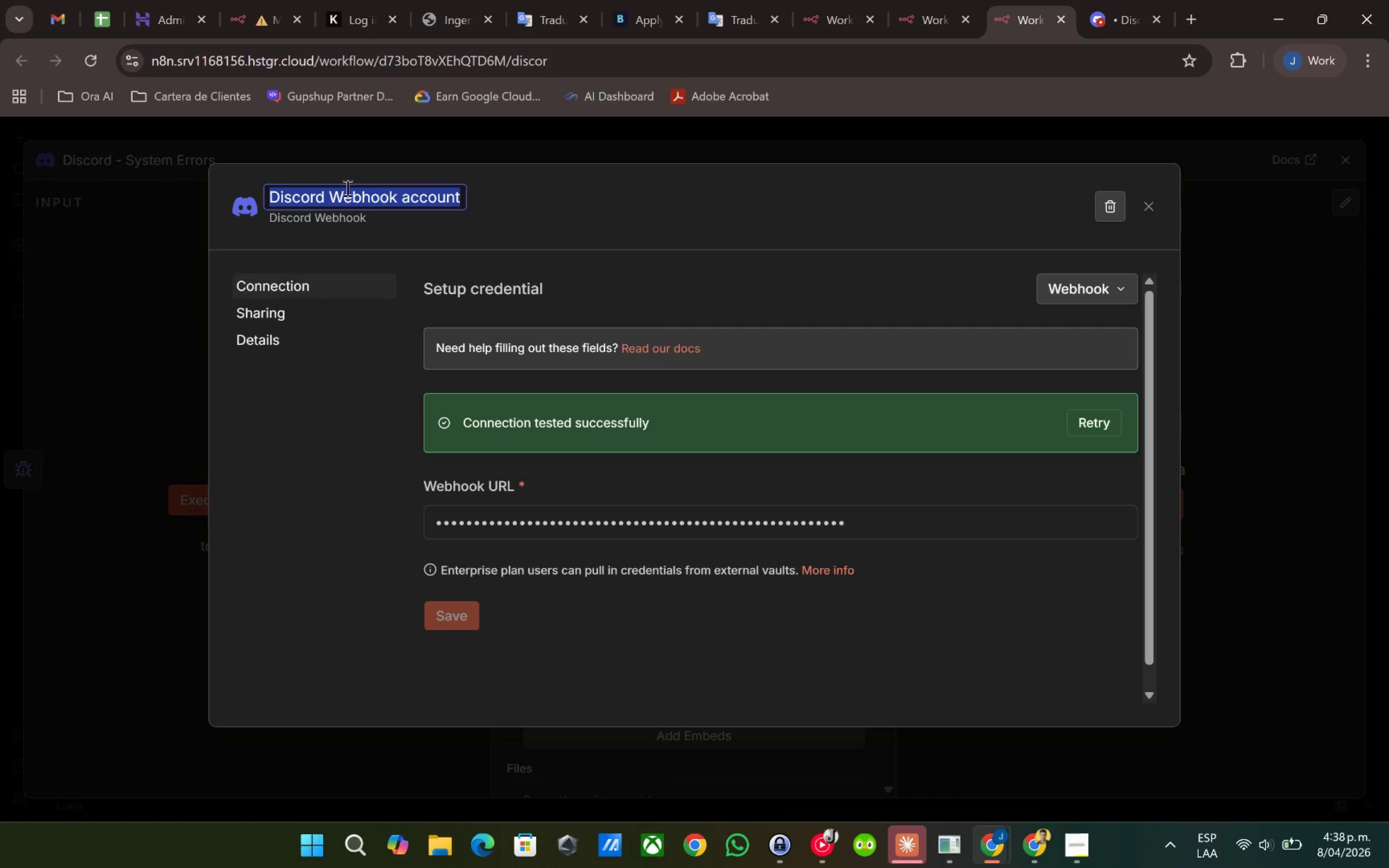 
key(Meta+MetaLeft)
 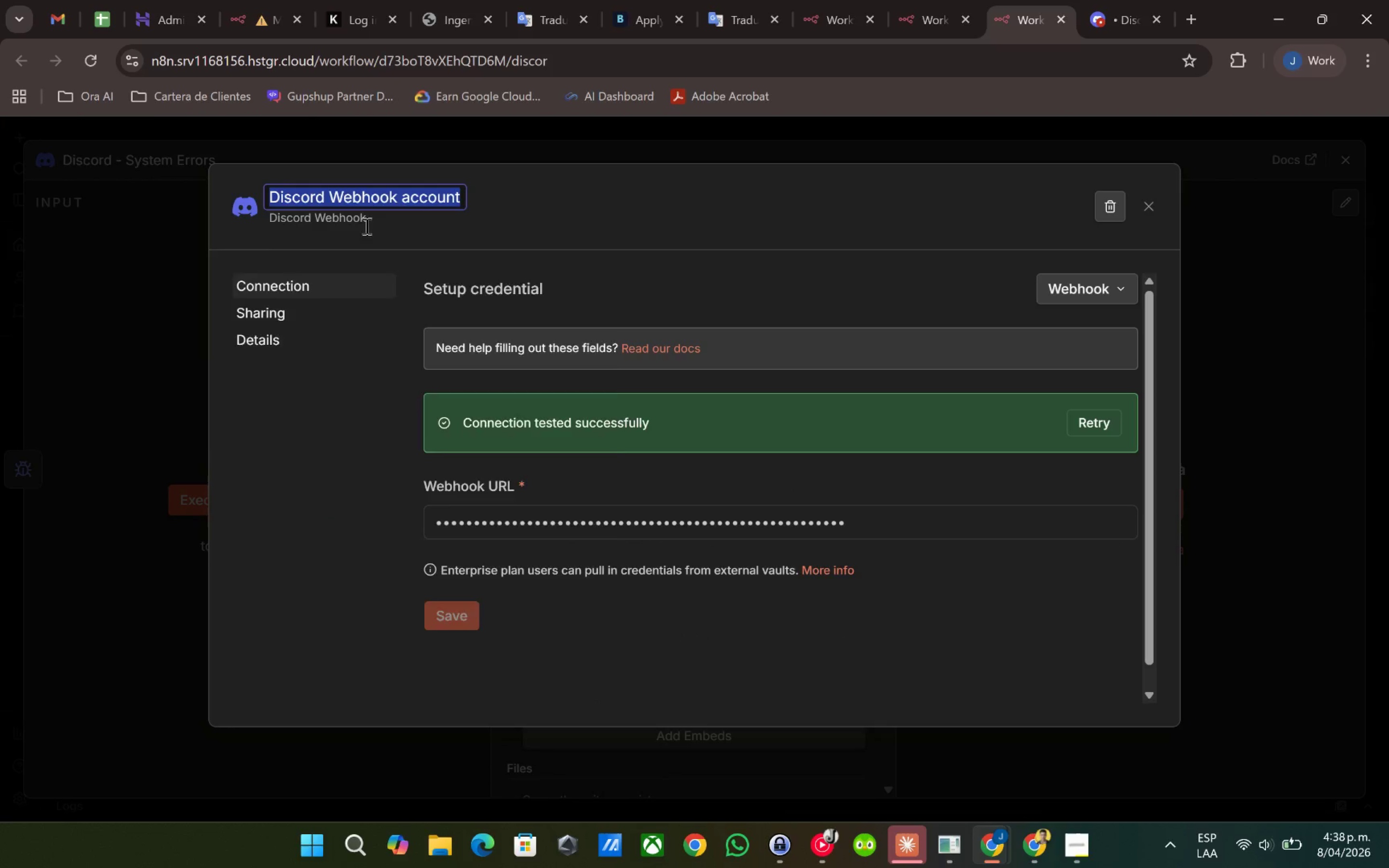 
key(Meta+V)
 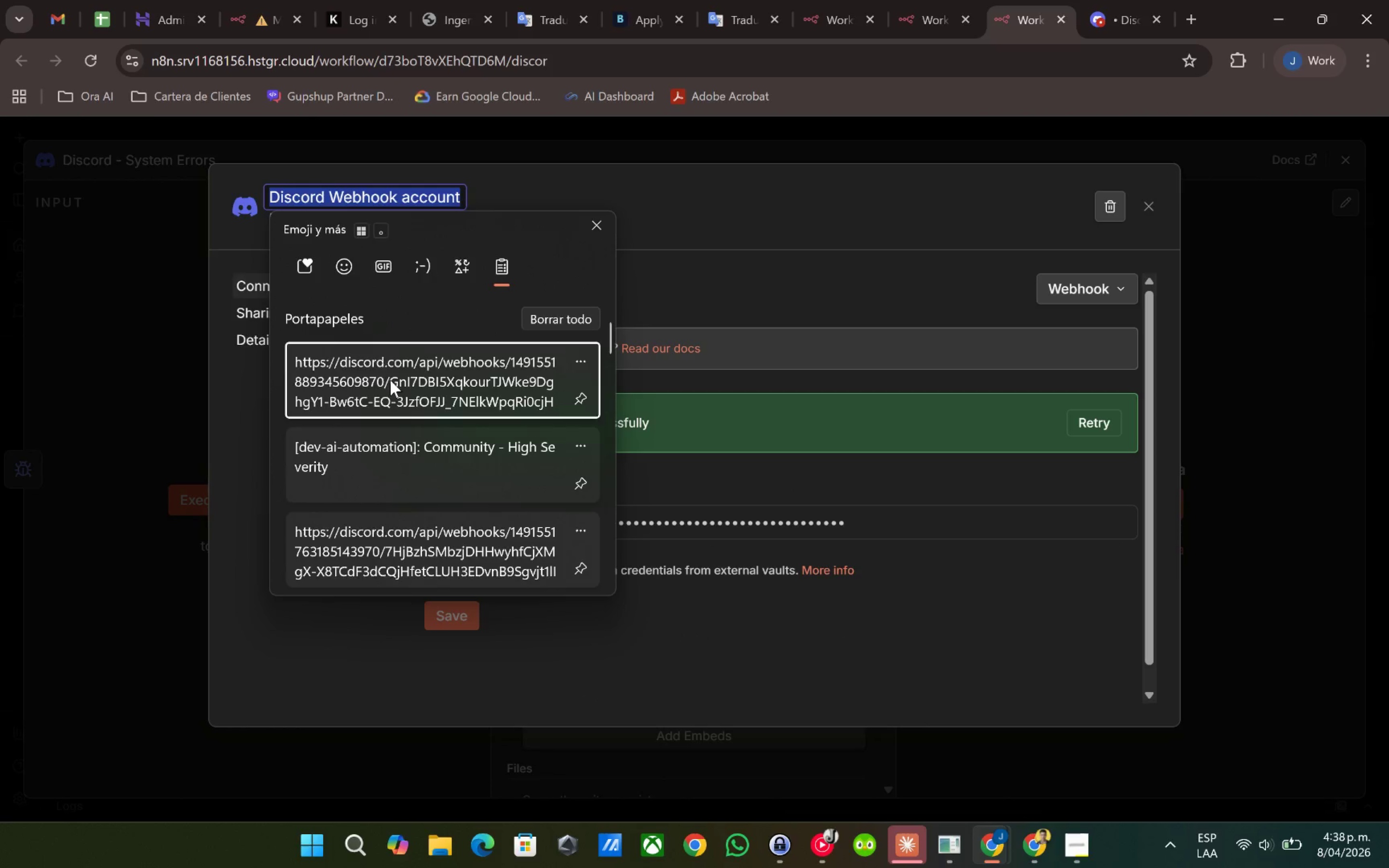 
left_click([368, 470])
 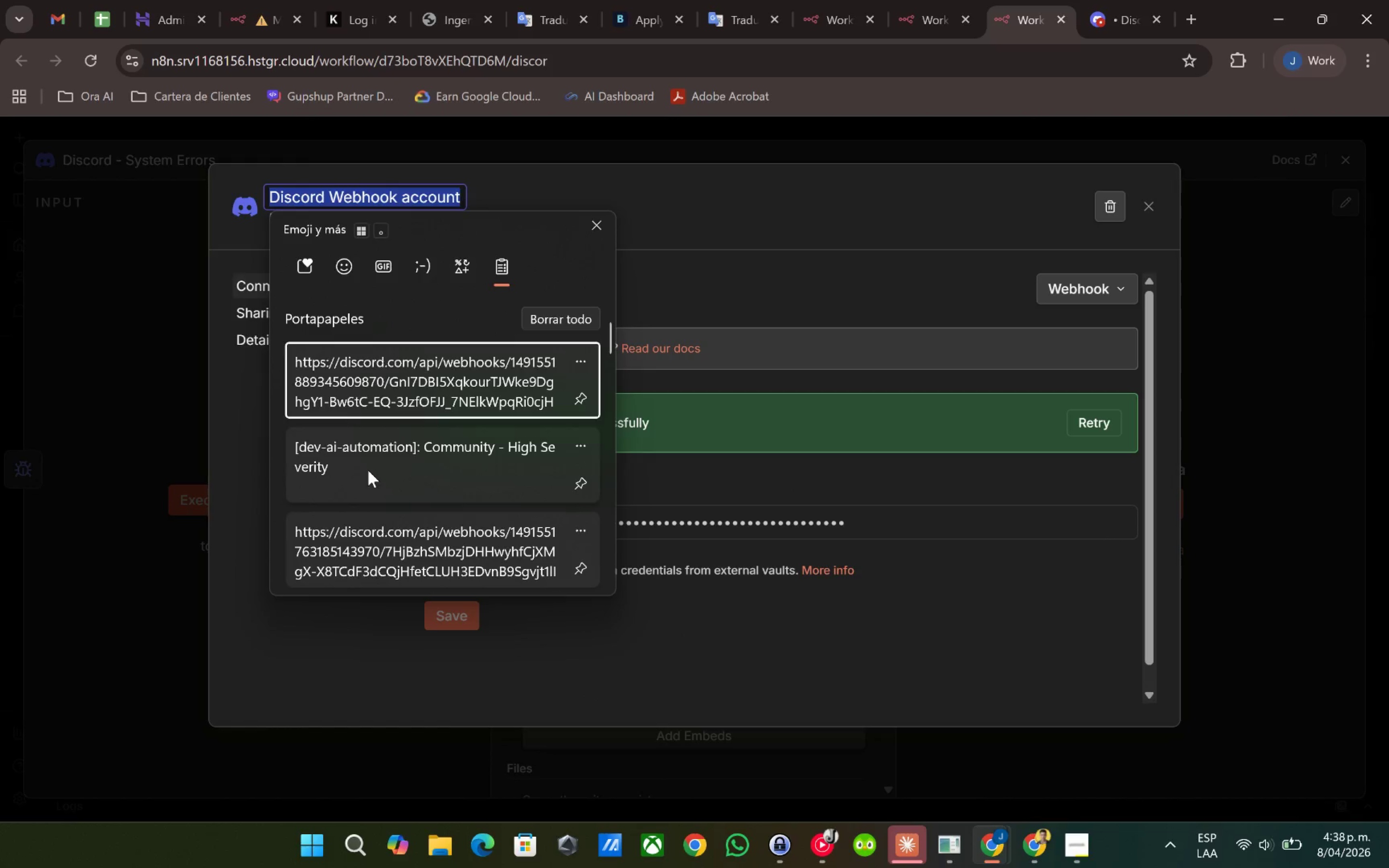 
key(Control+ControlLeft)
 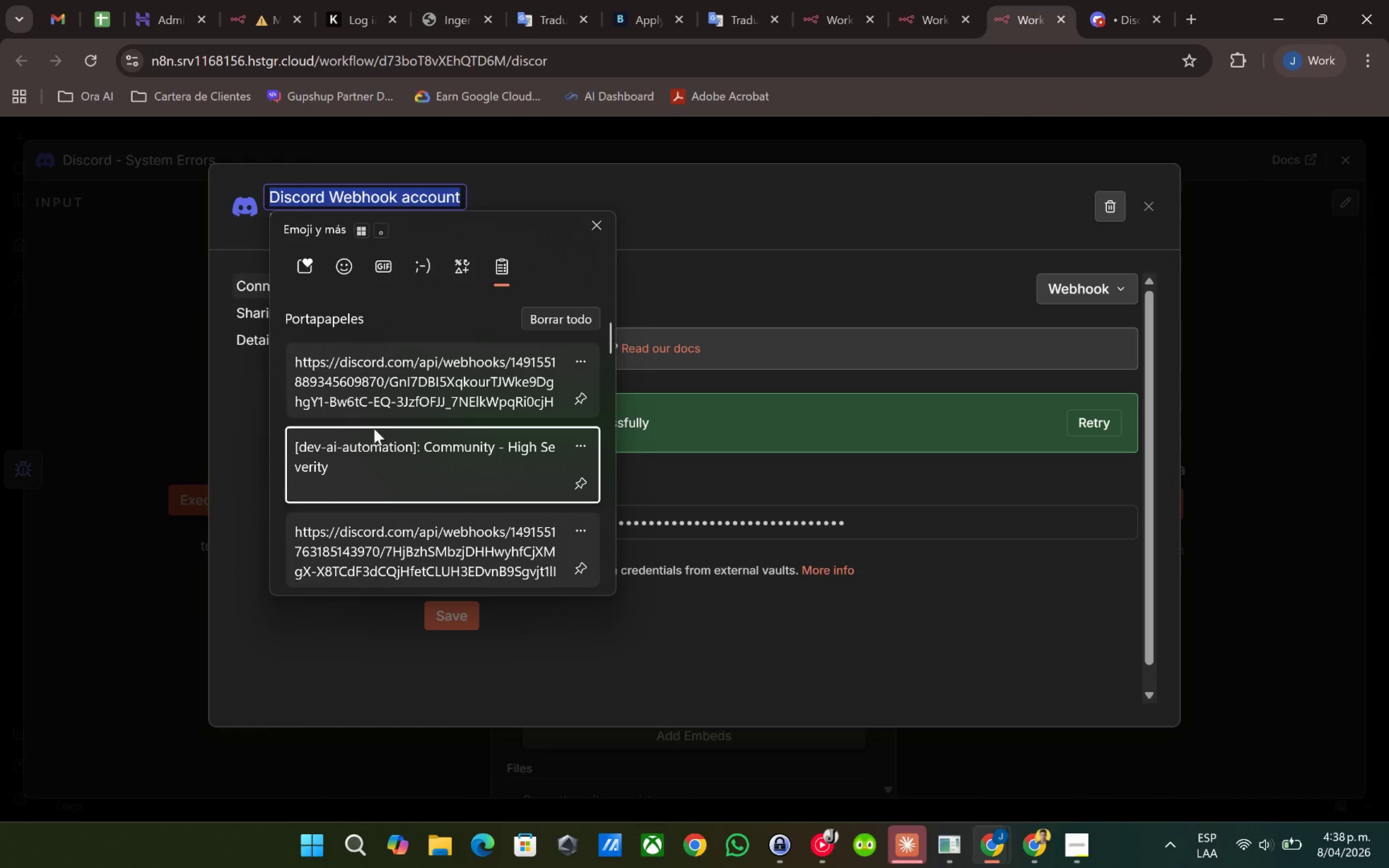 
left_click_drag(start_coordinate=[524, 198], to_coordinate=[853, 257])
 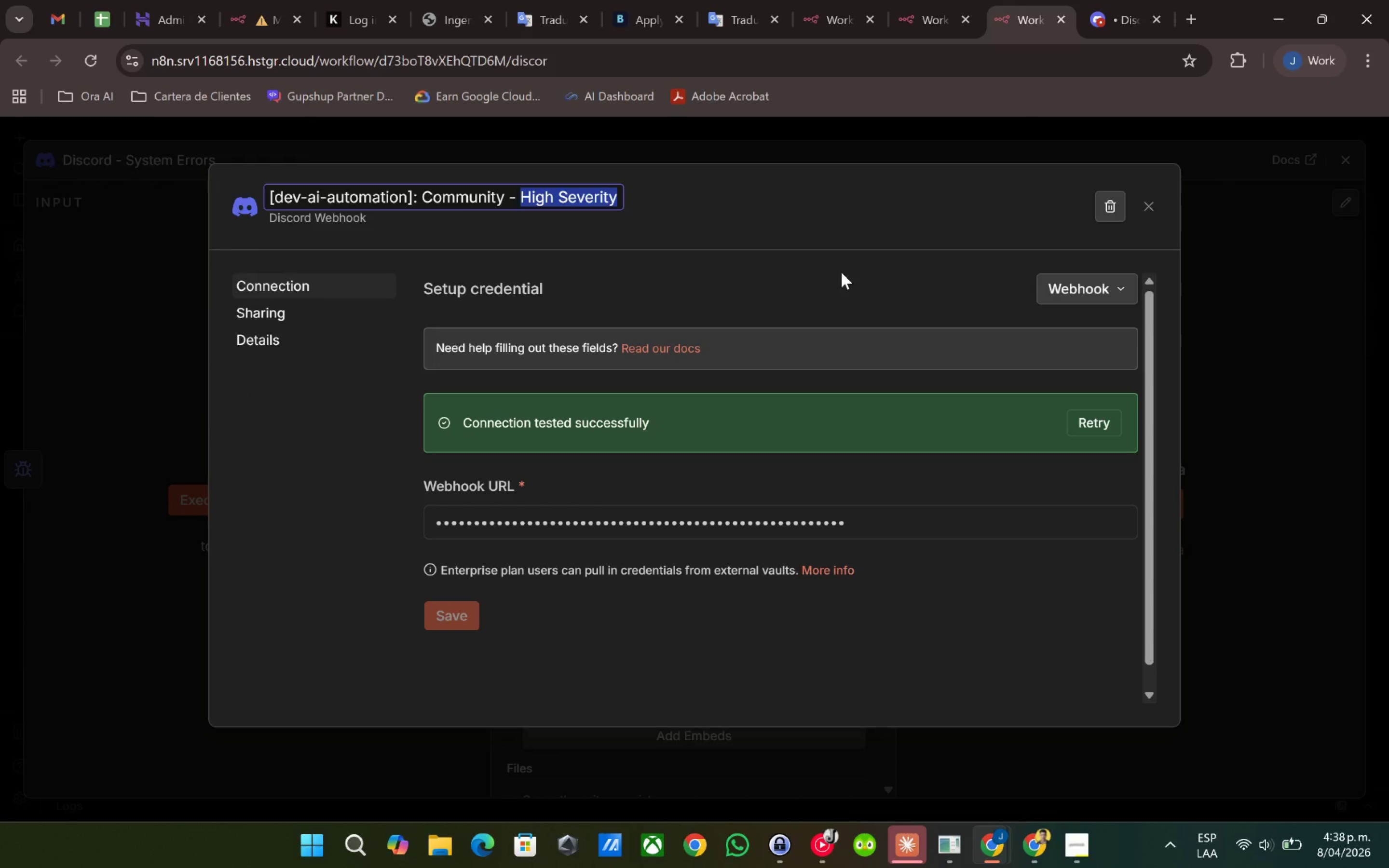 
type(Error Logs)
 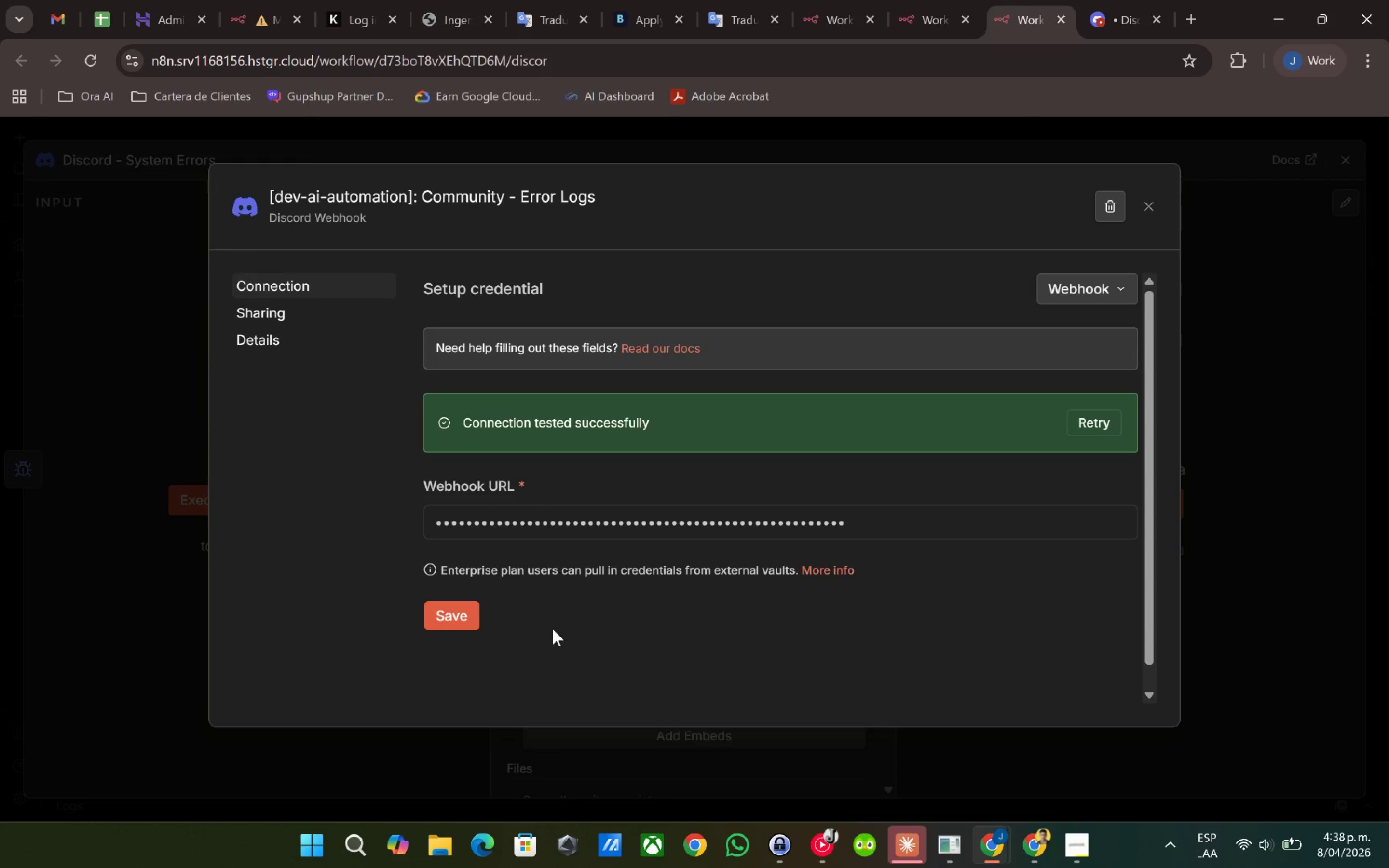 
left_click([438, 615])
 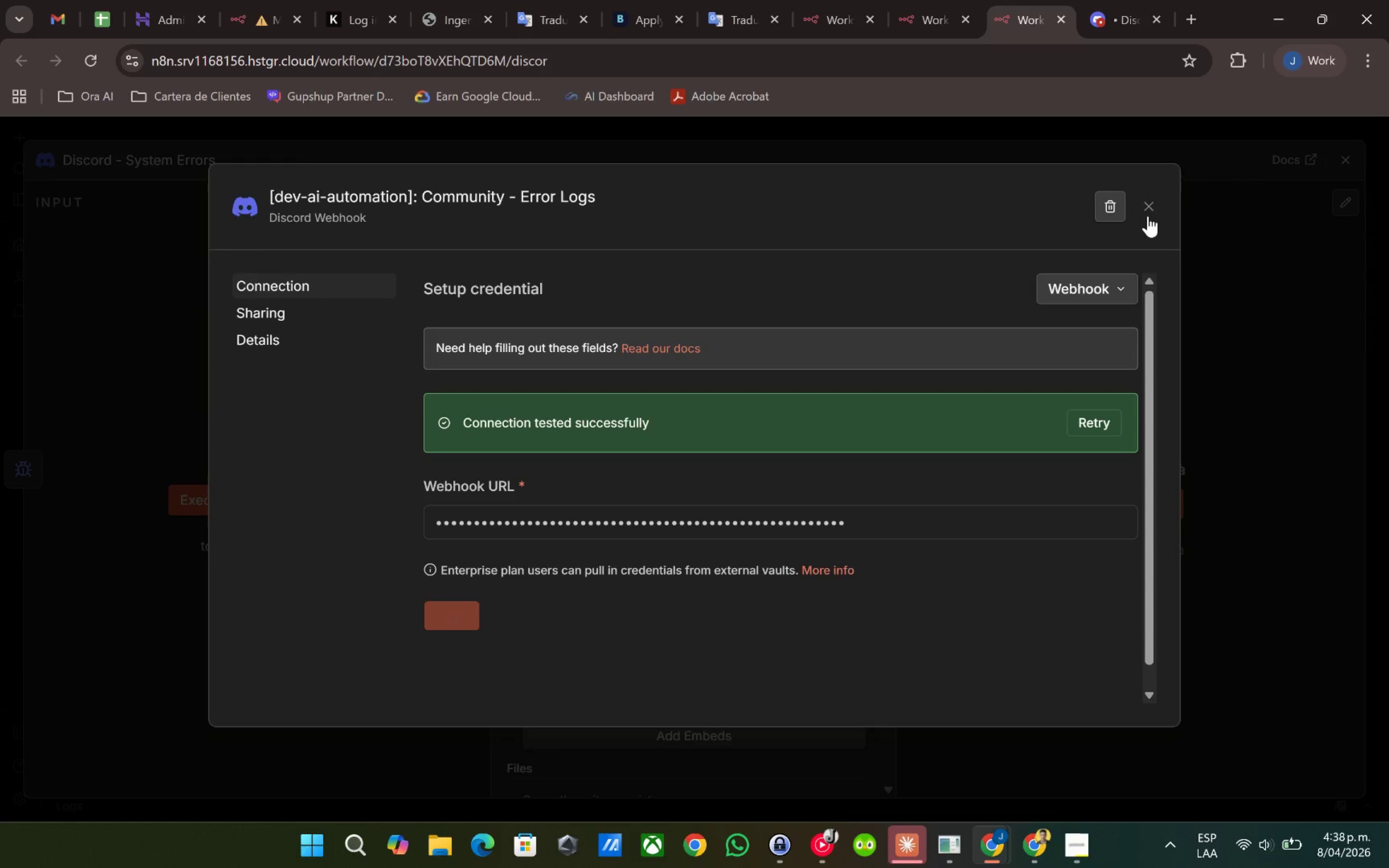 
left_click([1143, 208])
 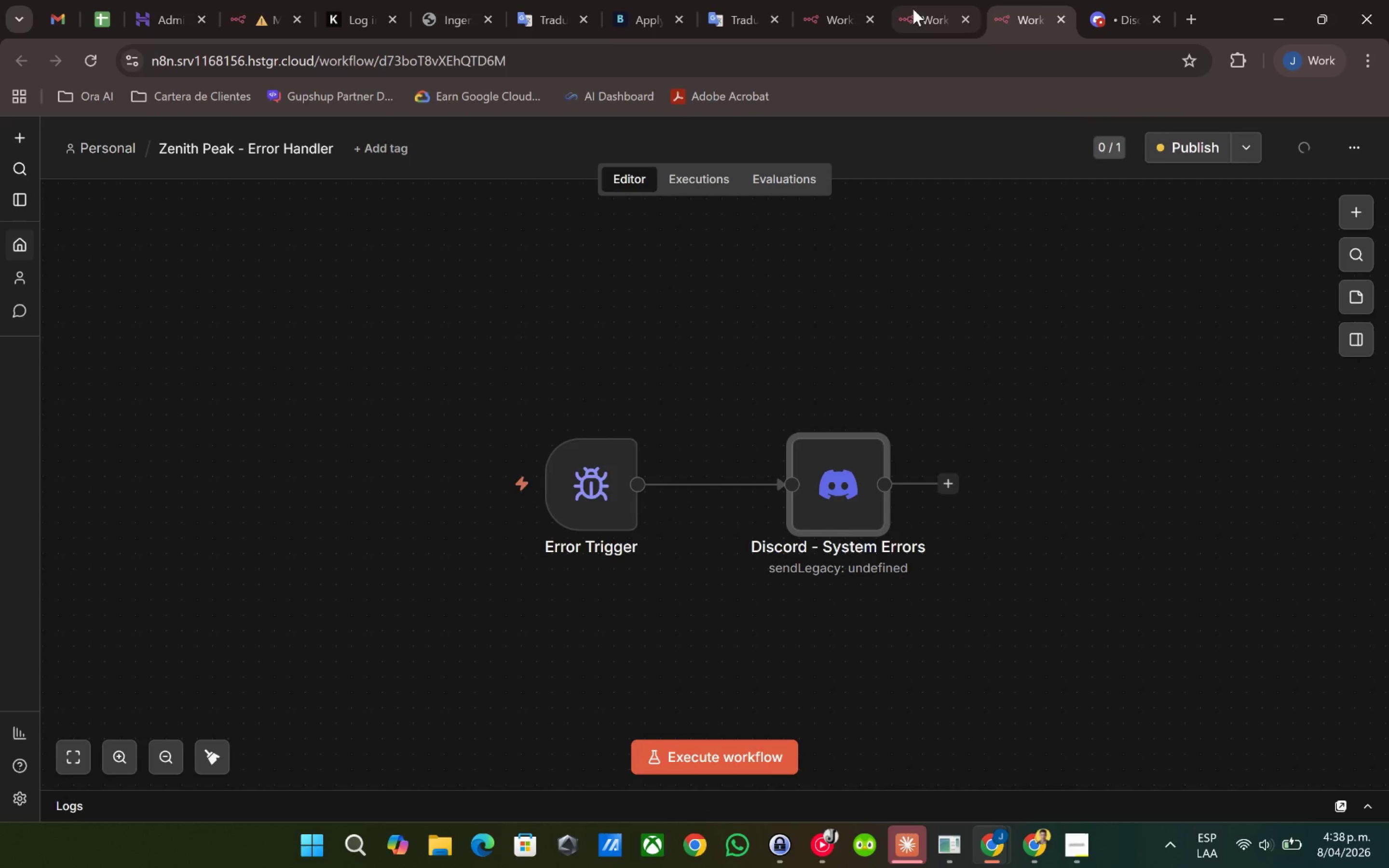 
left_click([832, 0])
 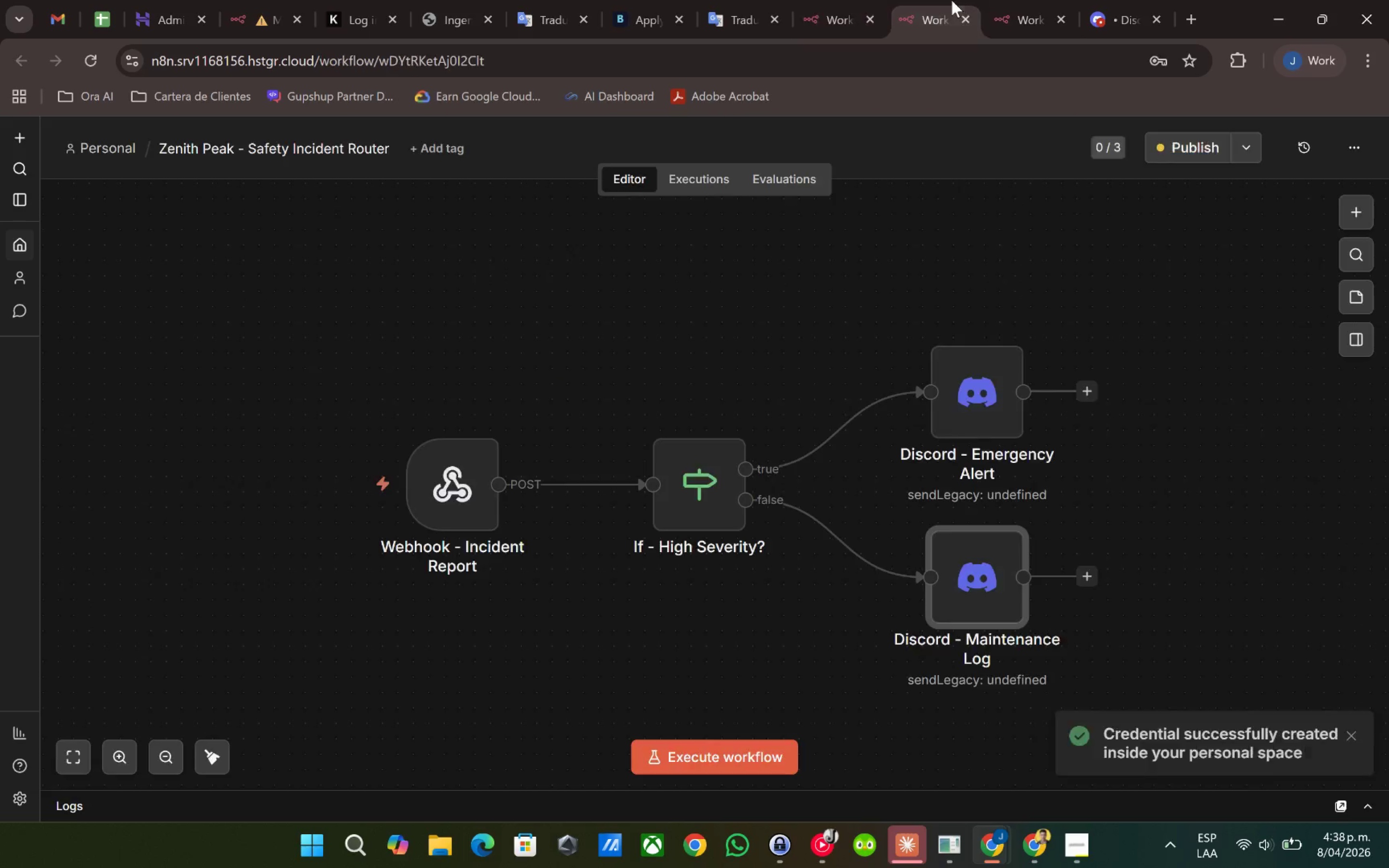 
double_click([1024, 0])
 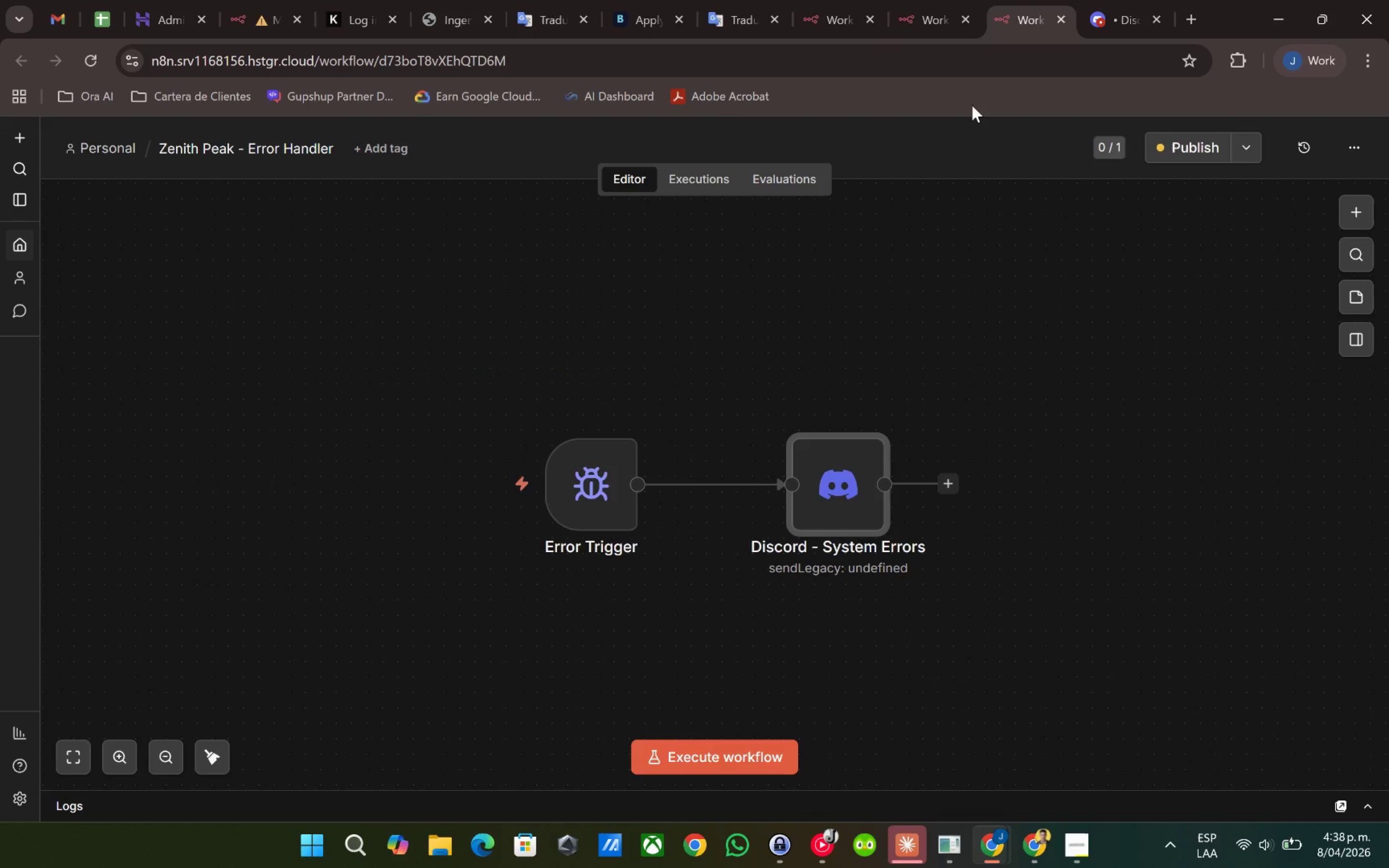 
left_click([938, 0])
 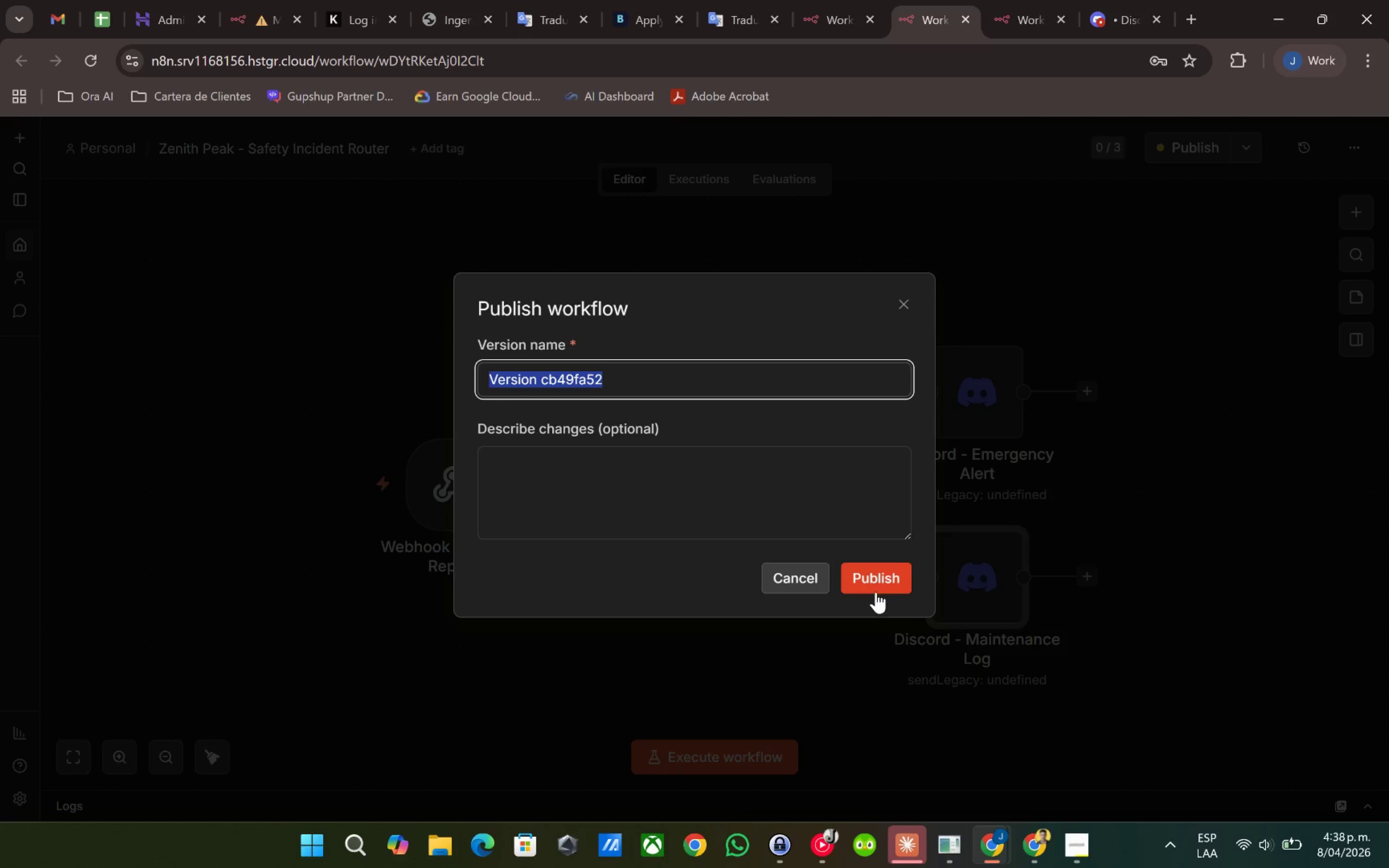 
key(Escape)
 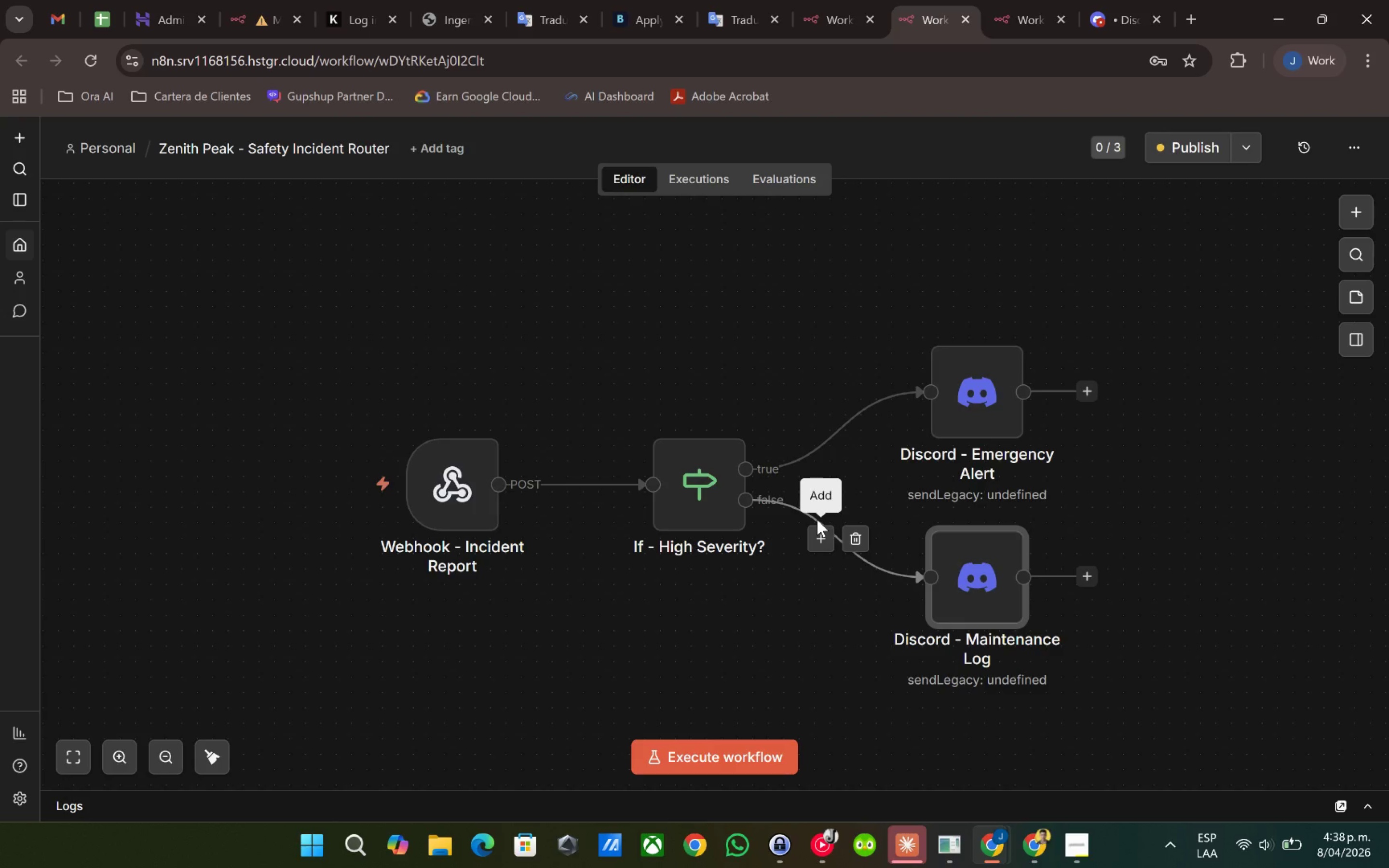 
key(Shift+P)
 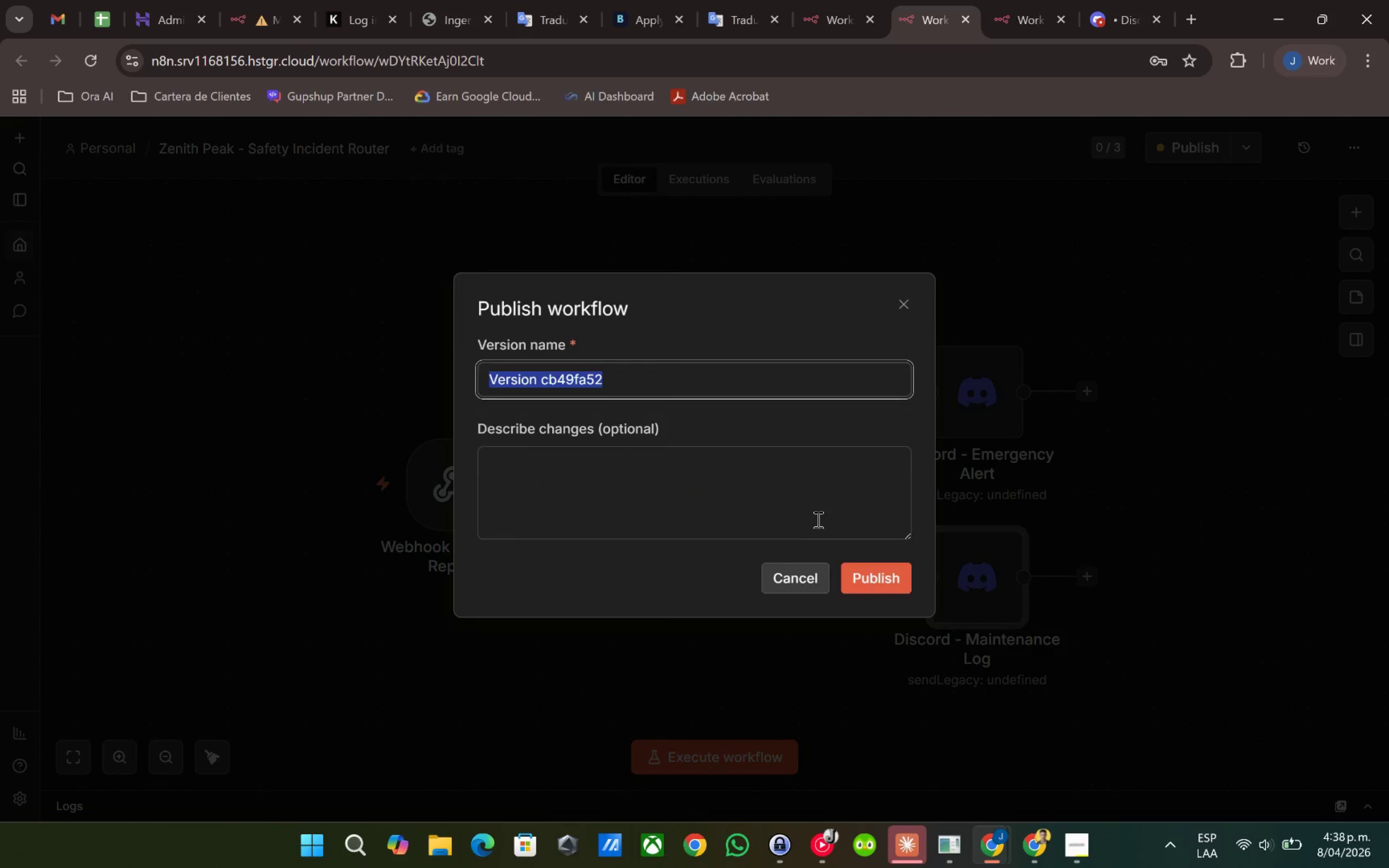 
key(Enter)
 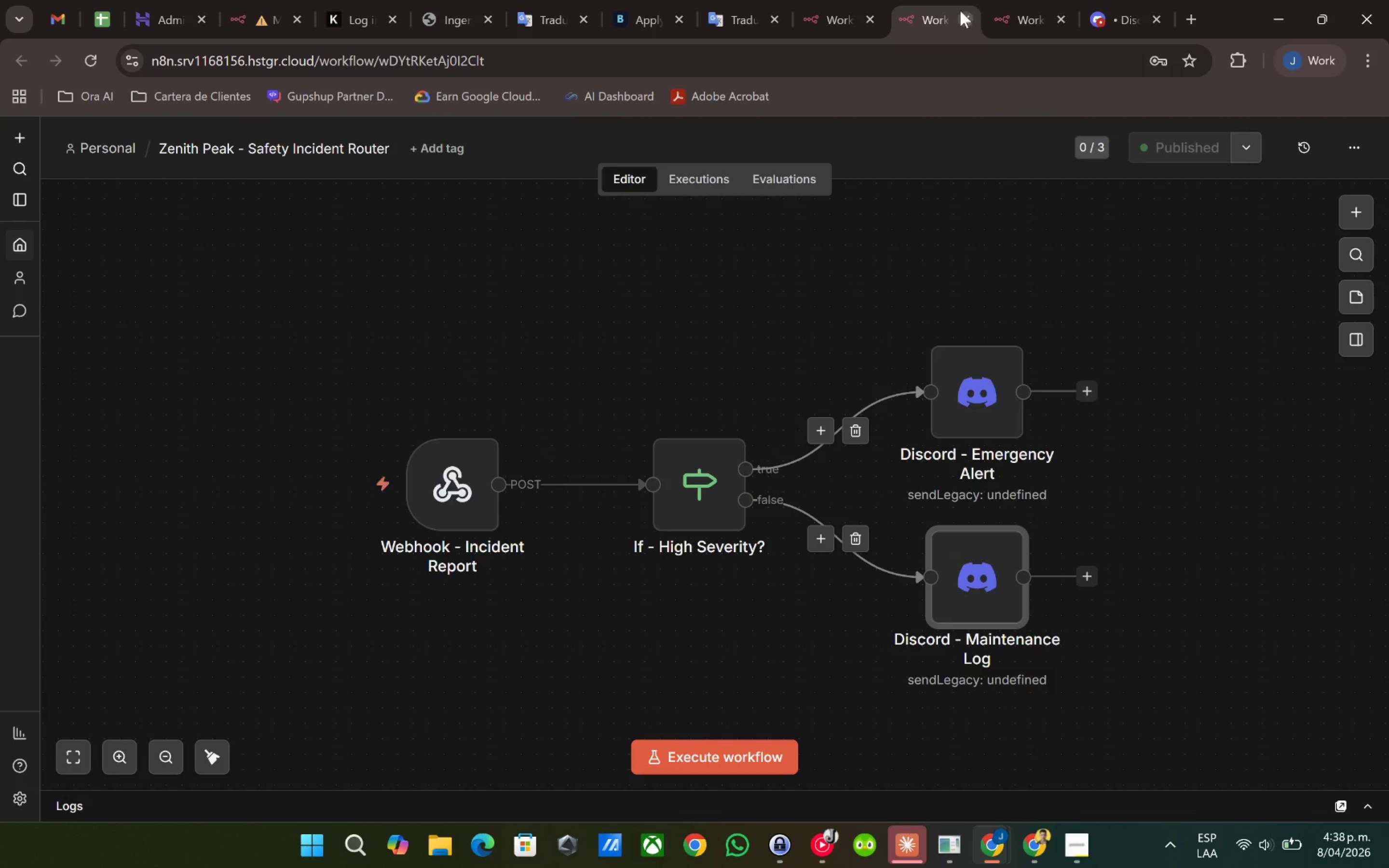 
left_click([1026, 0])
 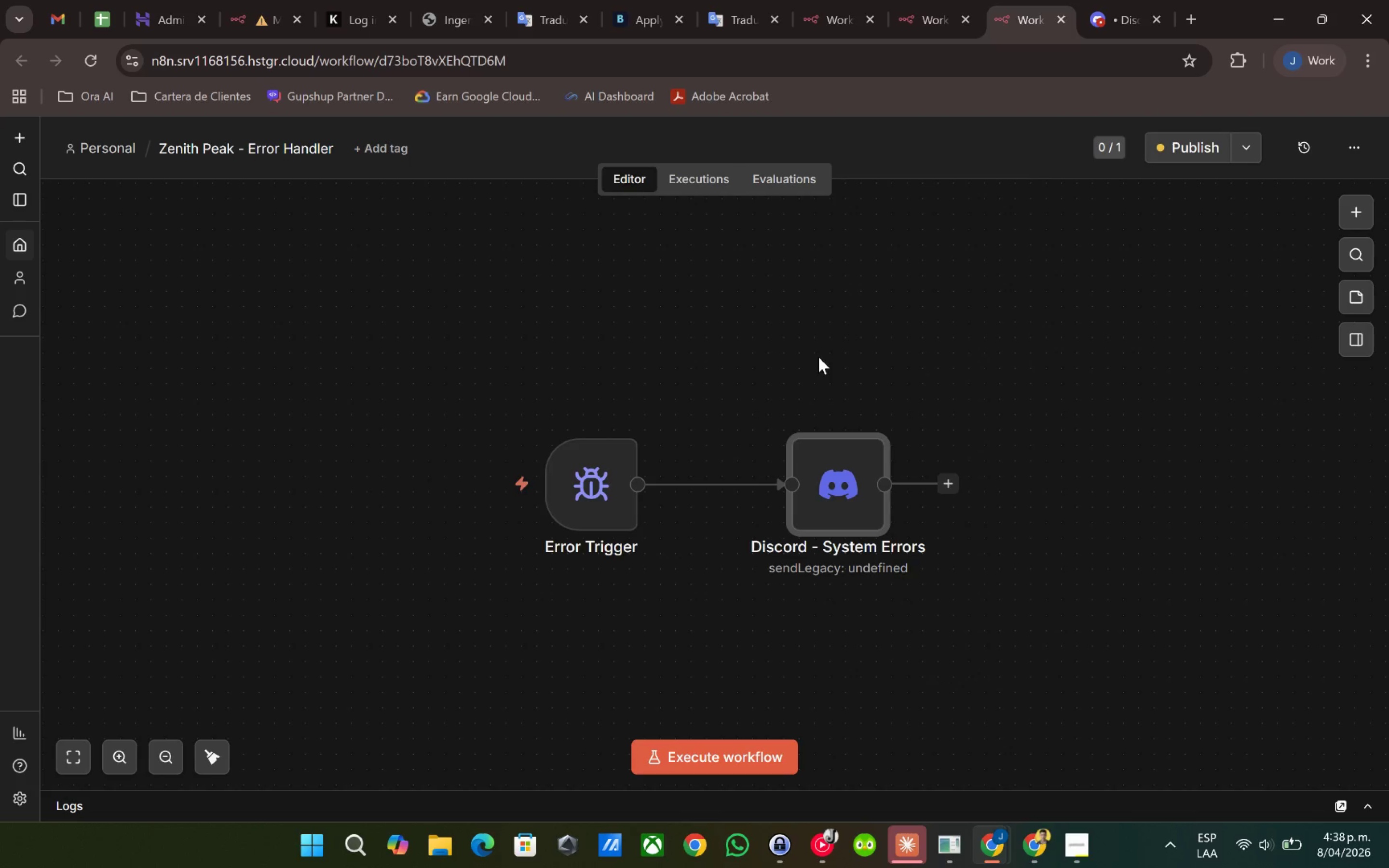 
key(Shift+P)
 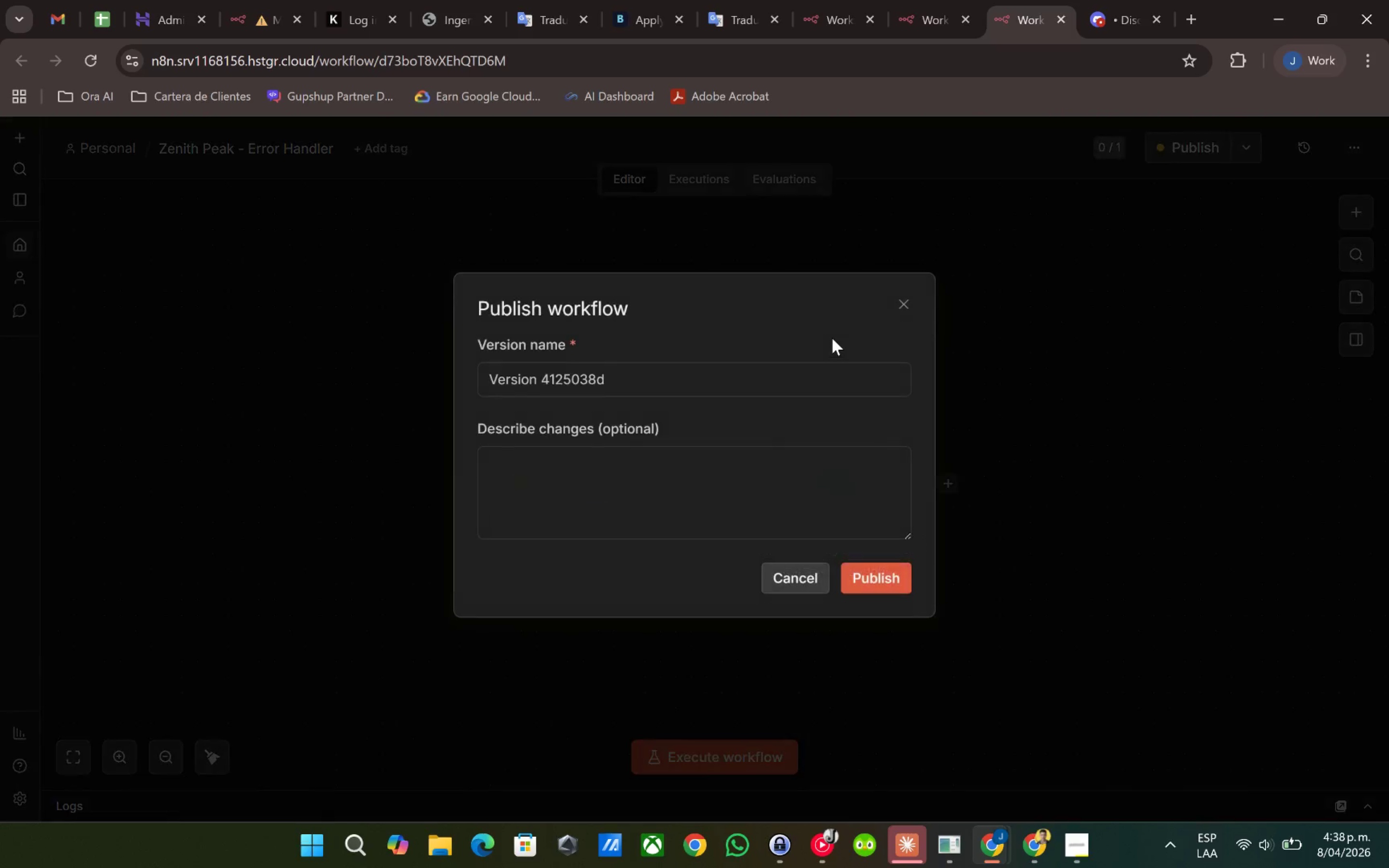 
key(Enter)
 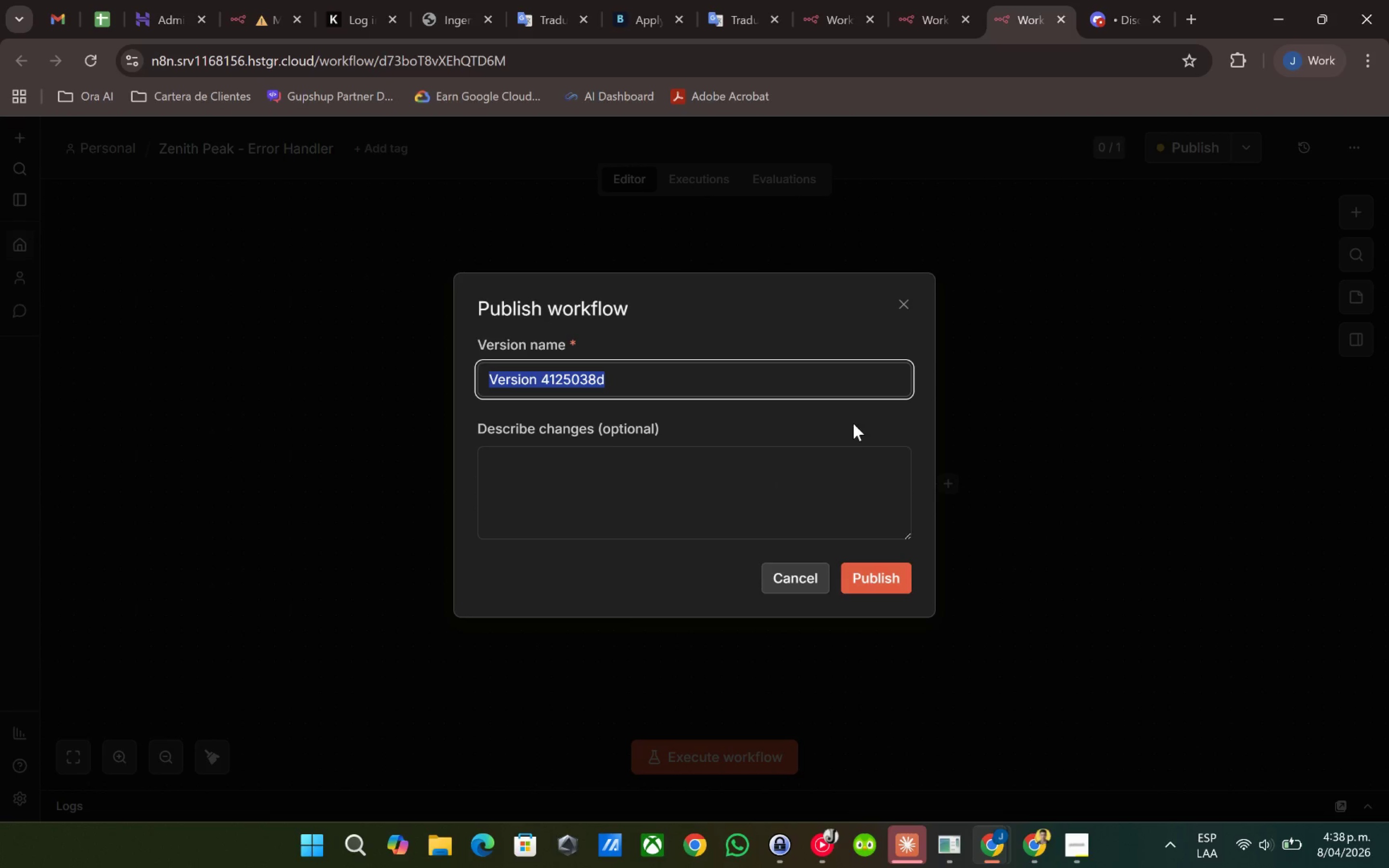 
key(Enter)
 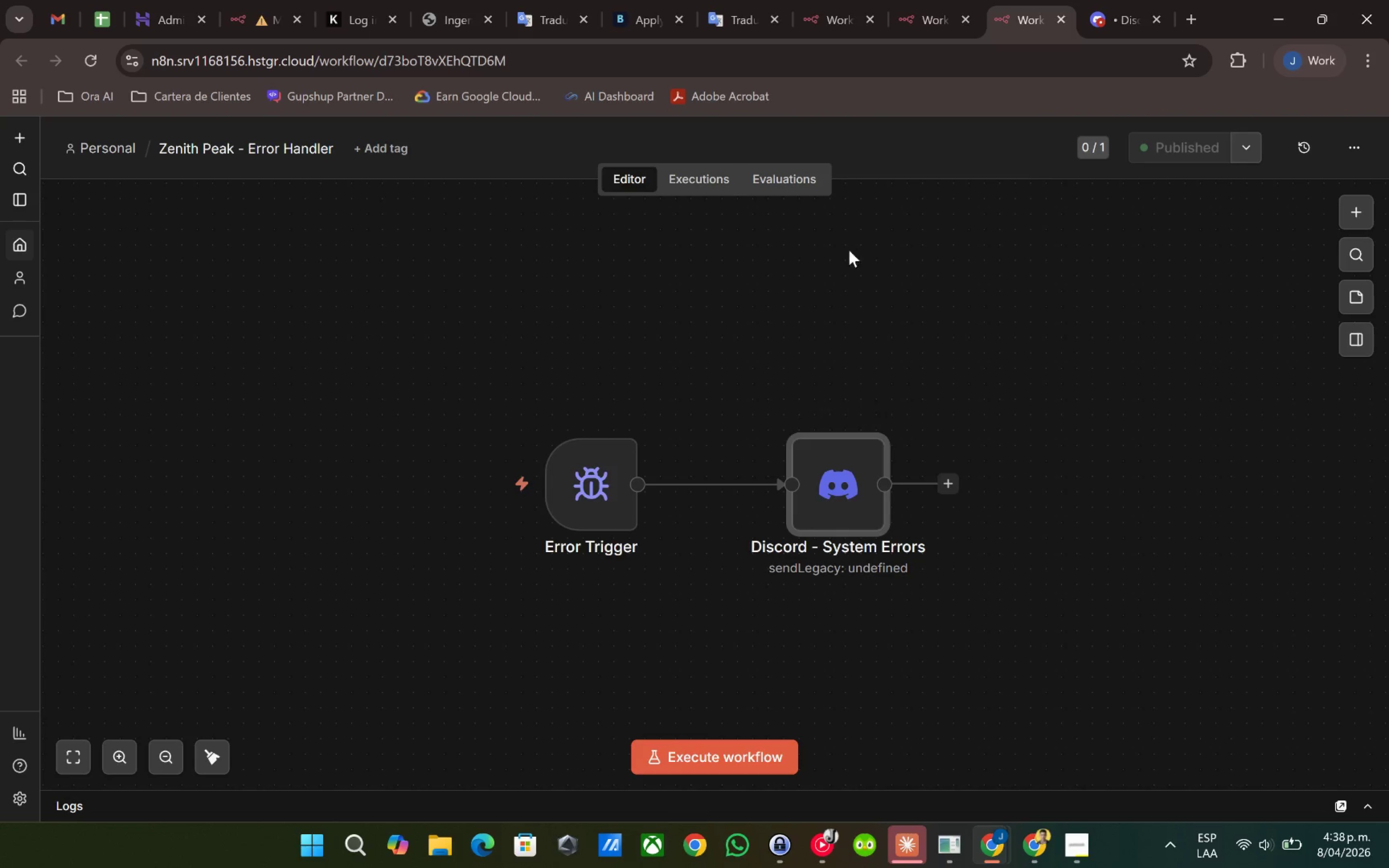 
left_click([923, 0])
 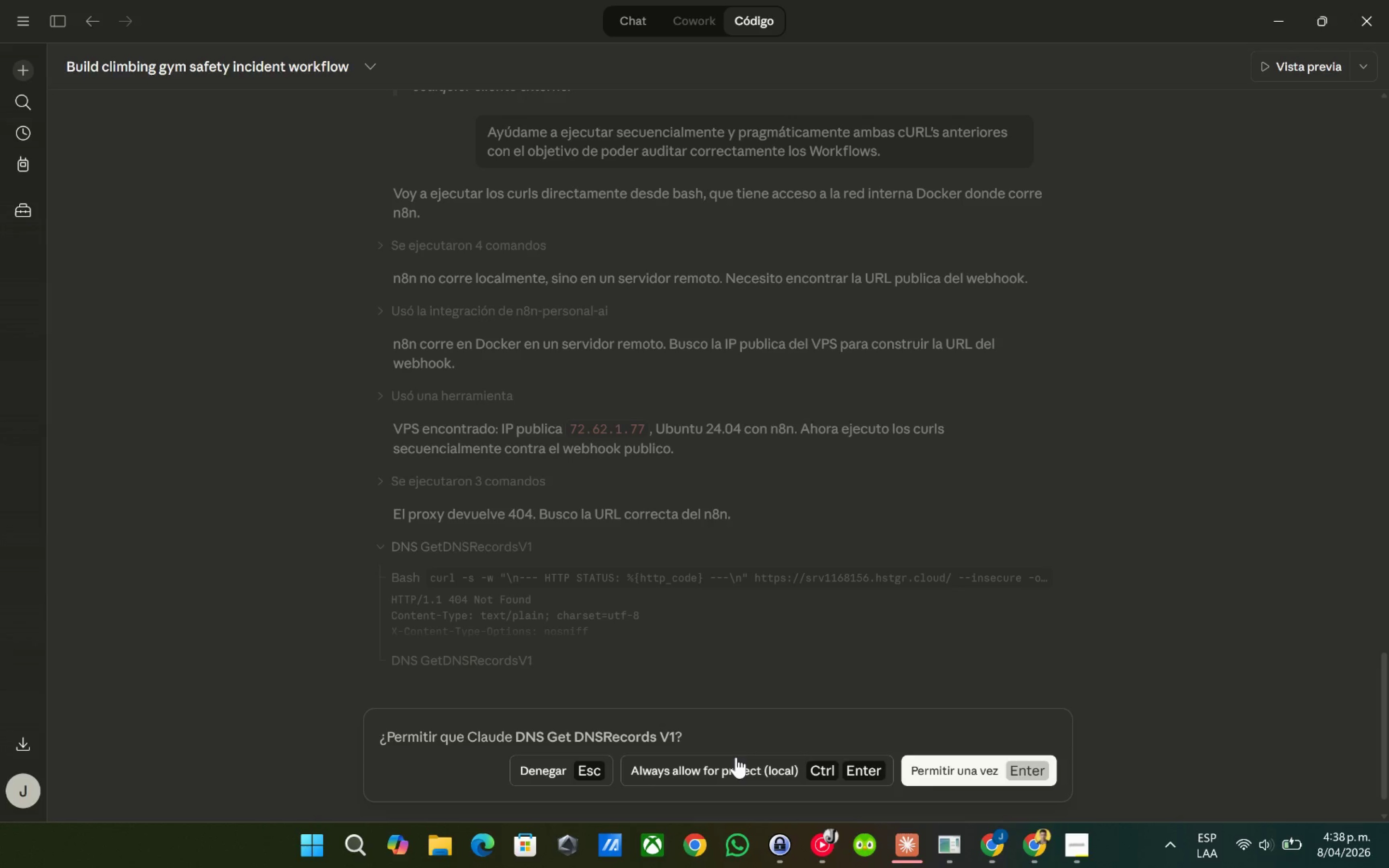 
left_click([730, 765])
 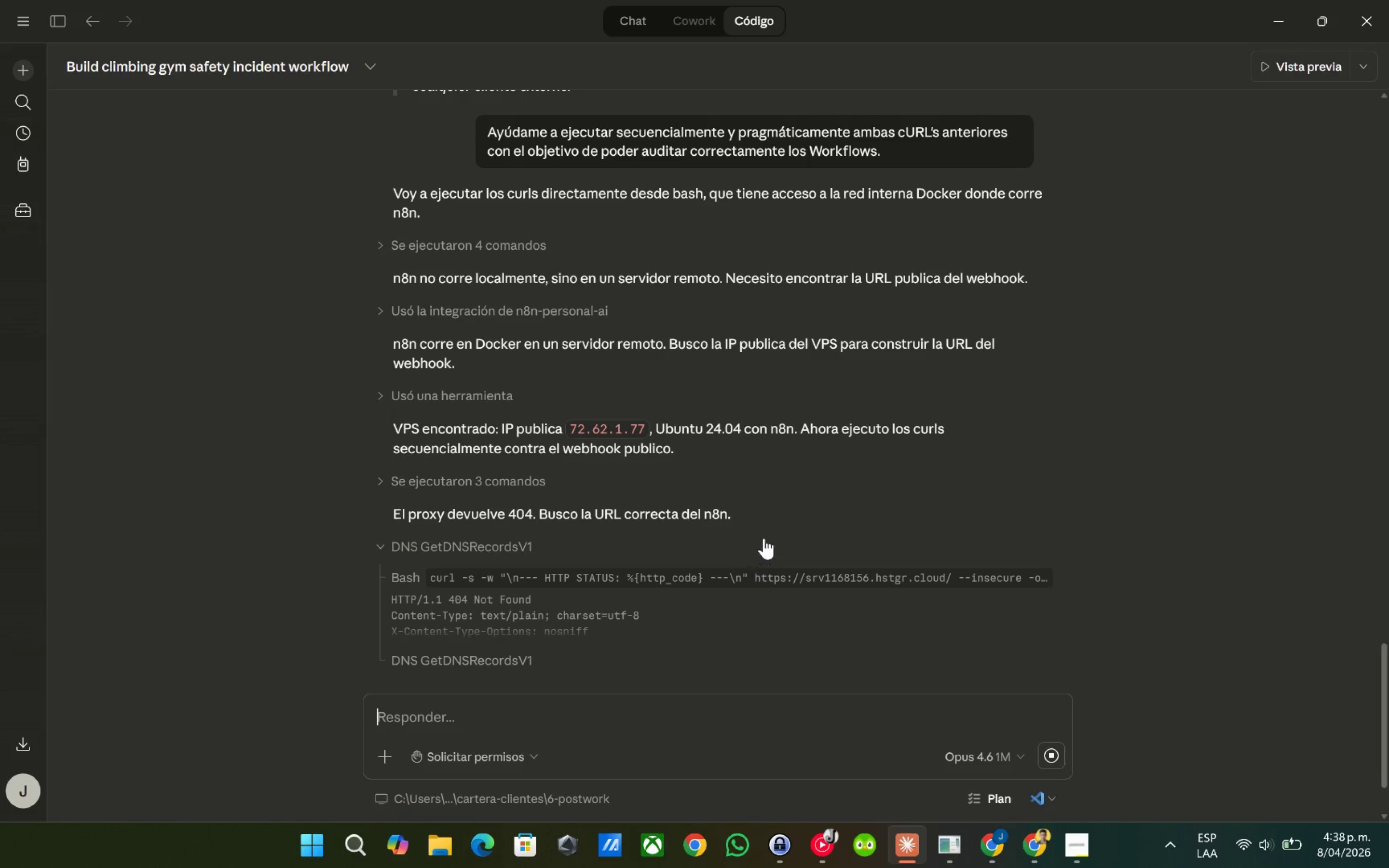 
scroll: coordinate [767, 535], scroll_direction: down, amount: 10.0
 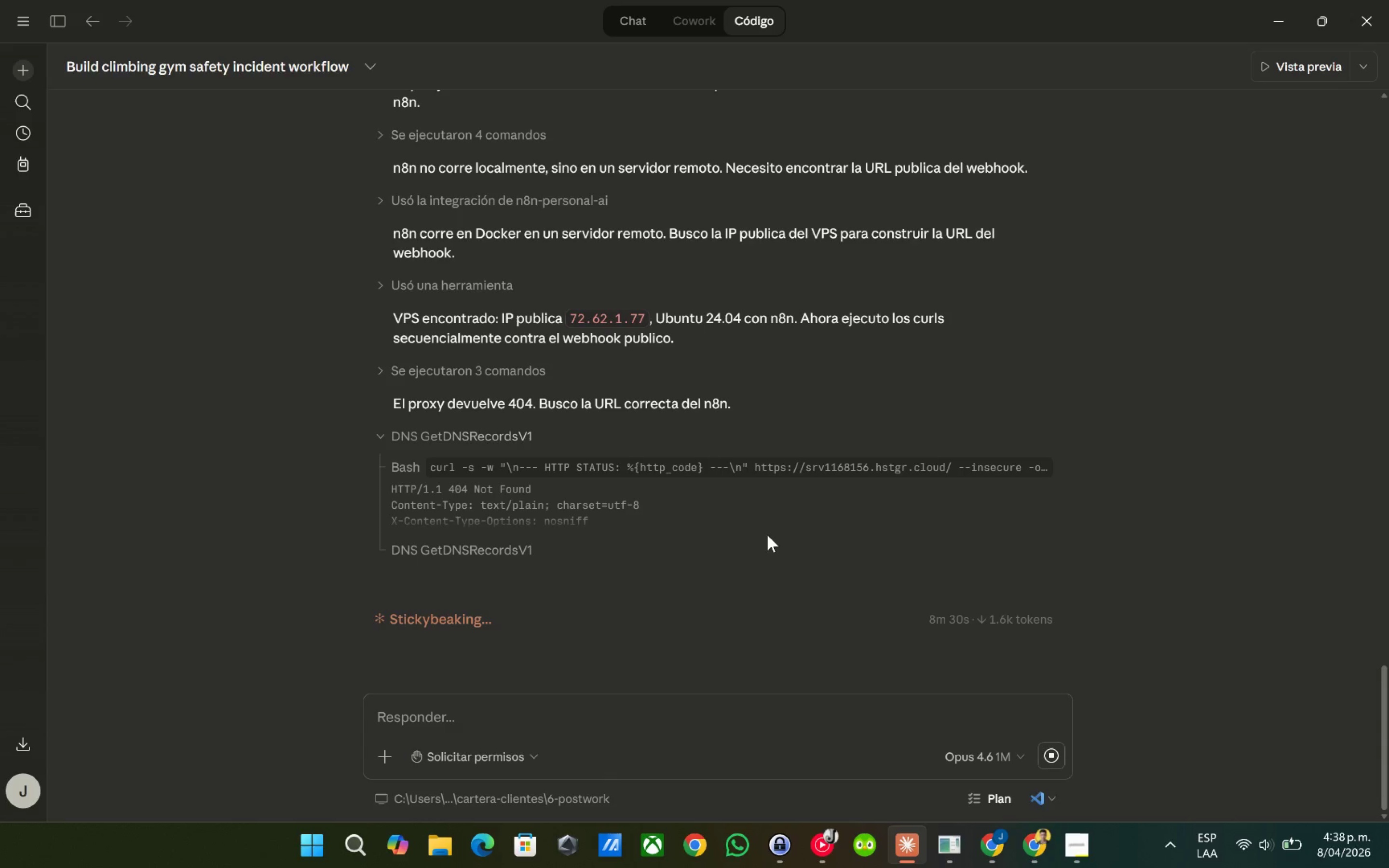 
key(Alt+AltLeft)
 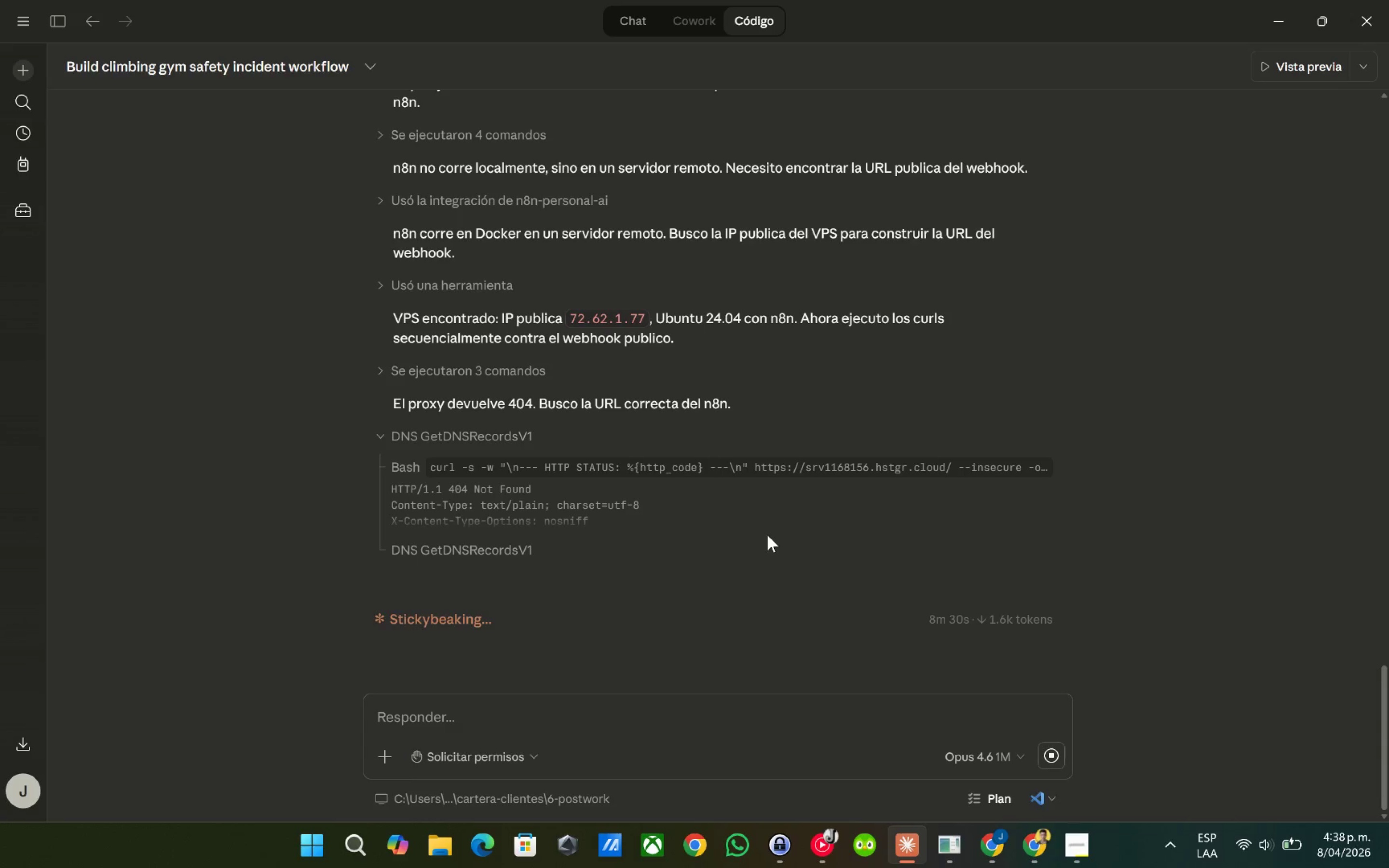 
key(Alt+Tab)
 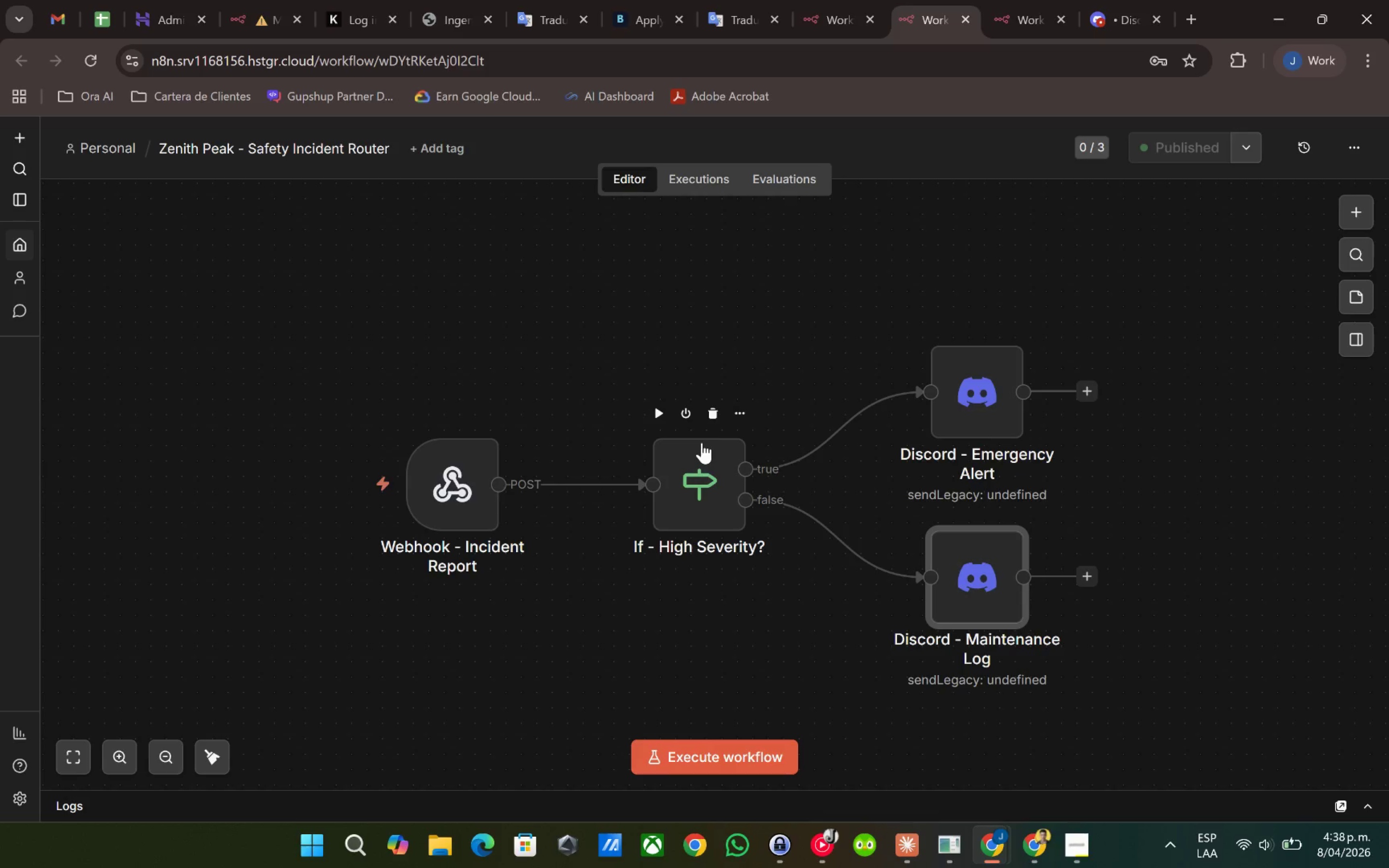 
left_click([774, 344])
 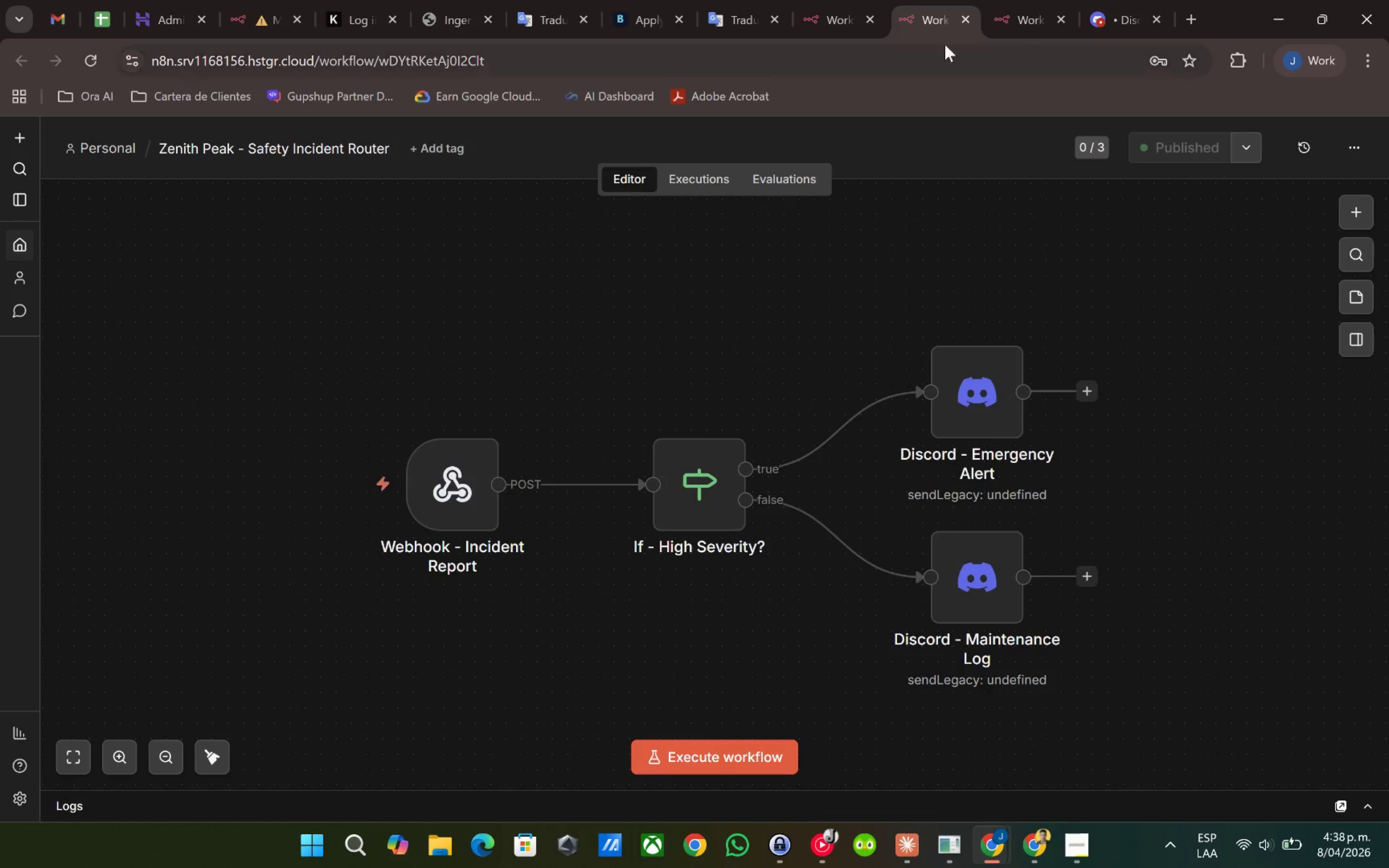 
left_click([1015, 0])
 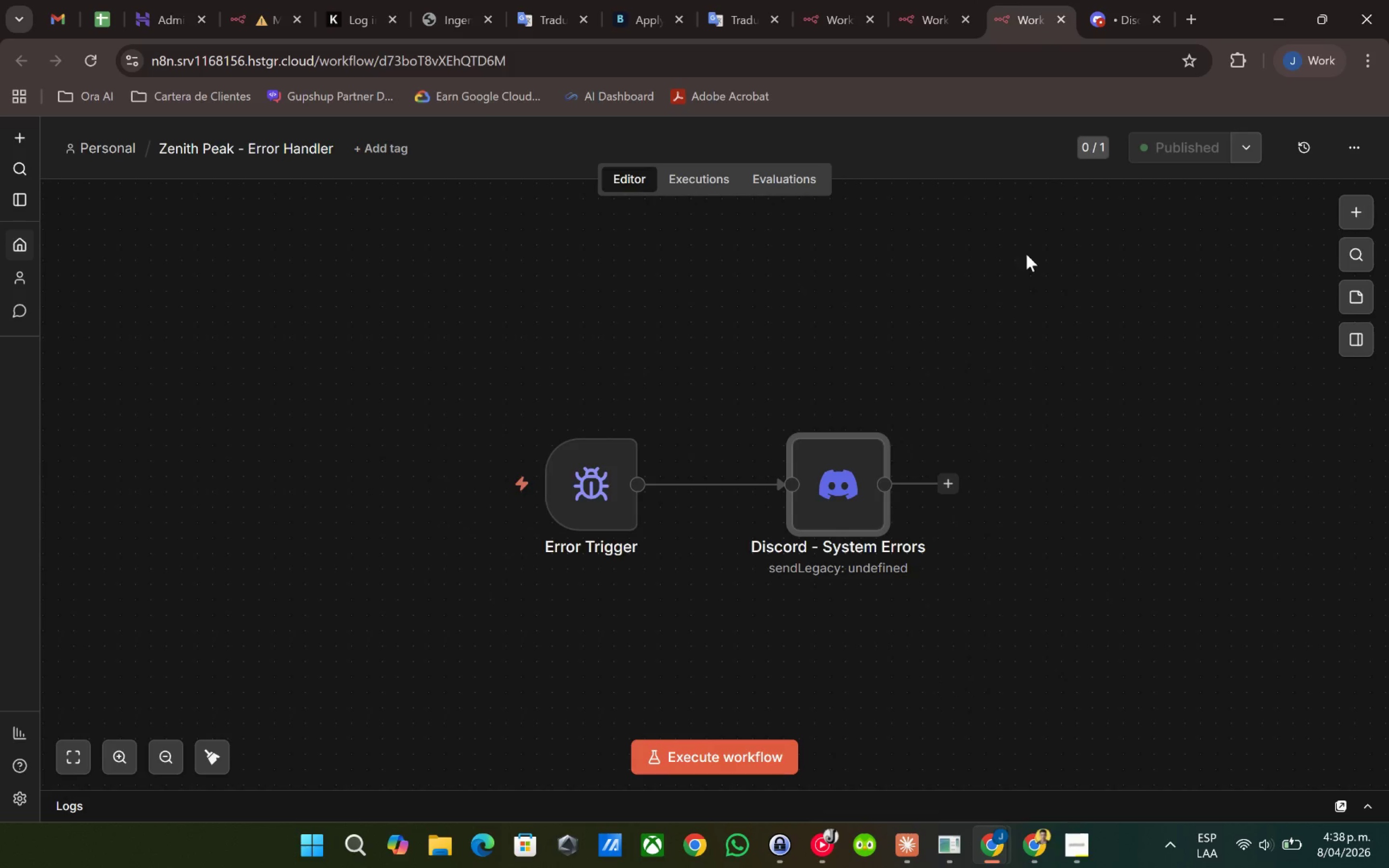 
left_click([1030, 277])
 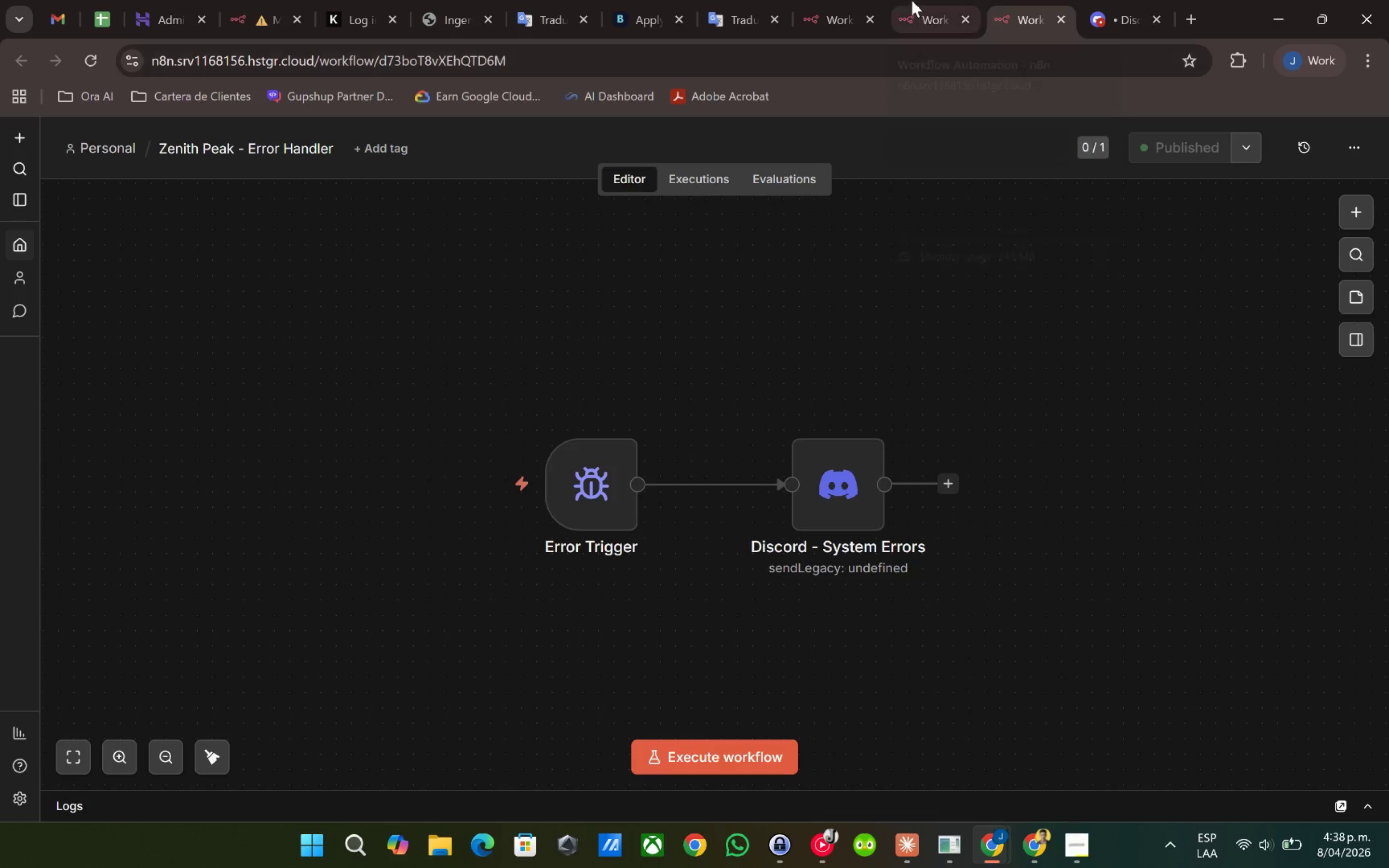 
double_click([836, 0])
 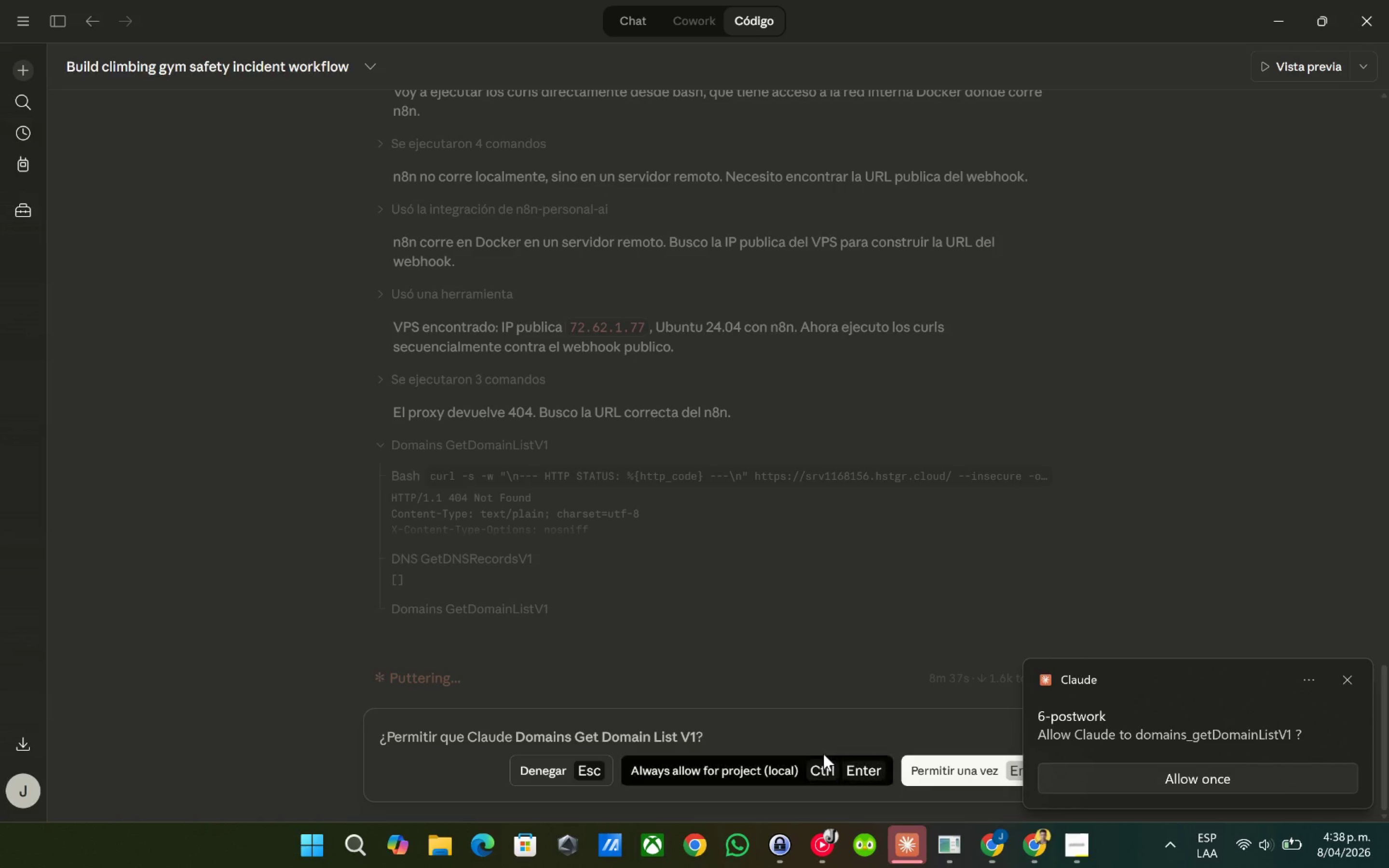 
left_click([756, 772])
 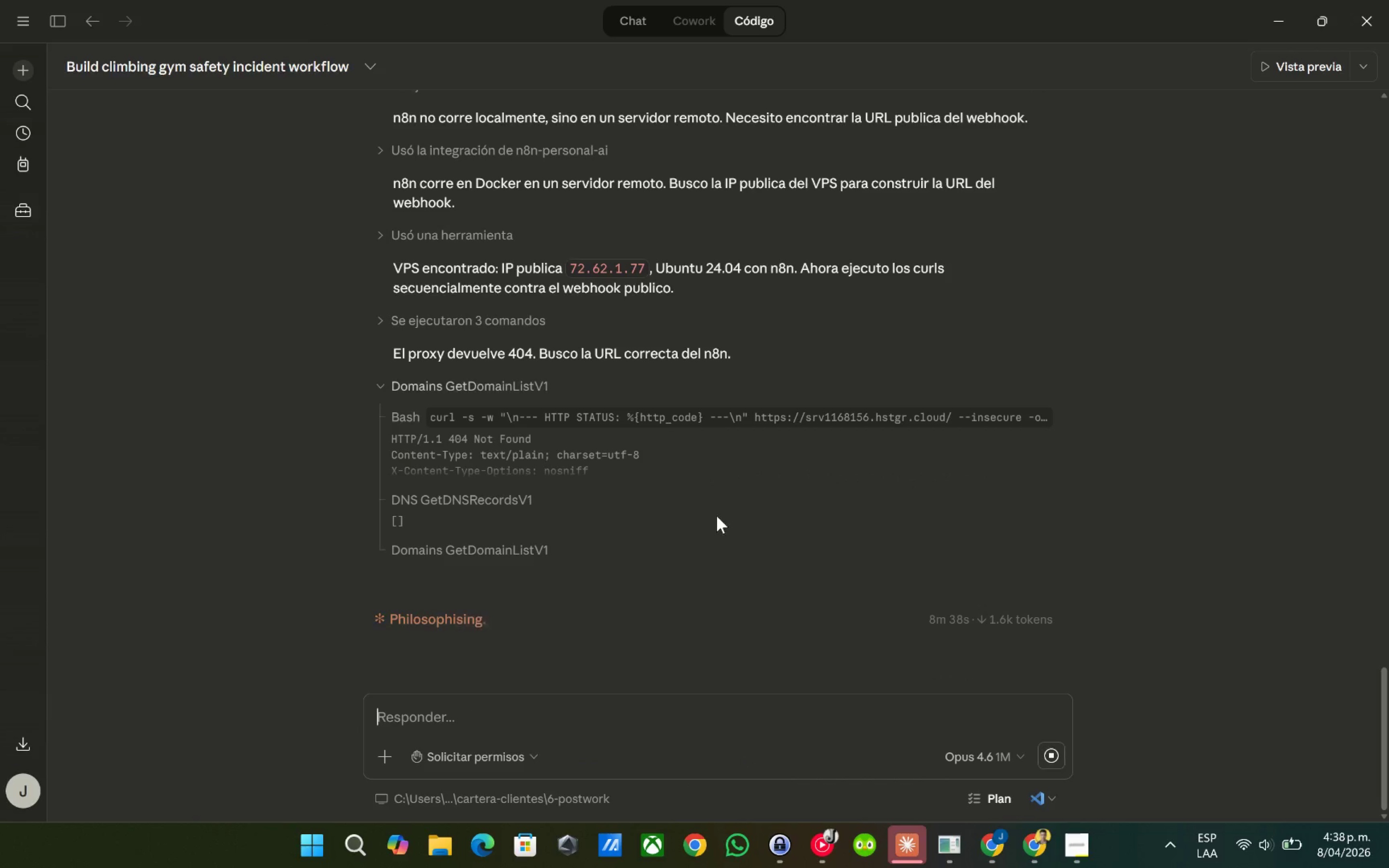 
scroll: coordinate [717, 520], scroll_direction: down, amount: 5.0
 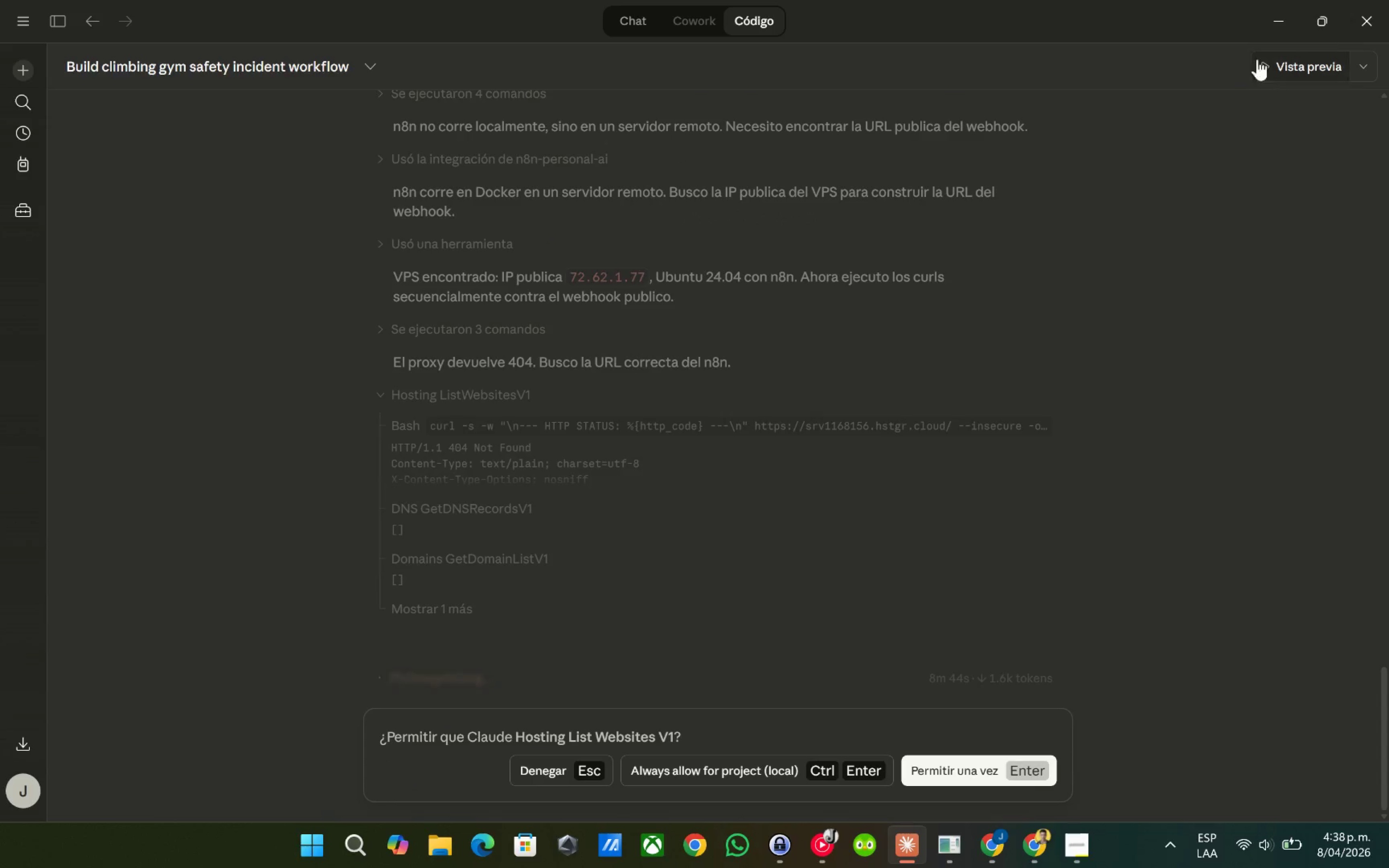 
wait(6.22)
 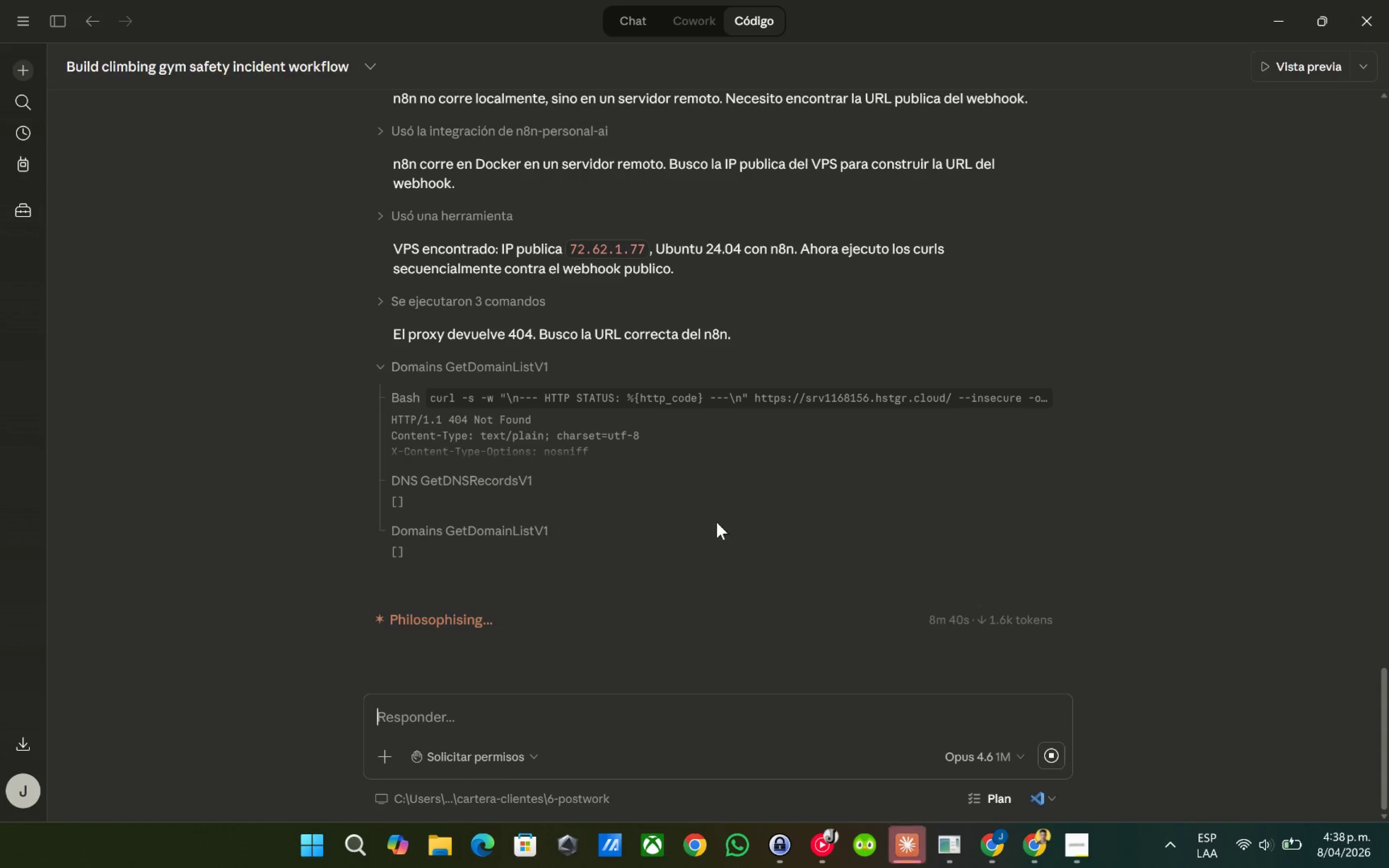 
left_click([713, 775])
 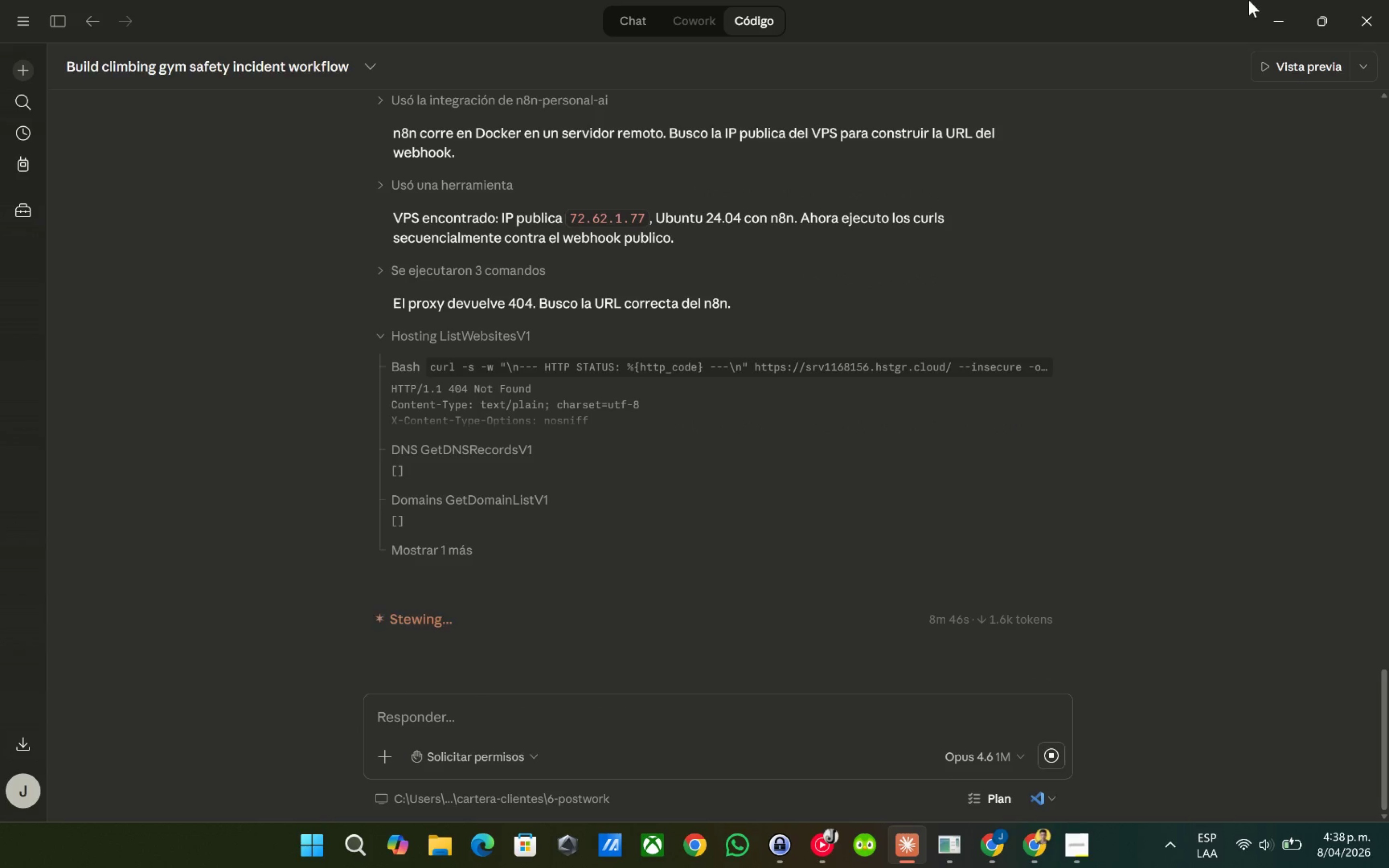 
left_click([1275, 7])
 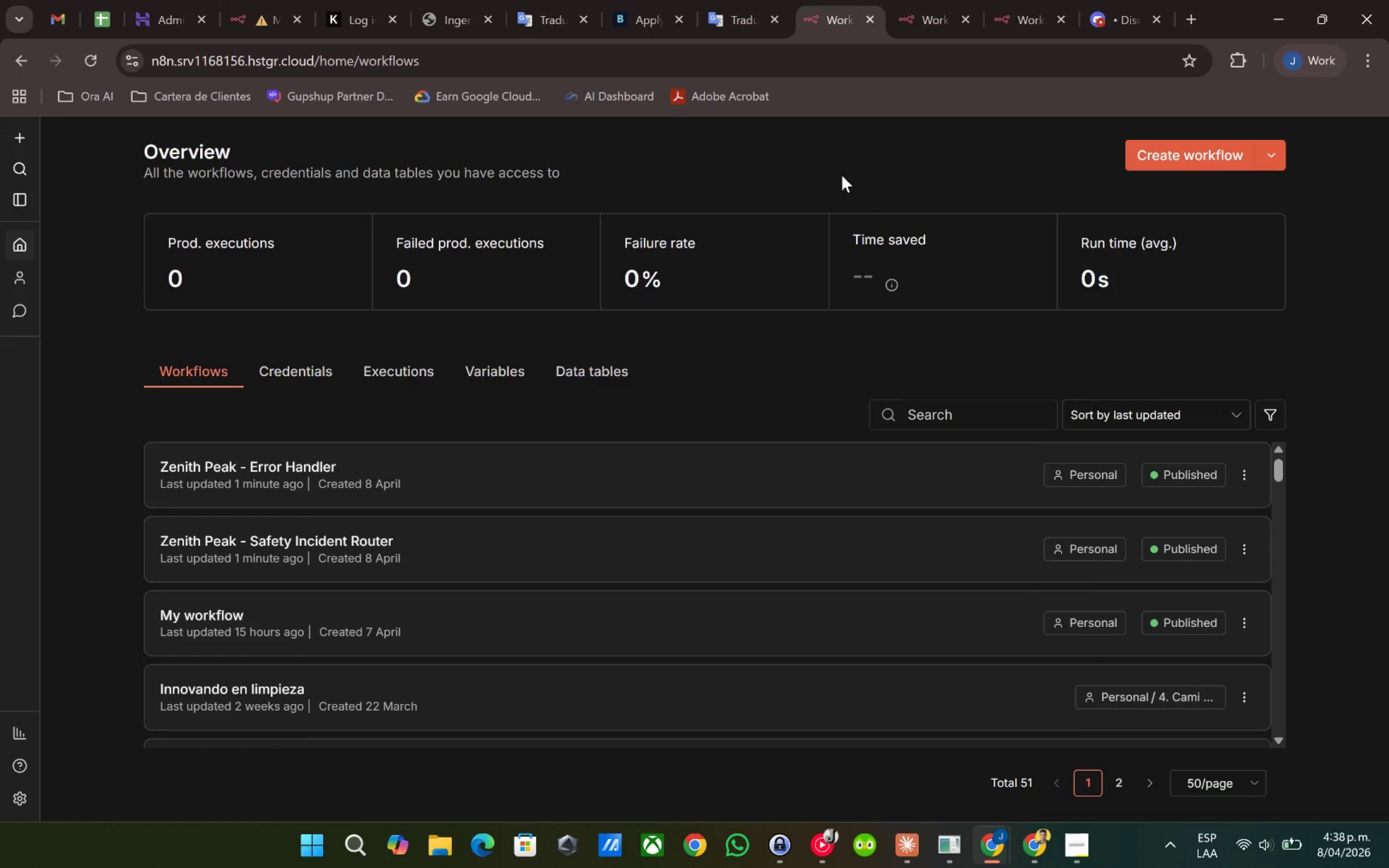 
left_click([841, 175])
 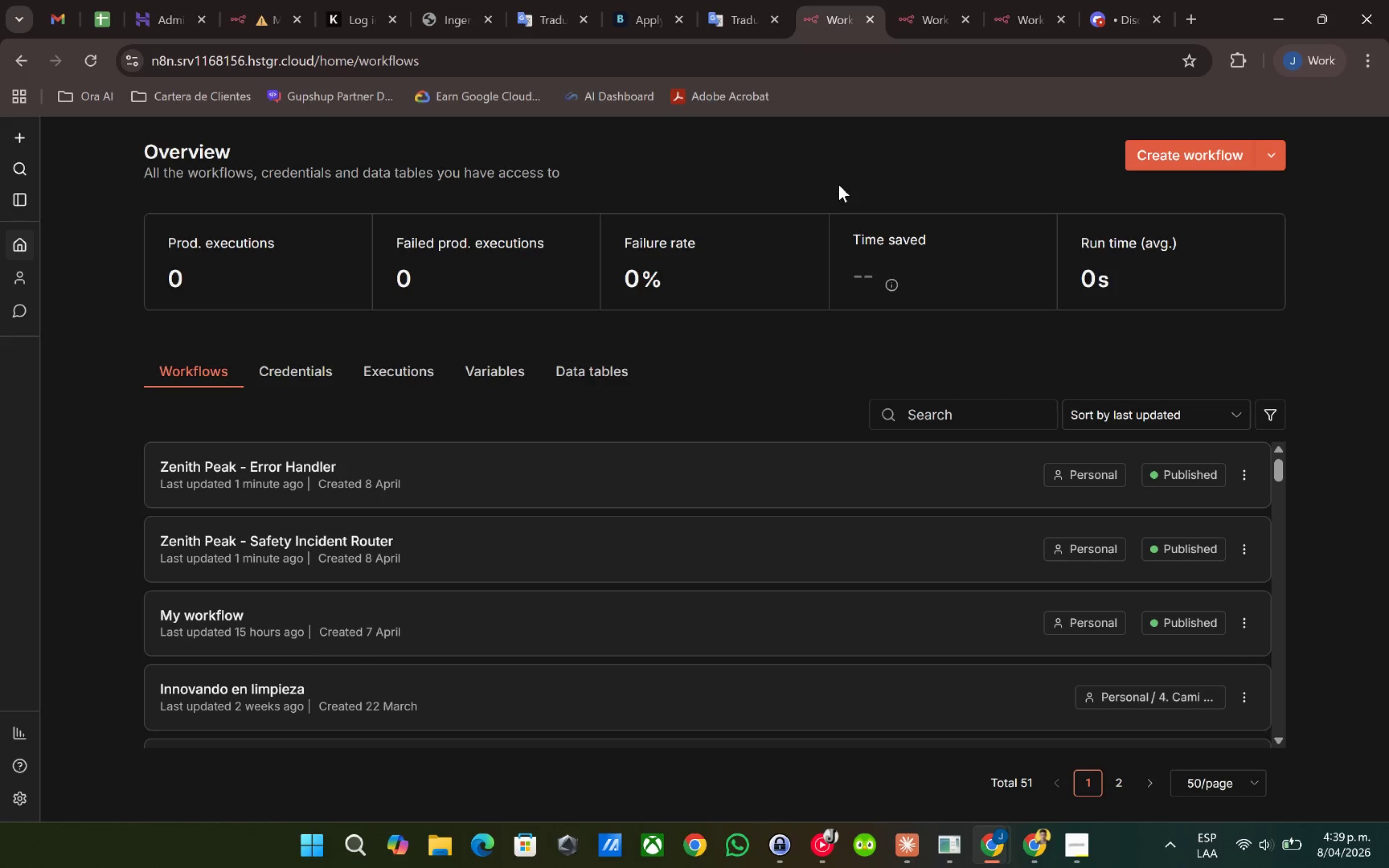 
left_click([841, 171])
 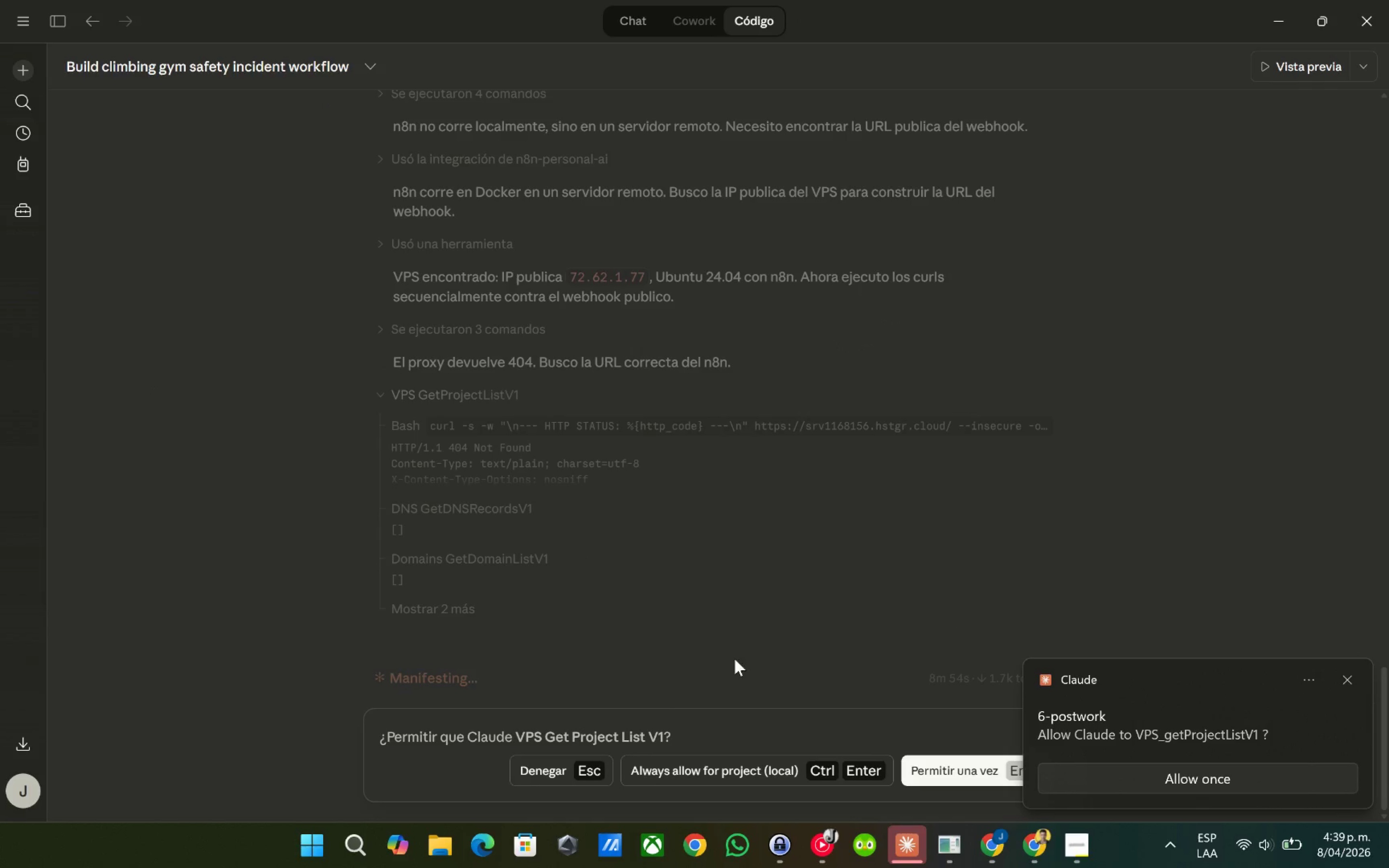 
left_click([779, 764])
 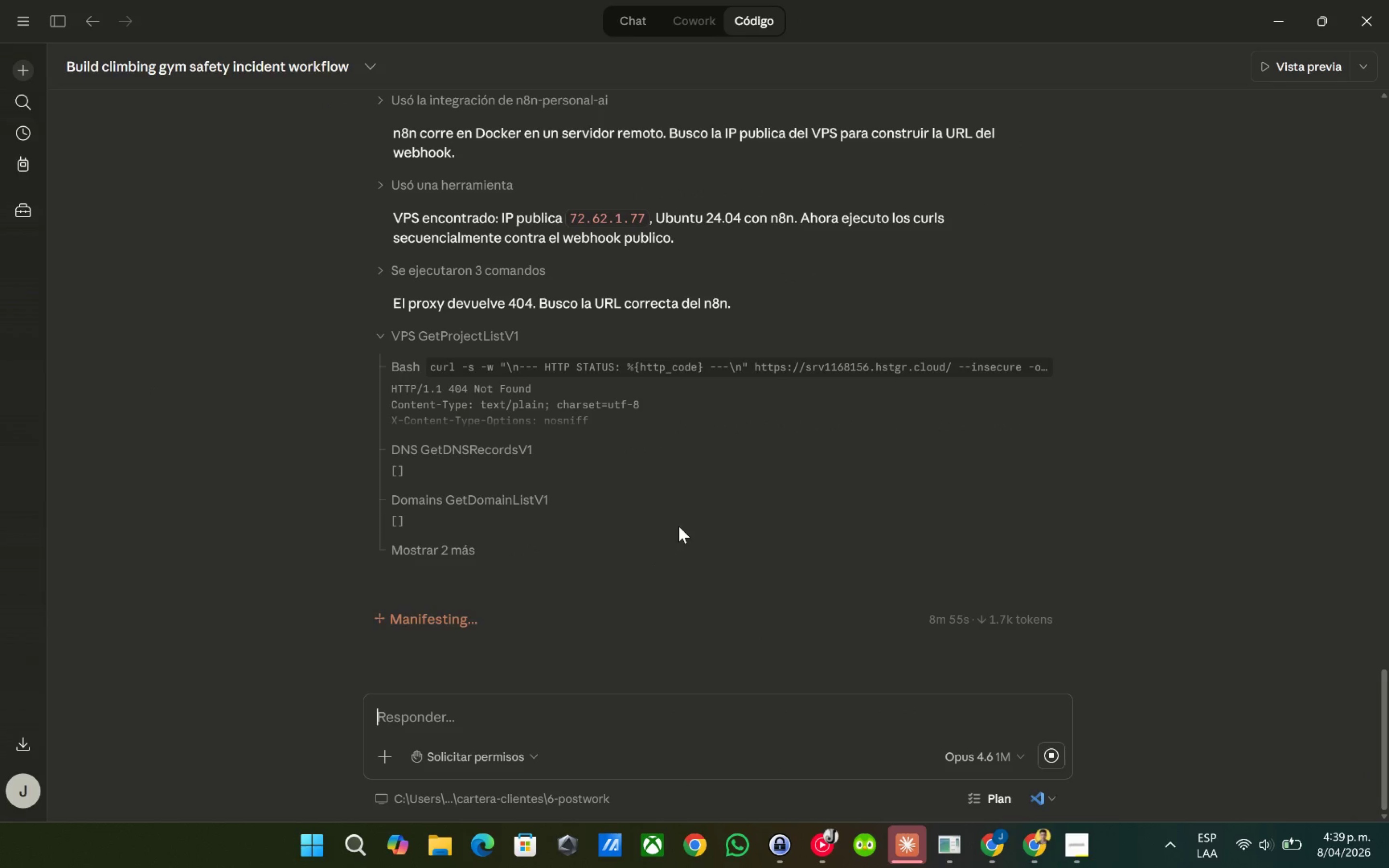 
scroll: coordinate [680, 526], scroll_direction: down, amount: 4.0
 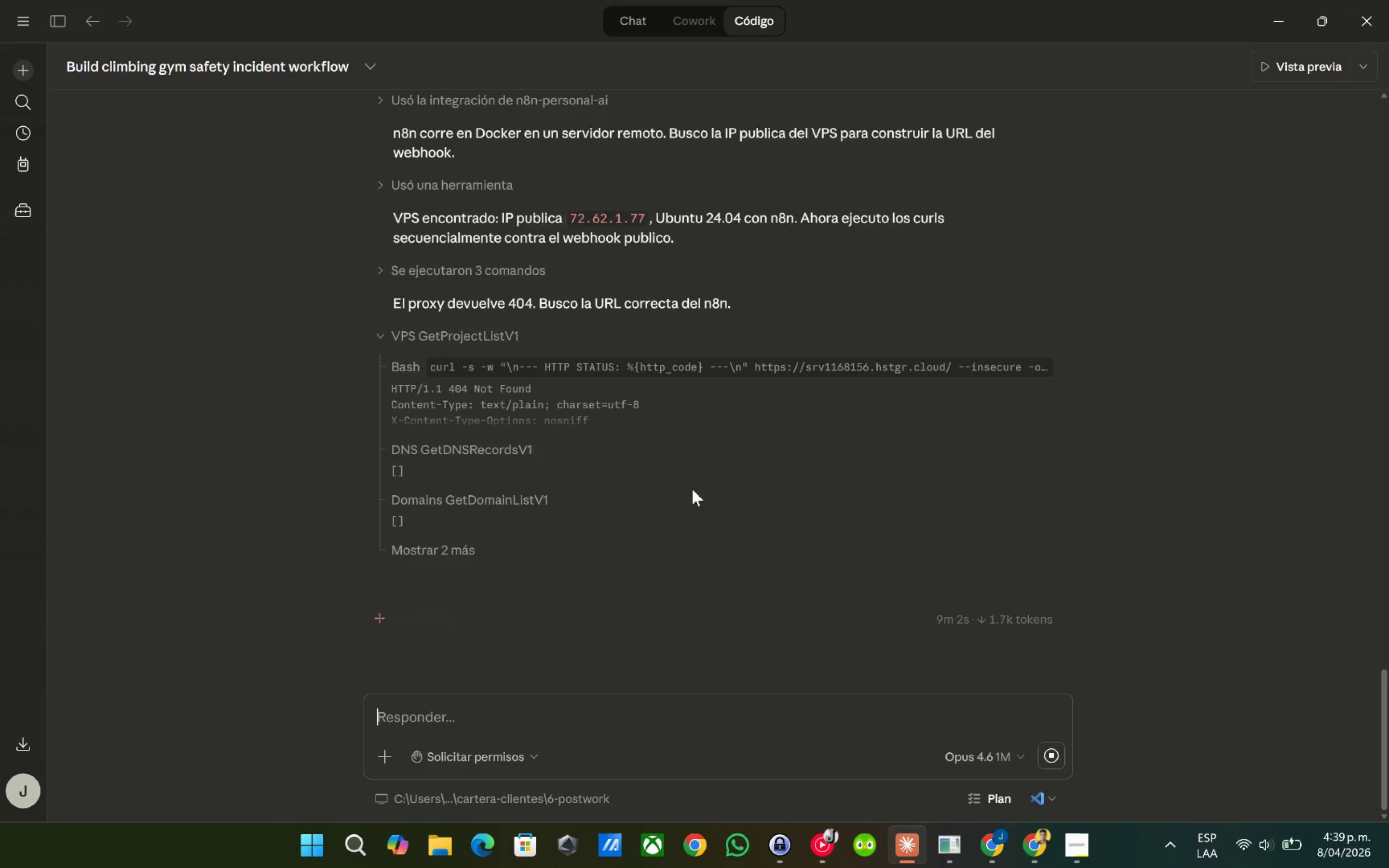 
wait(7.49)
 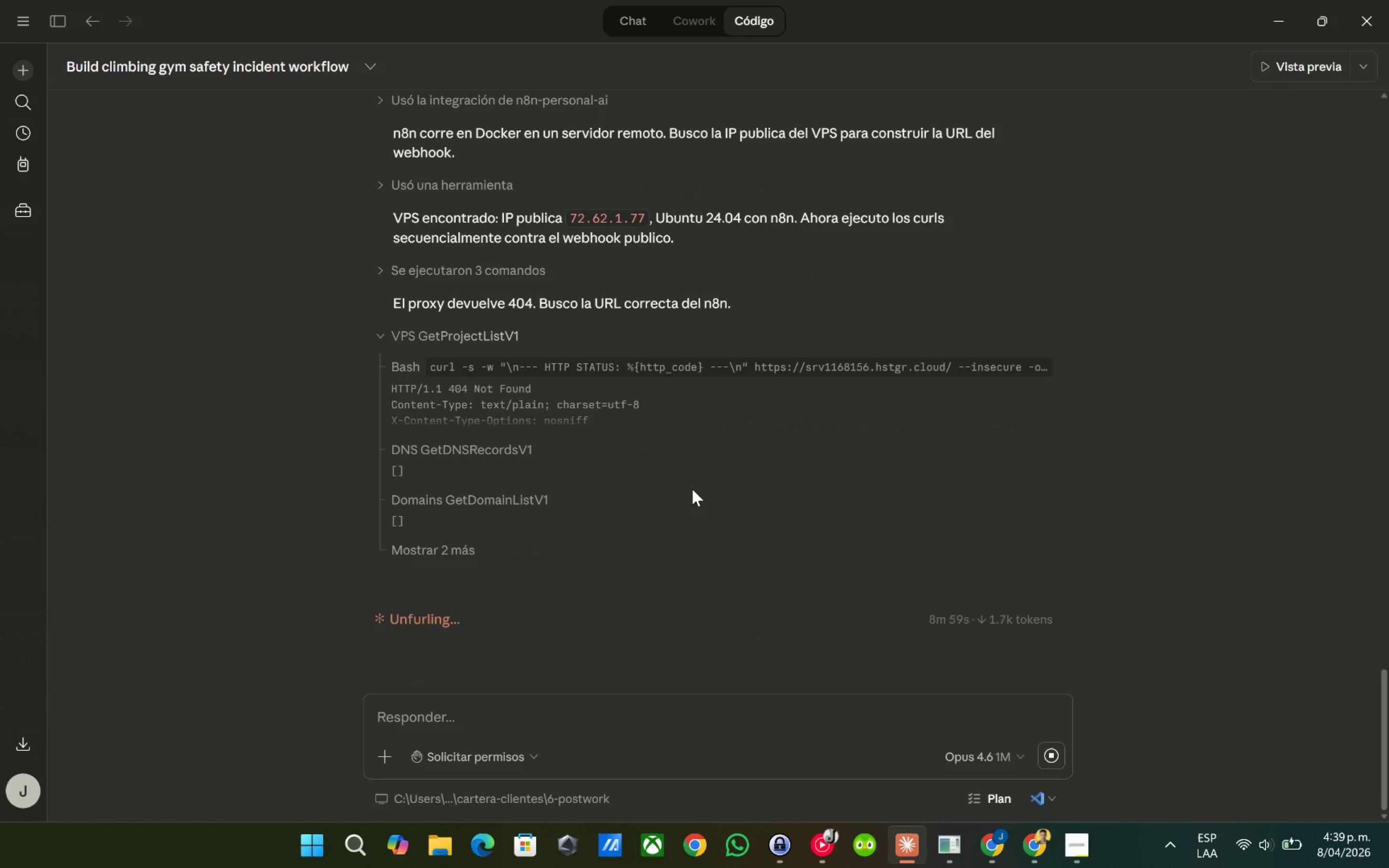 
left_click([819, 770])
 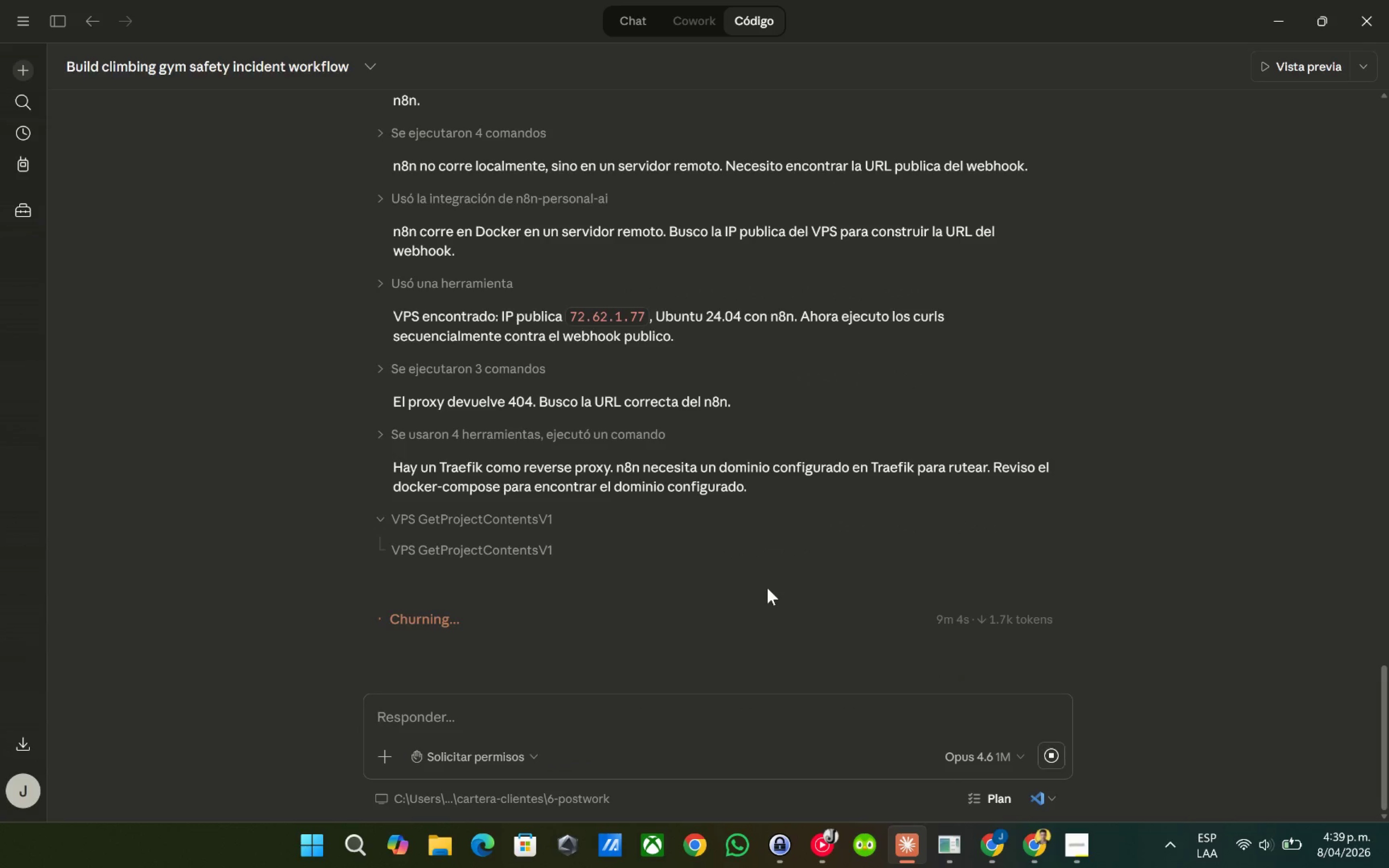 
key(Alt+AltLeft)
 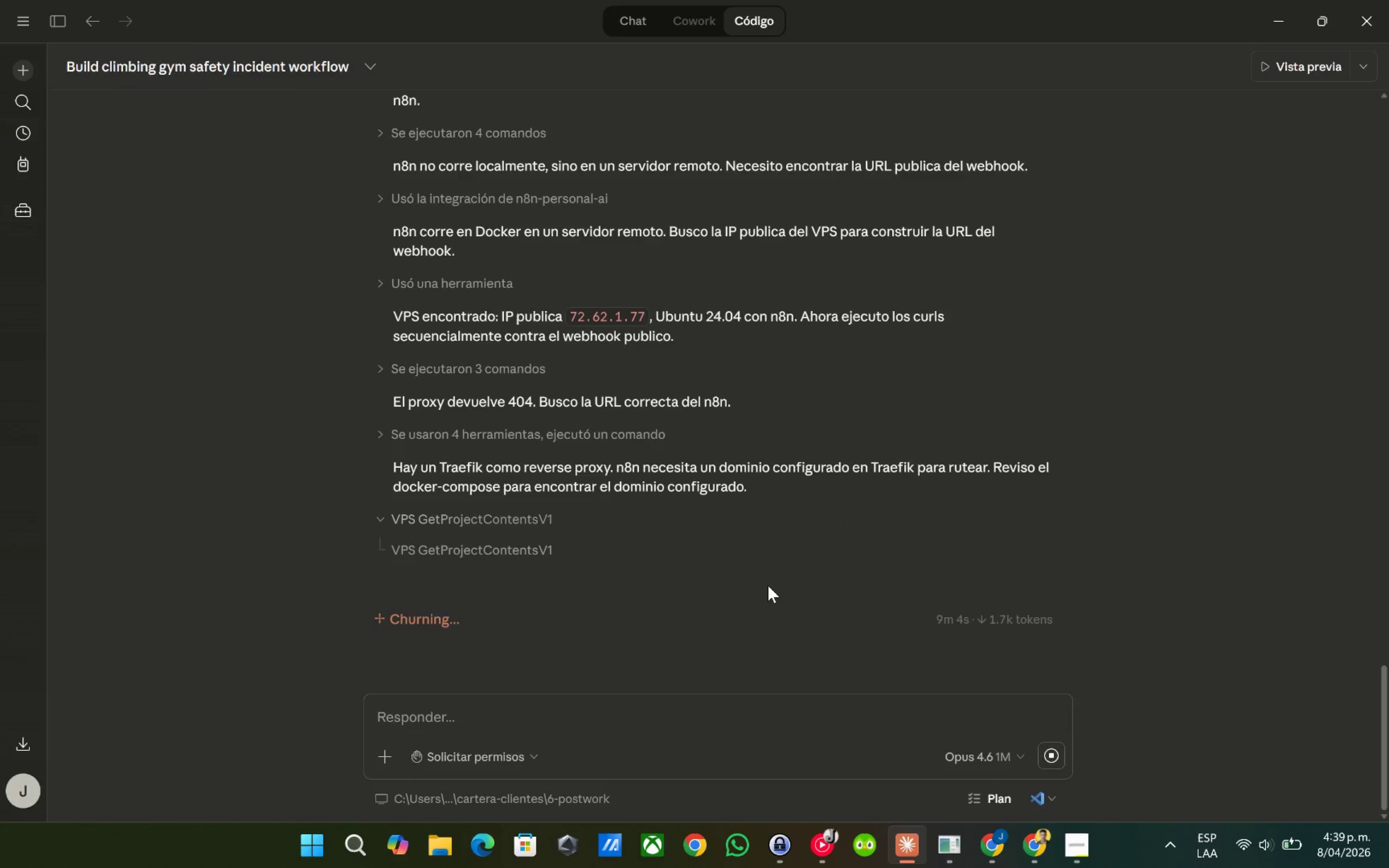 
key(Alt+Tab)
 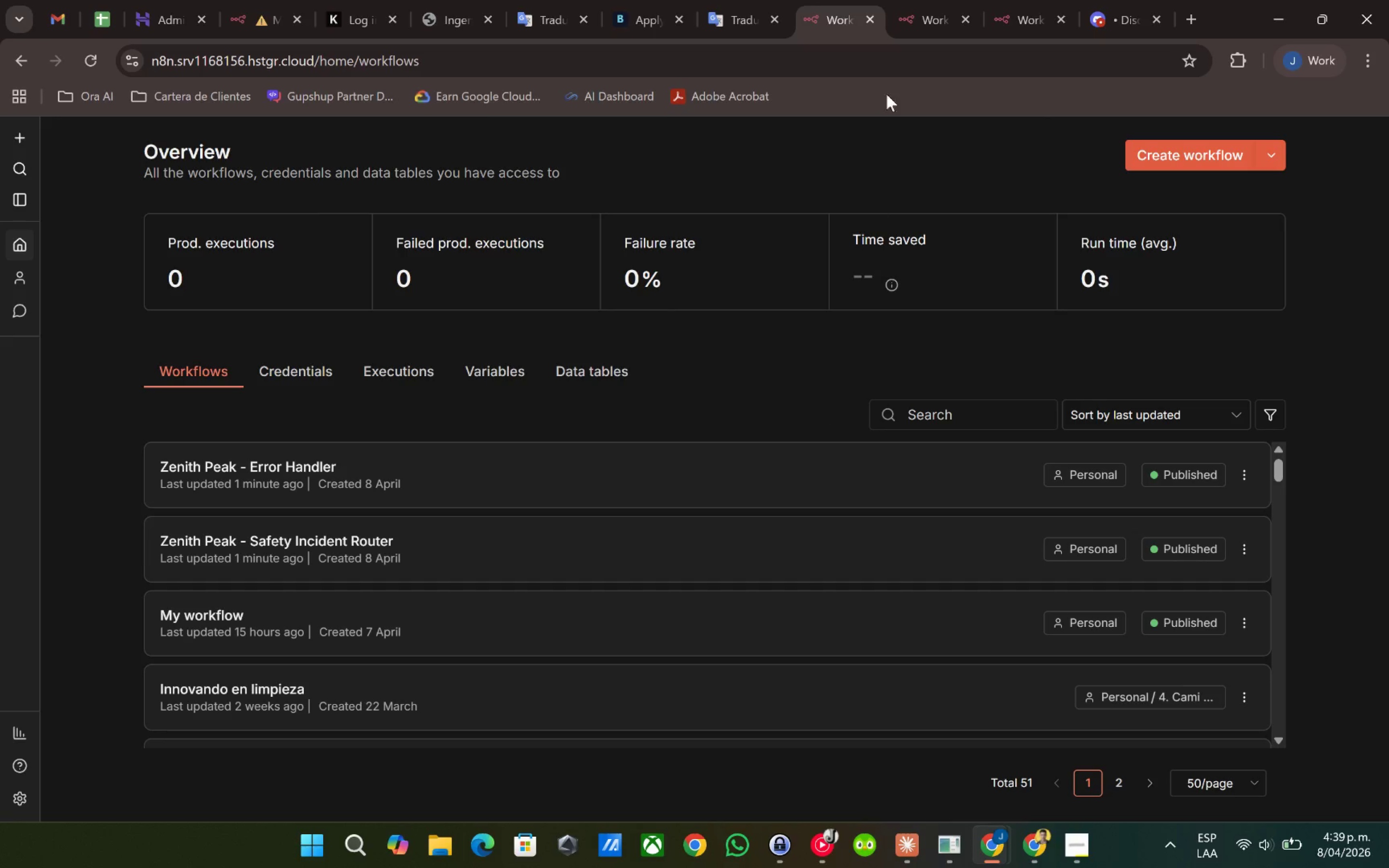 
left_click([905, 0])
 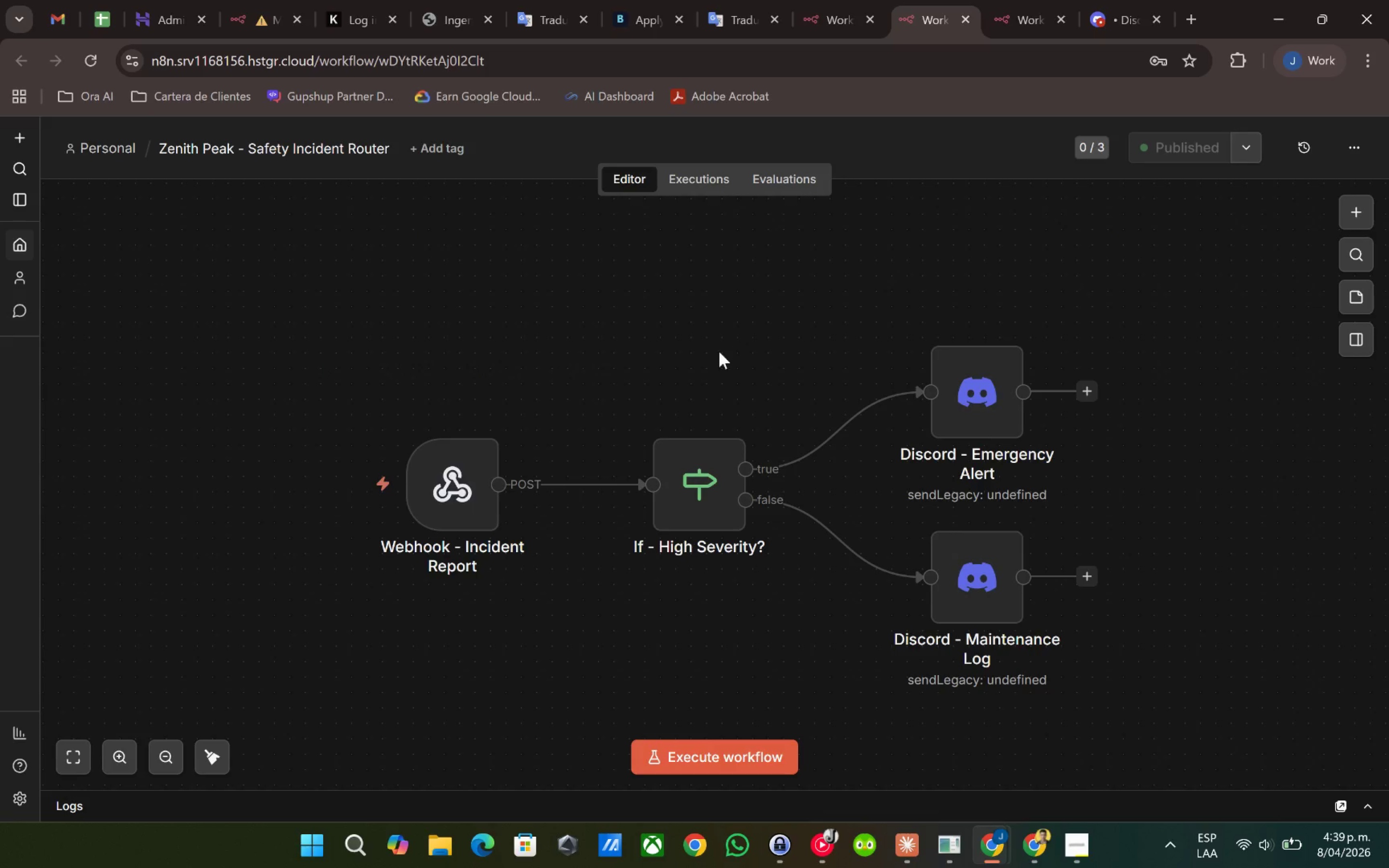 
left_click([714, 350])
 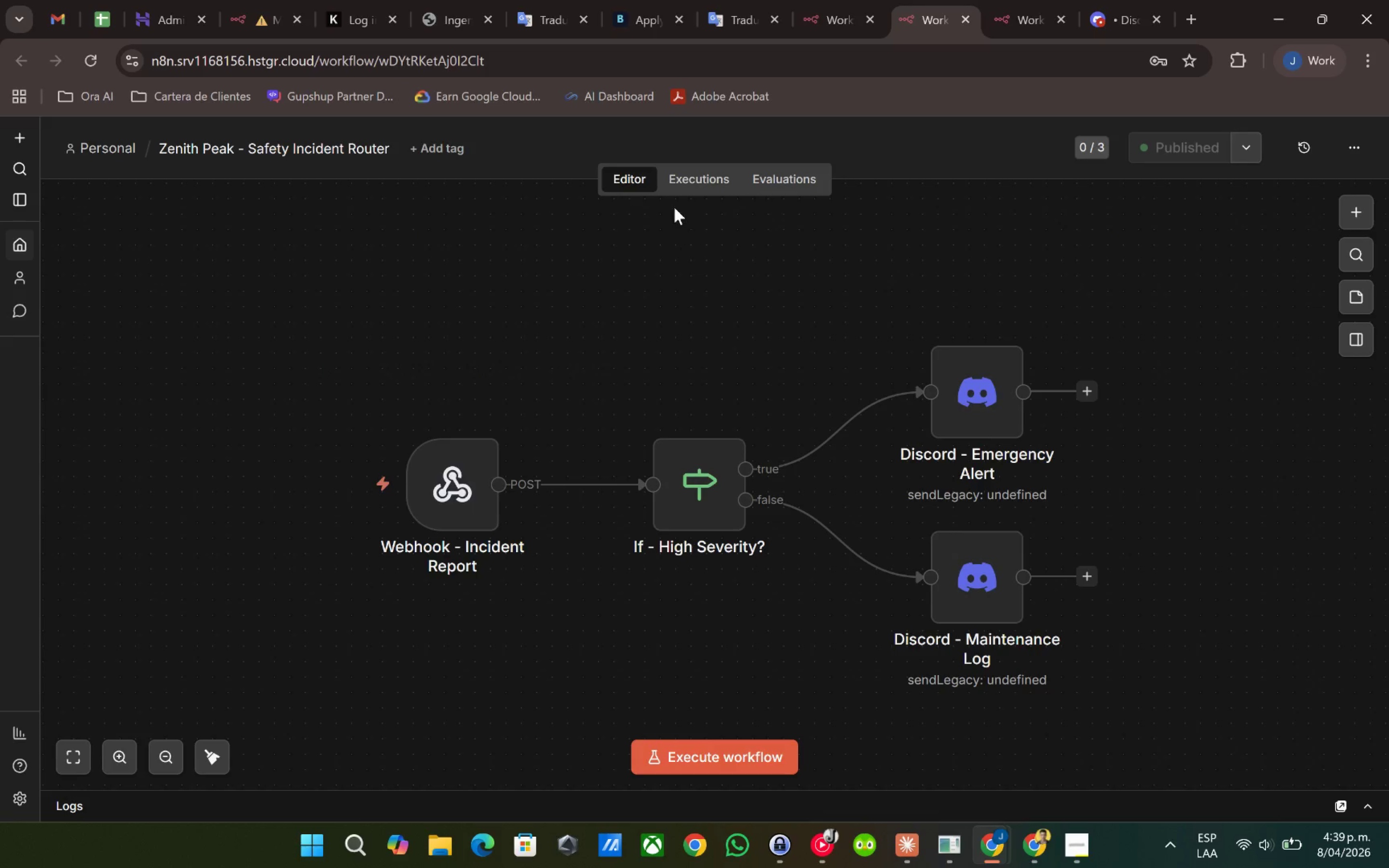 
left_click([688, 177])
 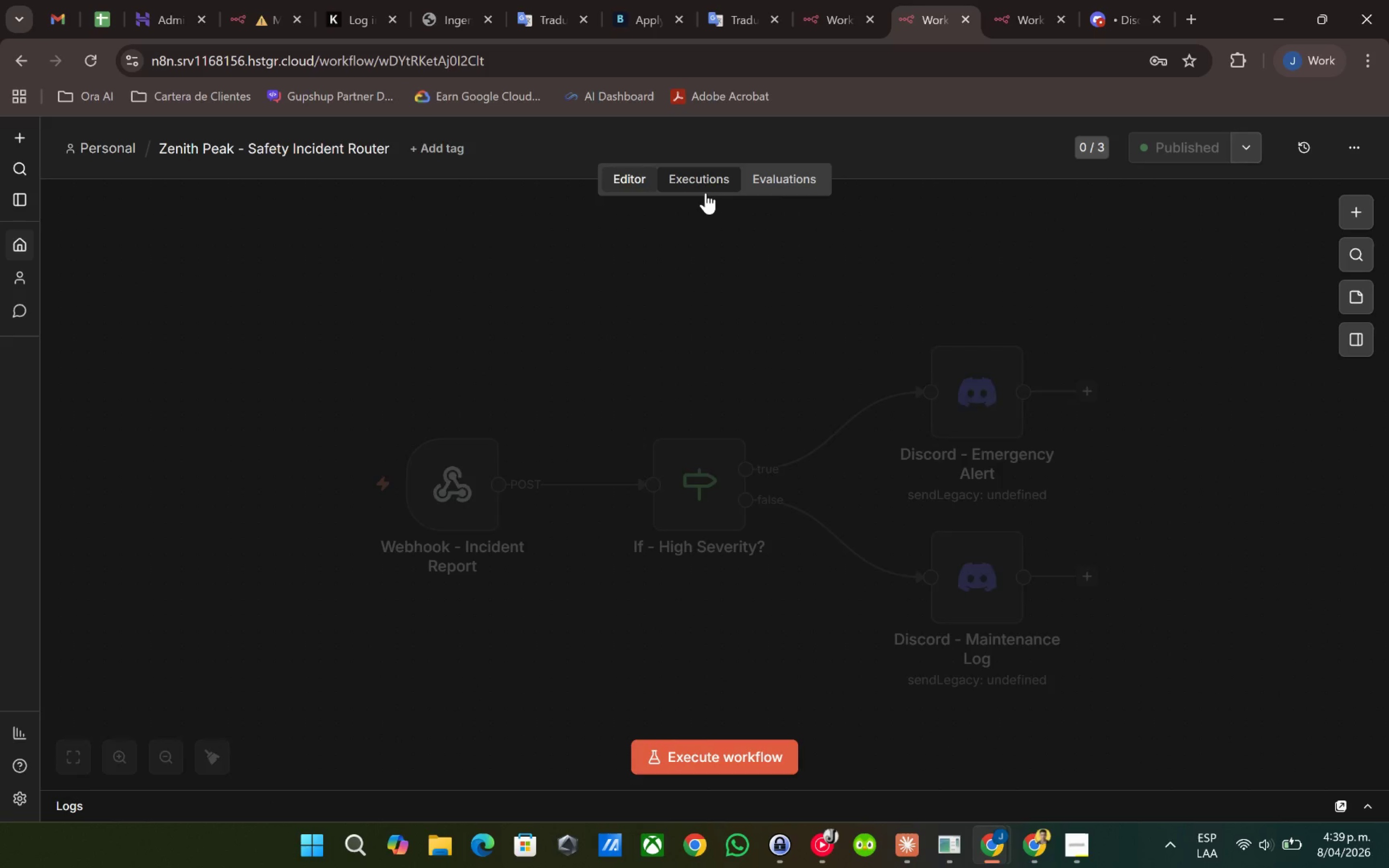 
left_click([1032, 0])
 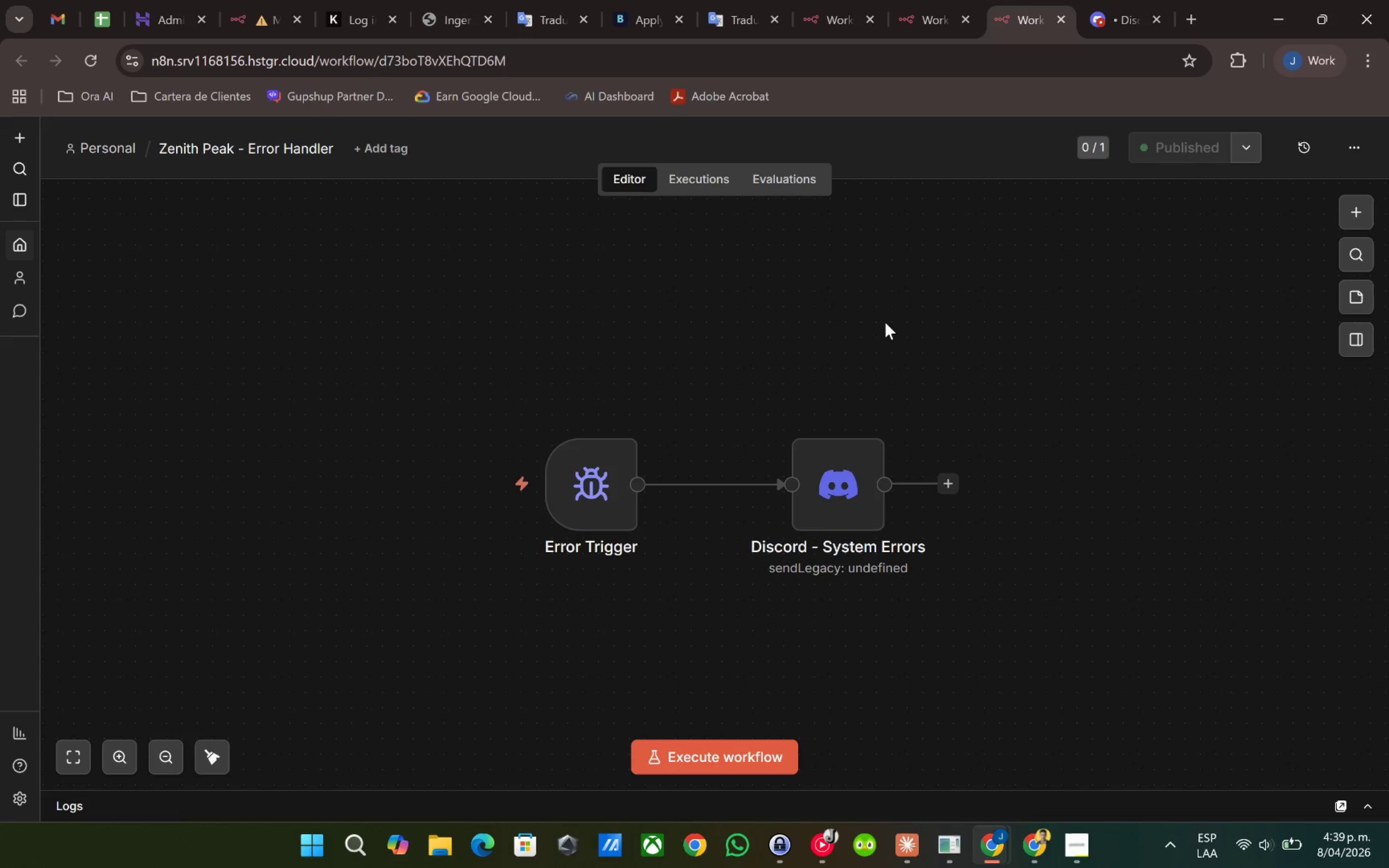 
key(Alt+AltLeft)
 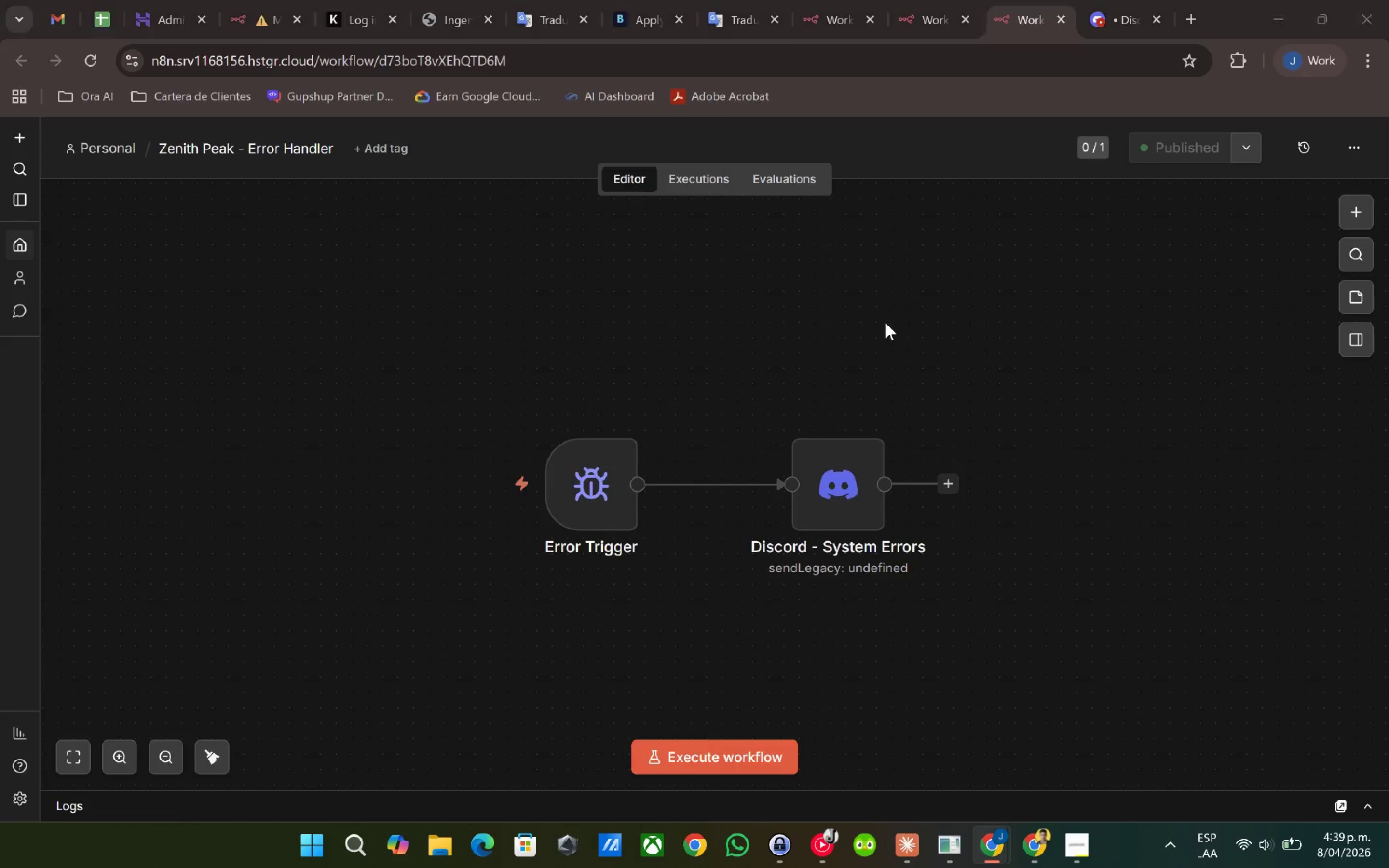 
key(Alt+Tab)
 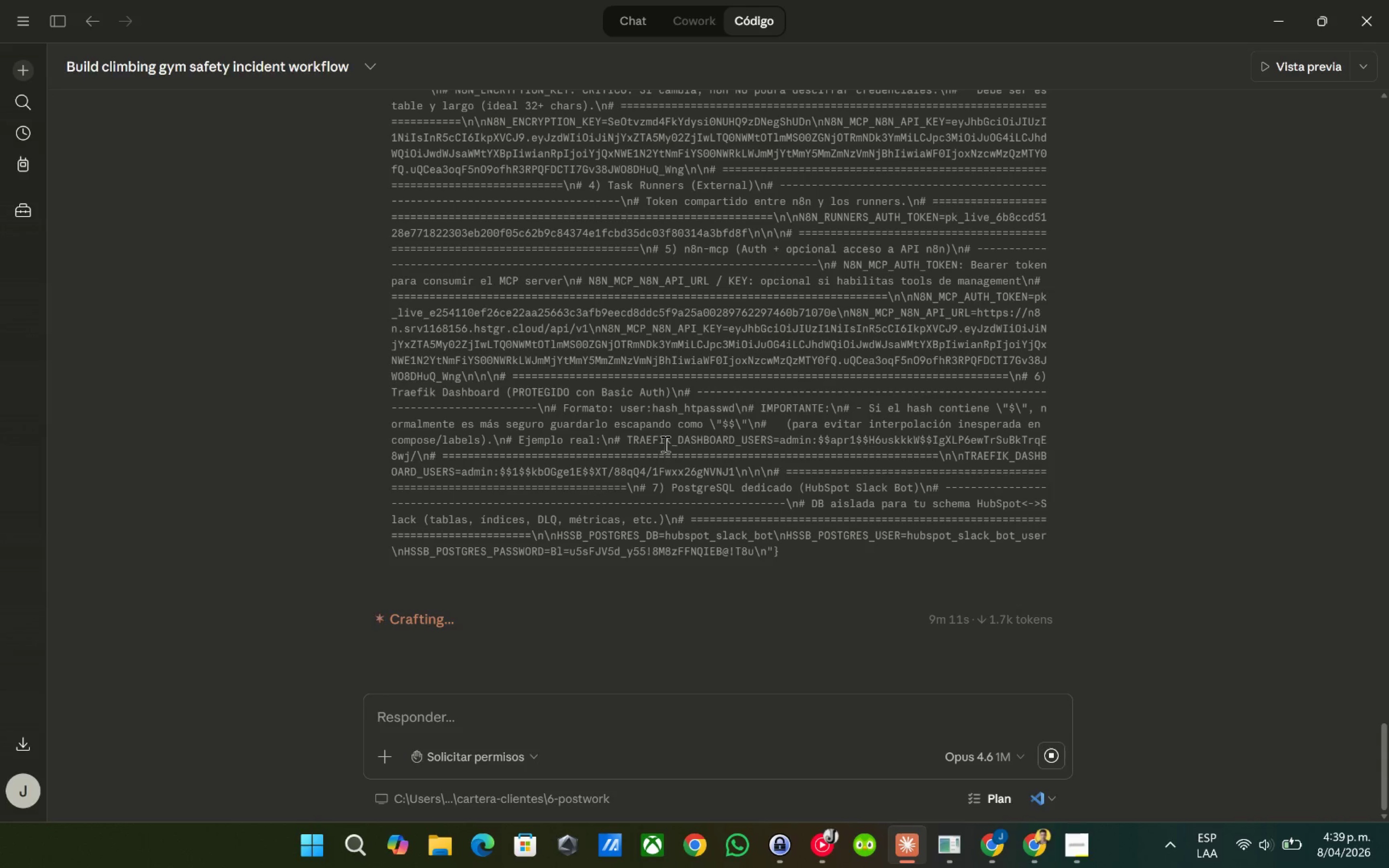 
scroll: coordinate [663, 448], scroll_direction: down, amount: 6.0
 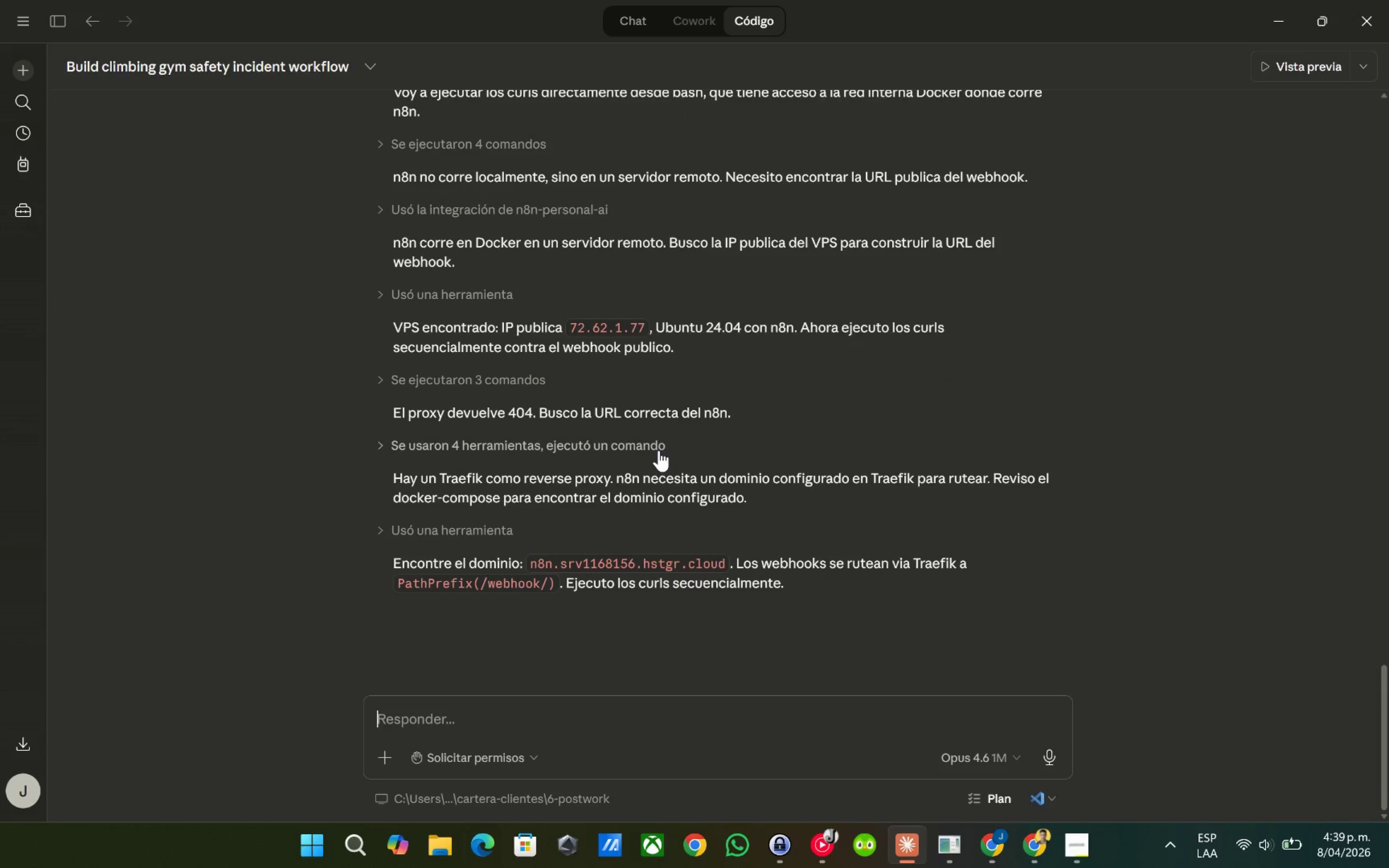 
wait(5.51)
 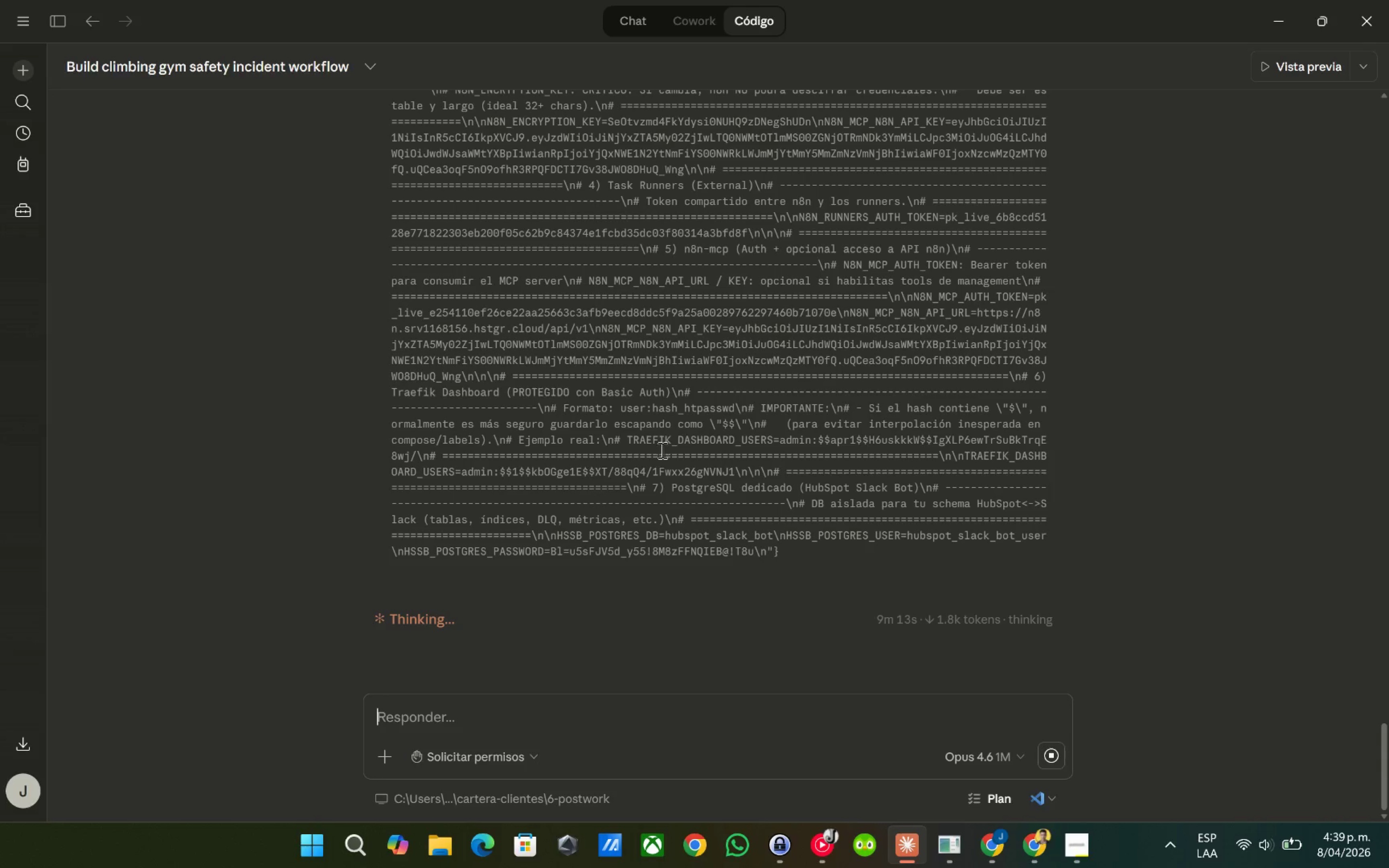 
mouse_move([325, 416])
 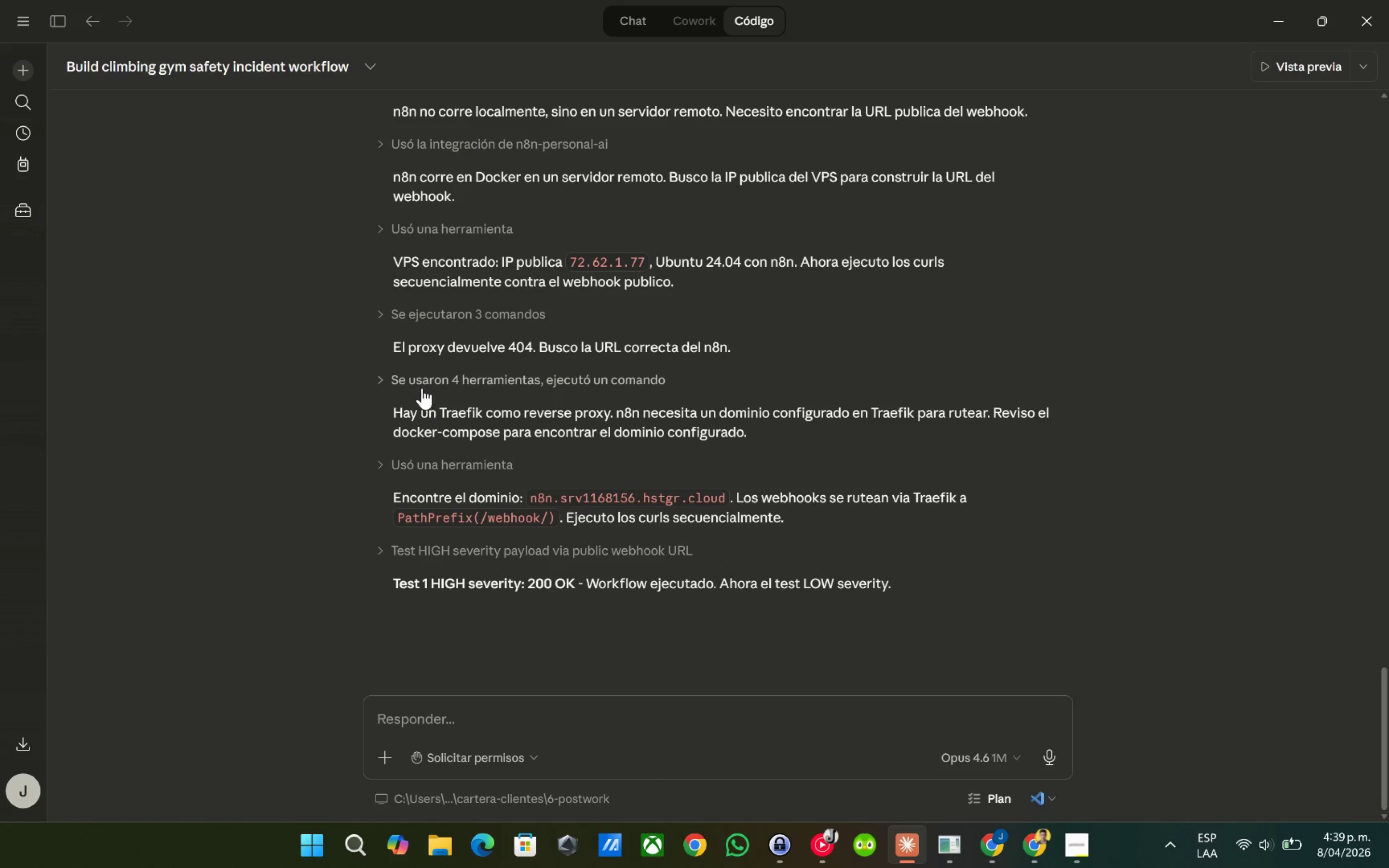 
key(Alt+AltLeft)
 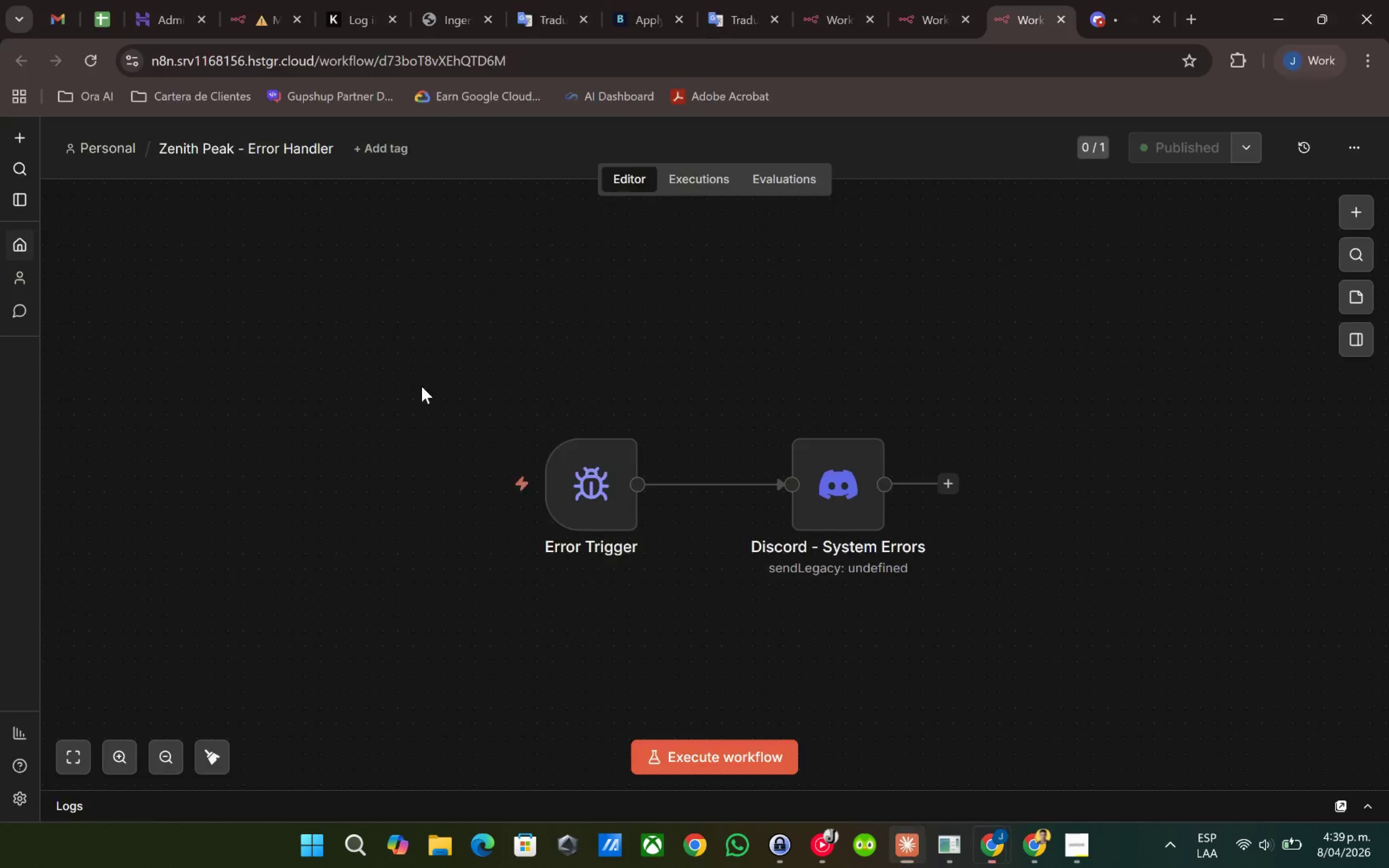 
key(Alt+Tab)
 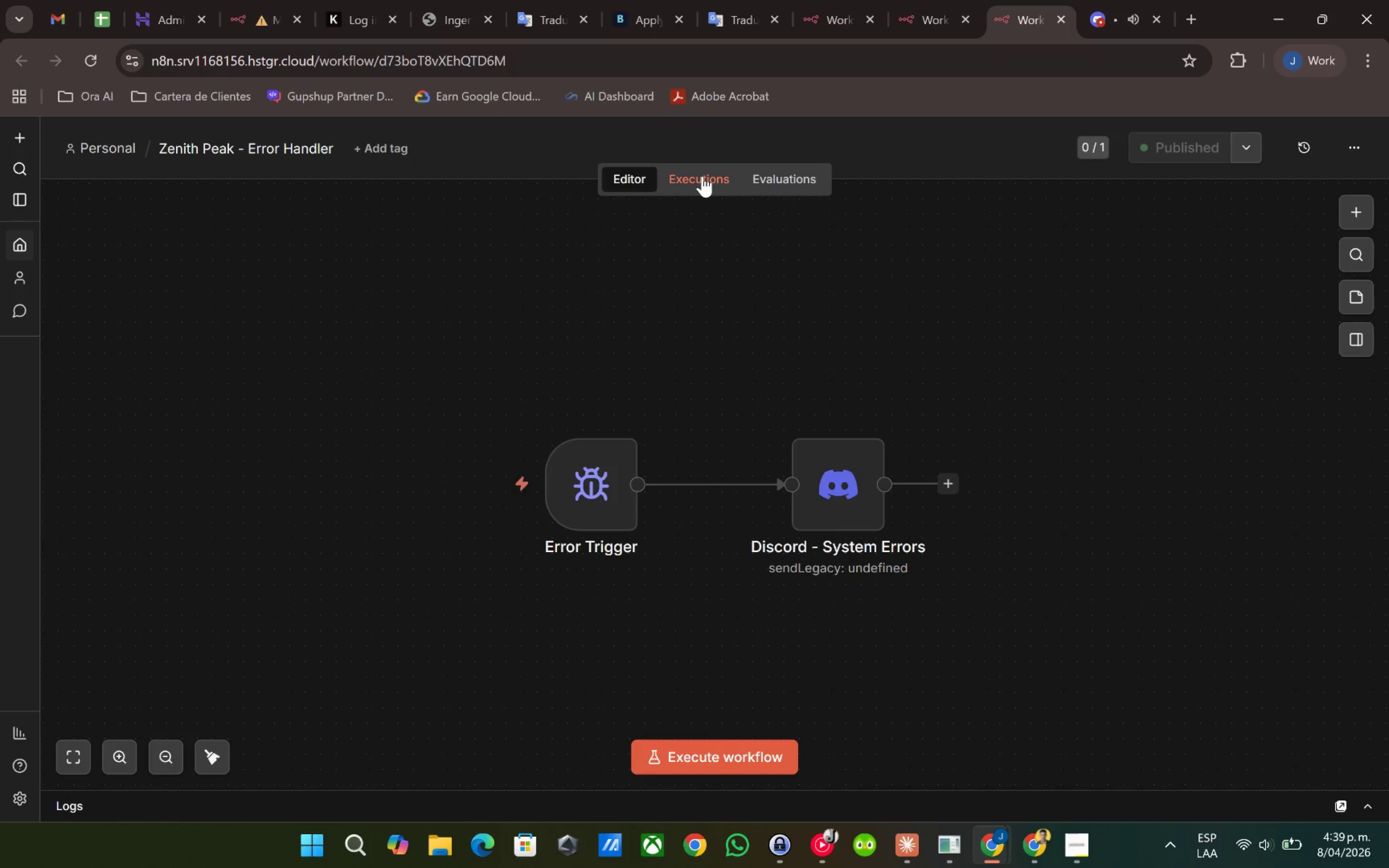 
mouse_move([1114, 6])
 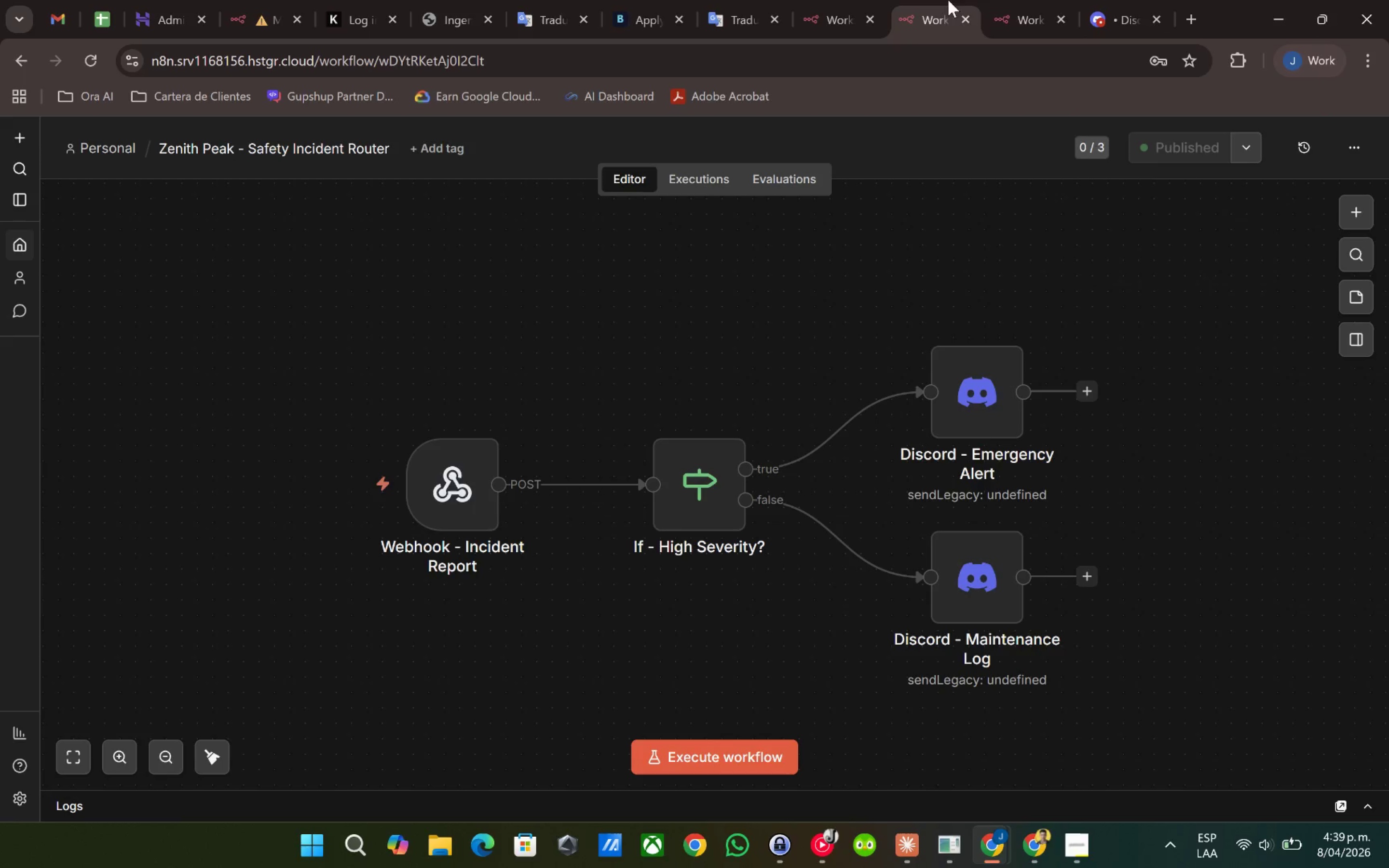 
double_click([1011, 0])
 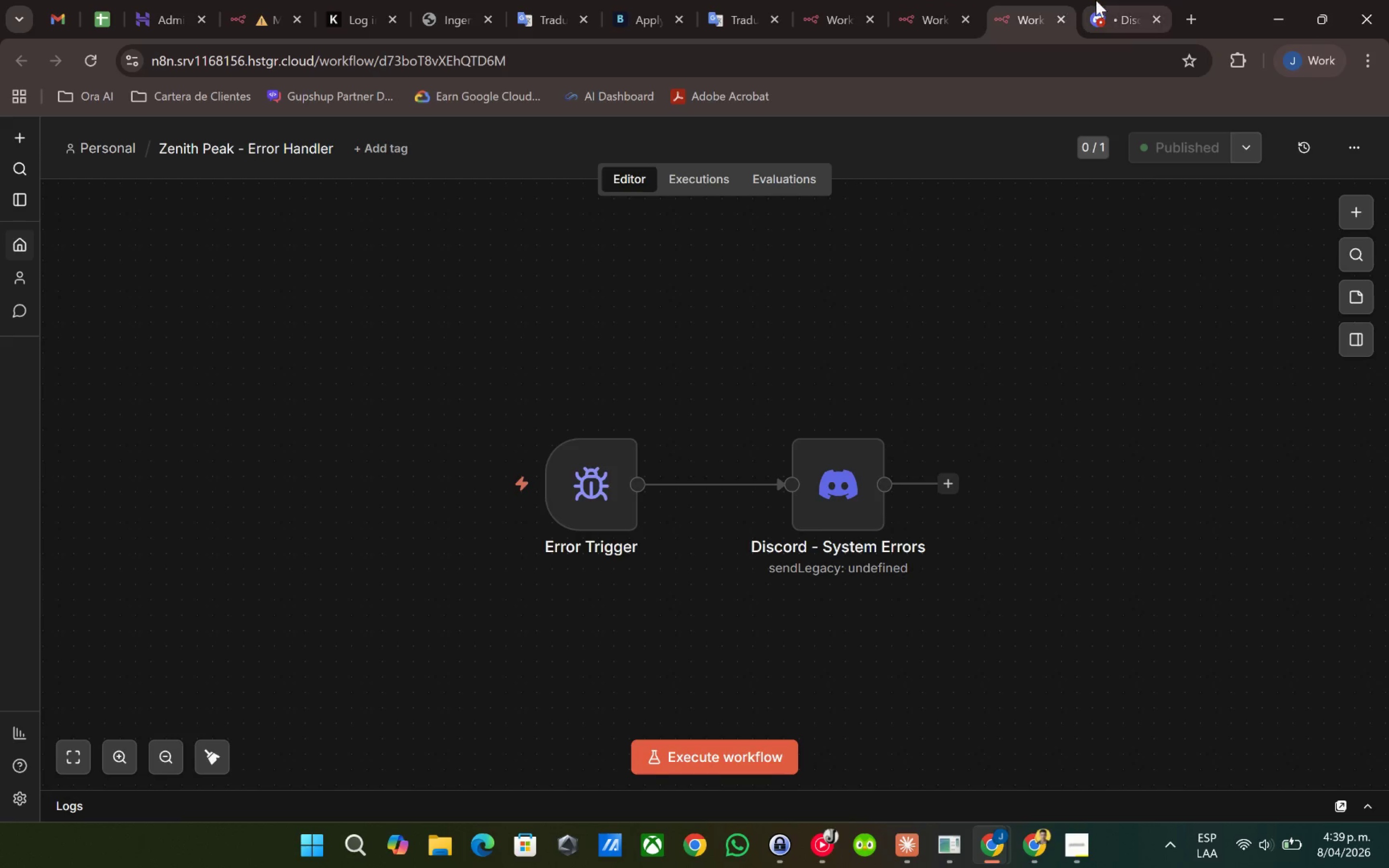 
triple_click([1096, 0])
 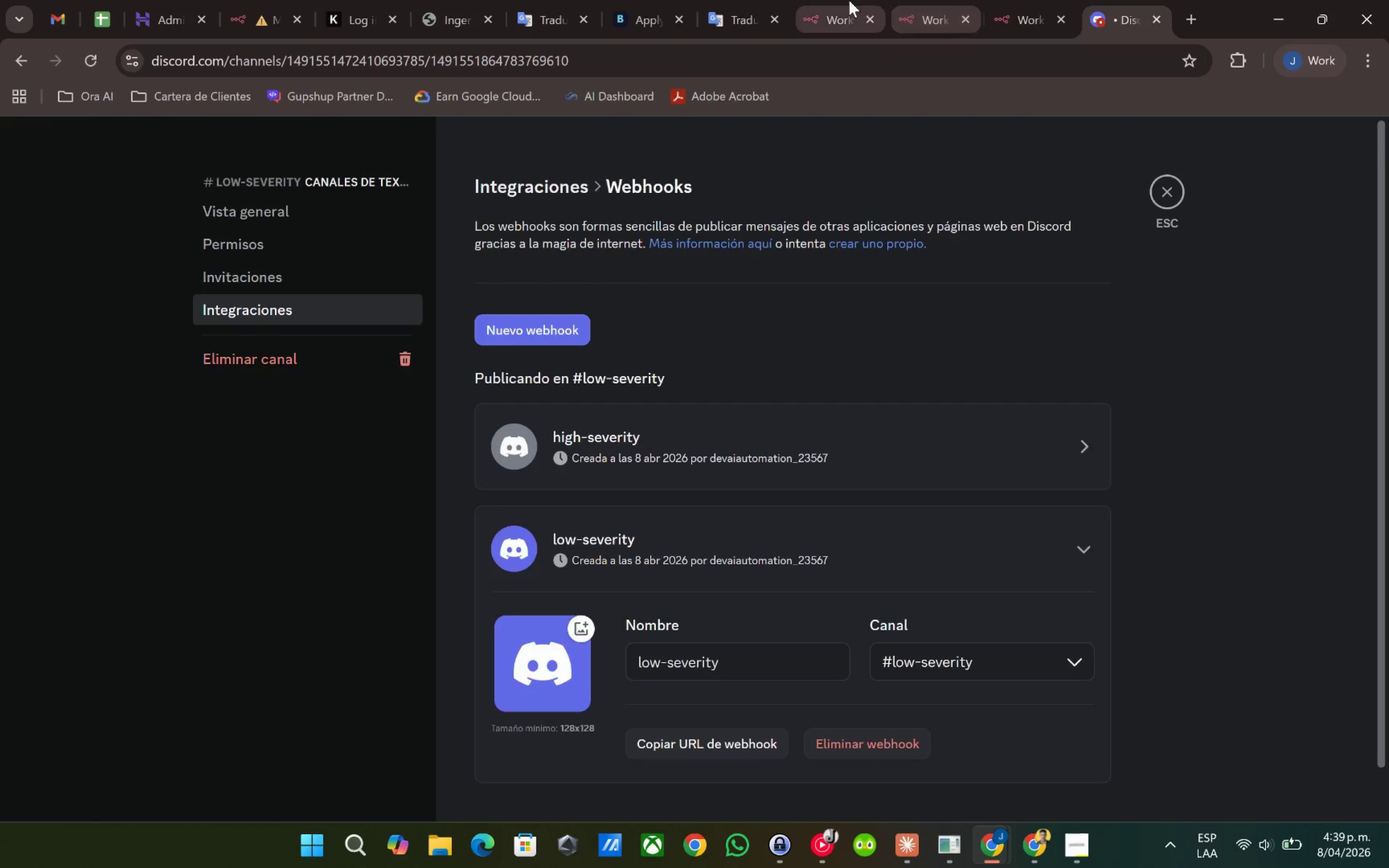 
double_click([908, 0])
 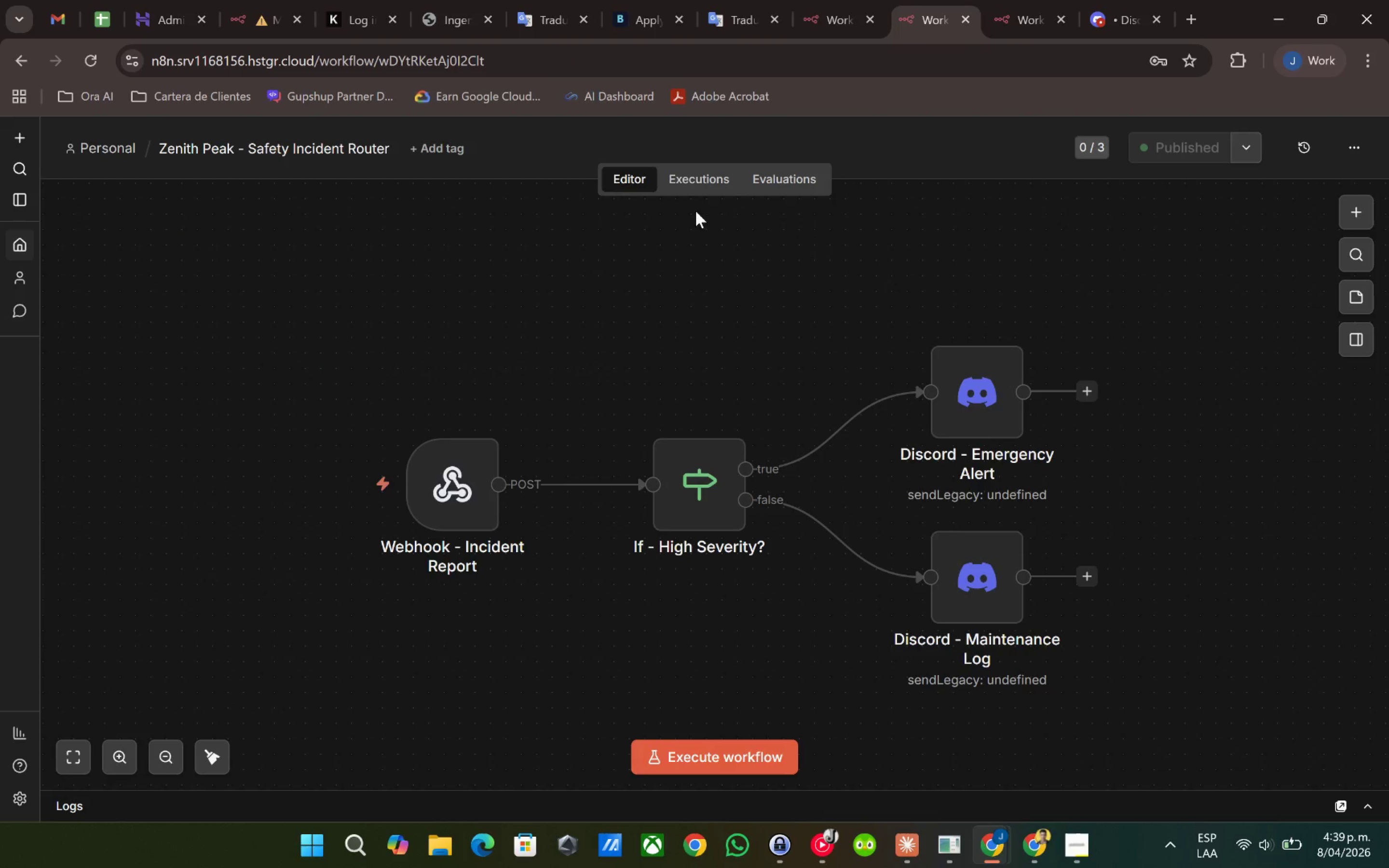 
left_click([695, 178])
 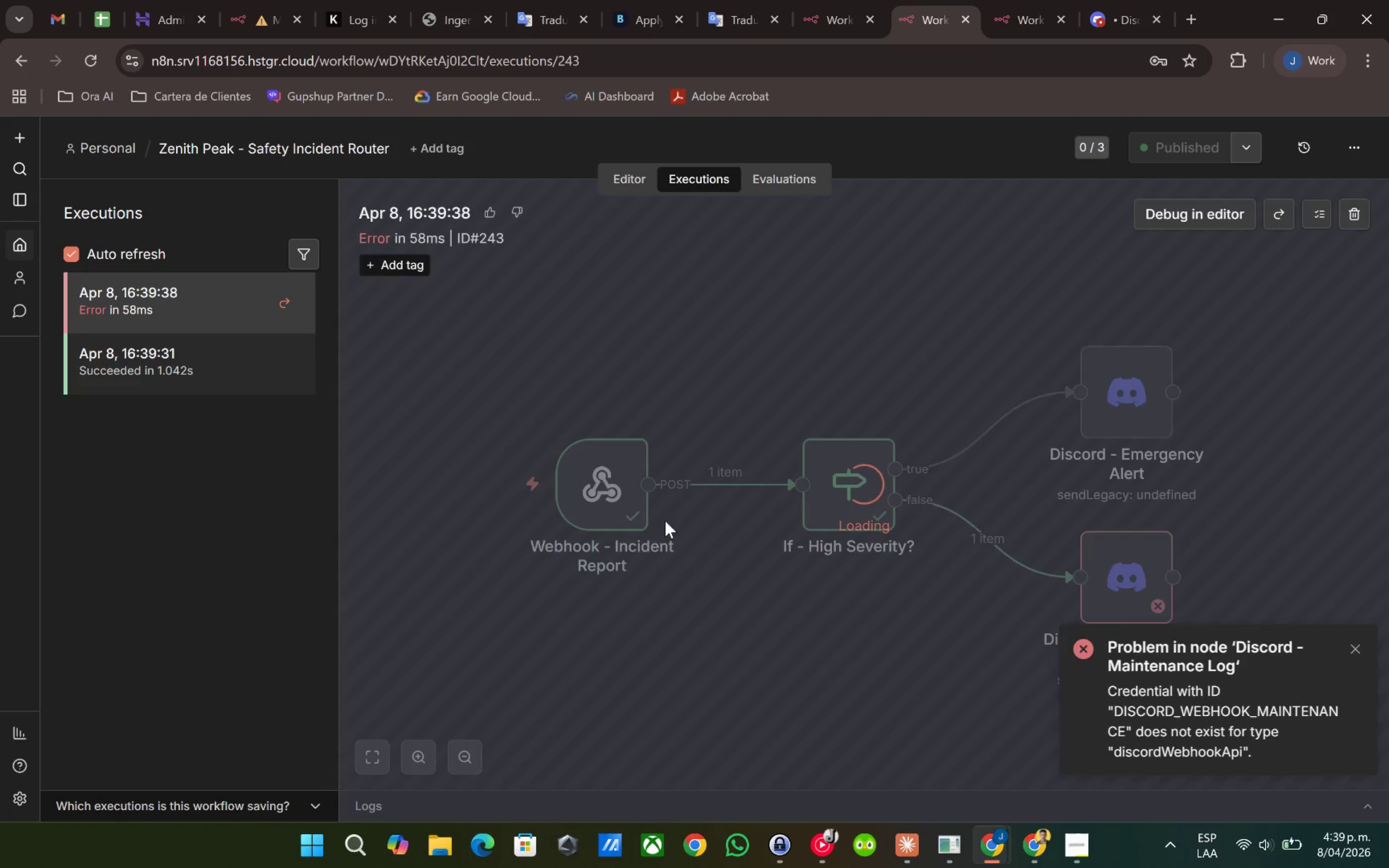 
double_click([1139, 559])
 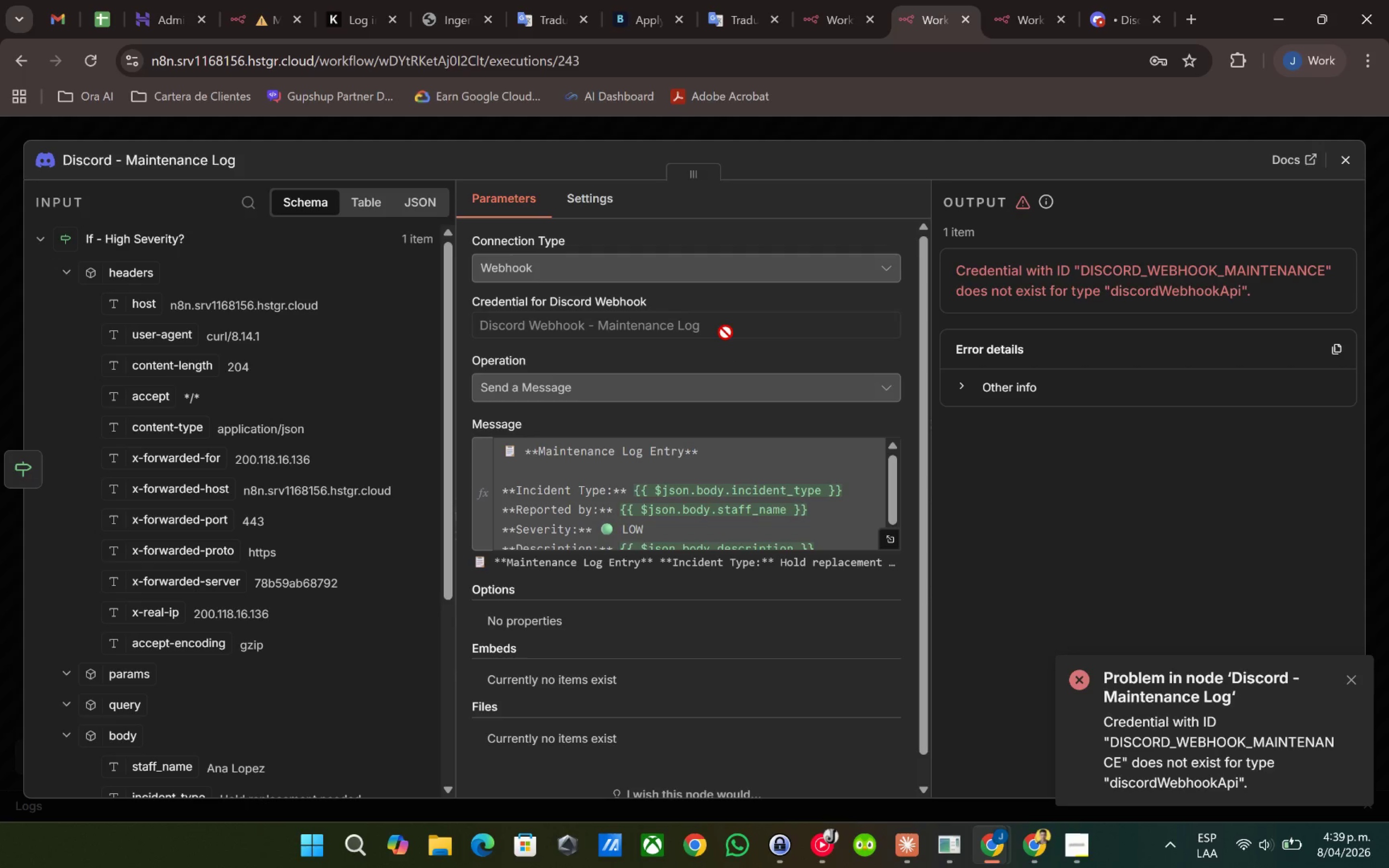 
wait(6.82)
 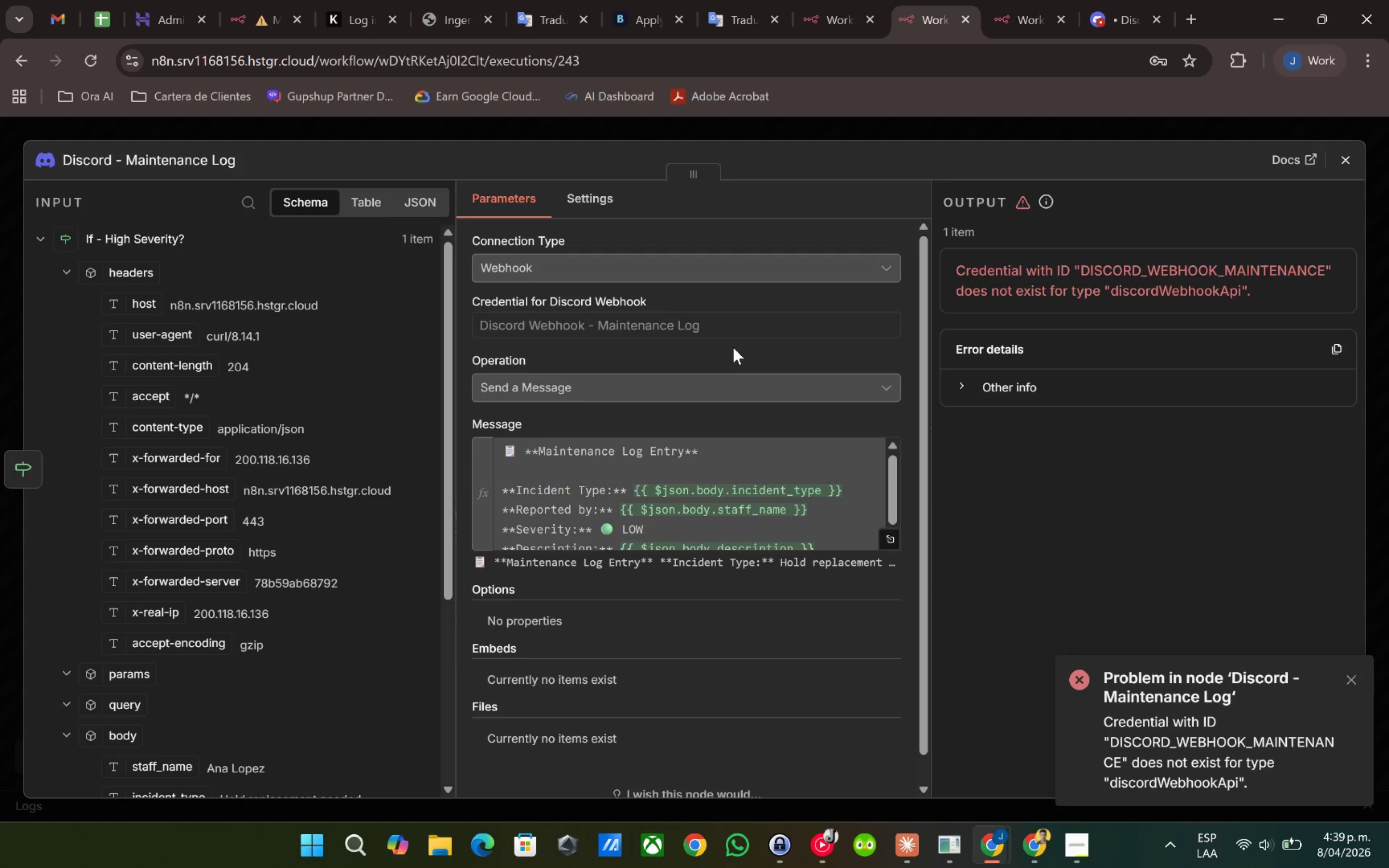 
key(Escape)
 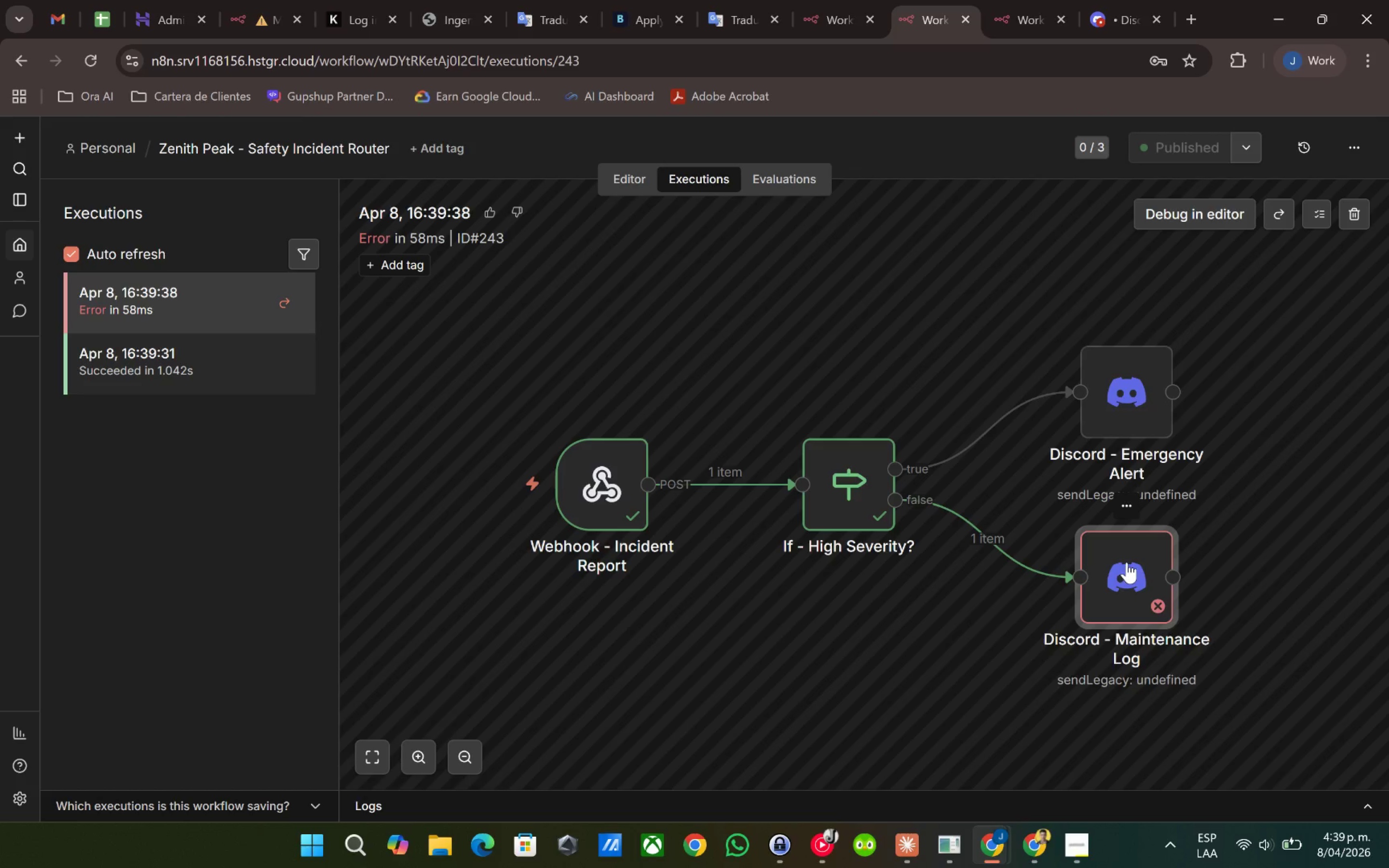 
double_click([1127, 562])
 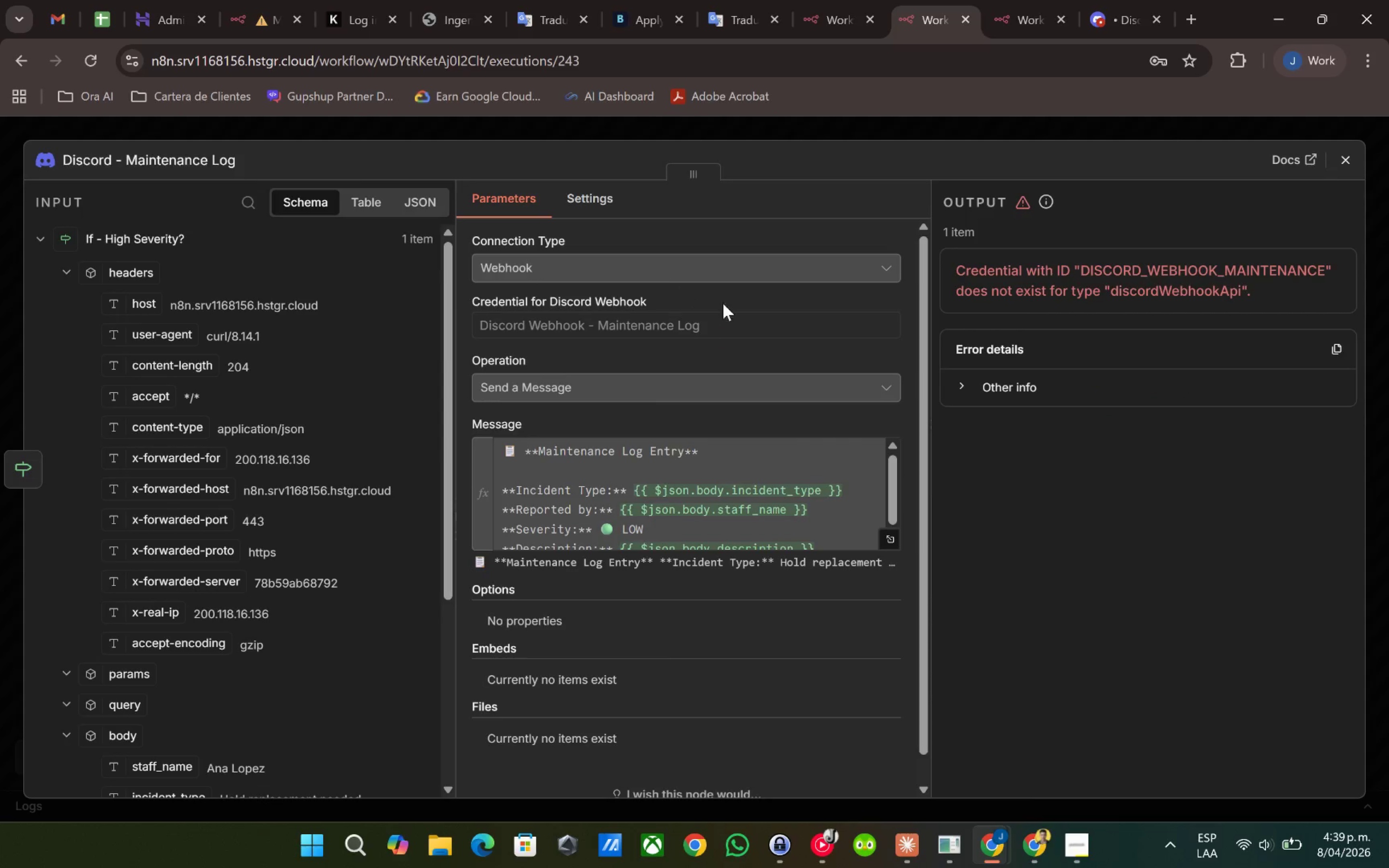 
key(Escape)
 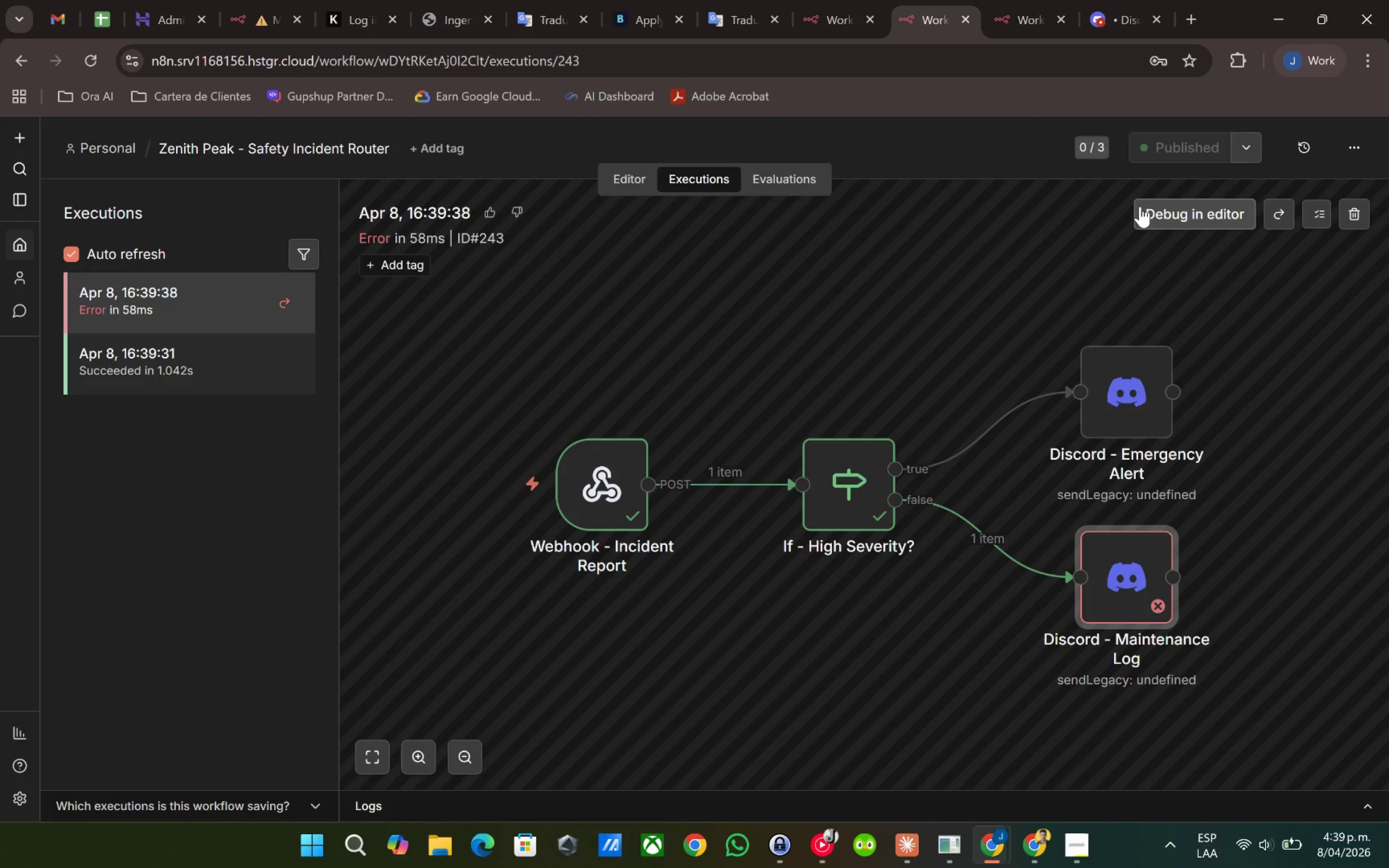 
left_click([1145, 207])
 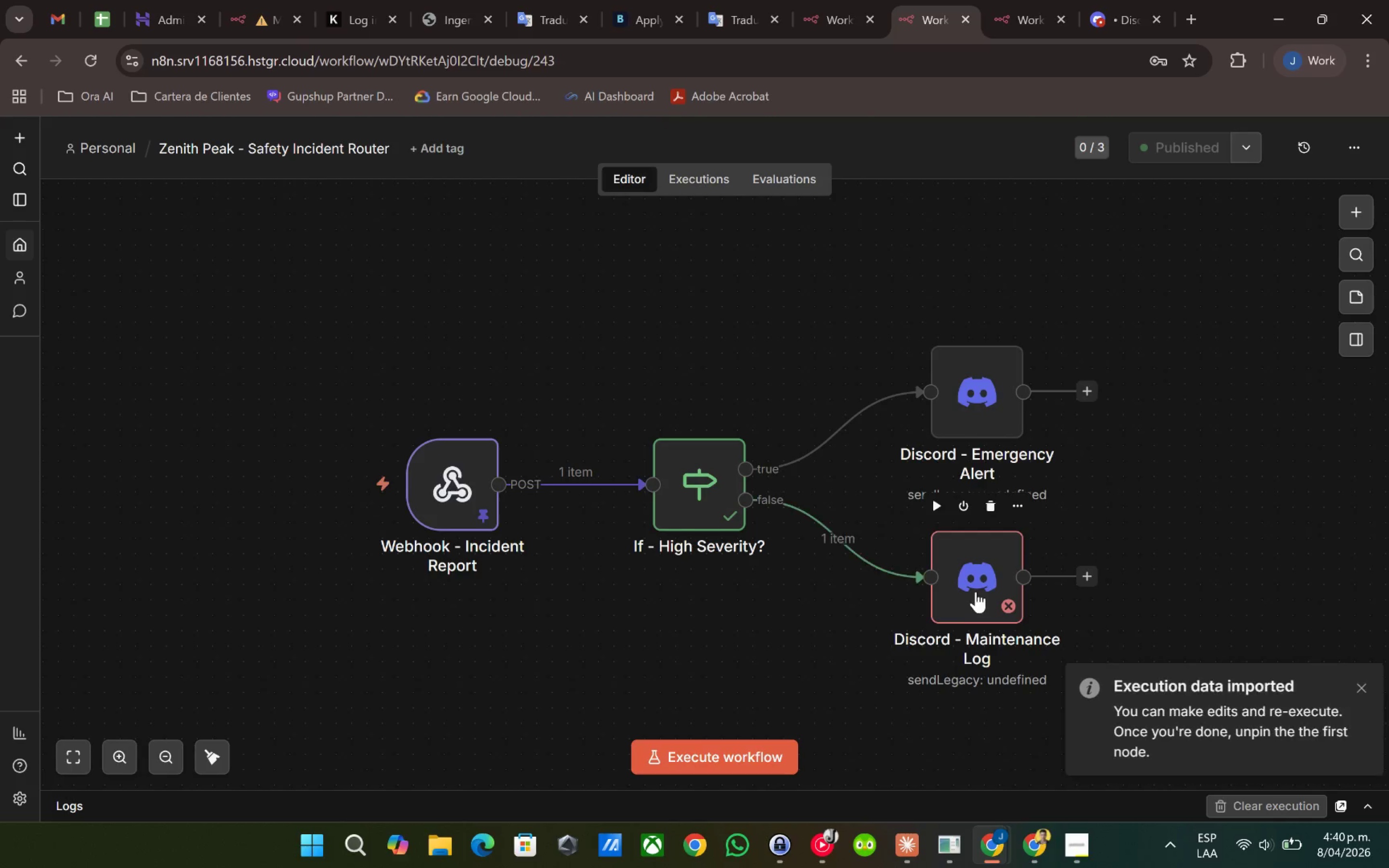 
double_click([975, 591])
 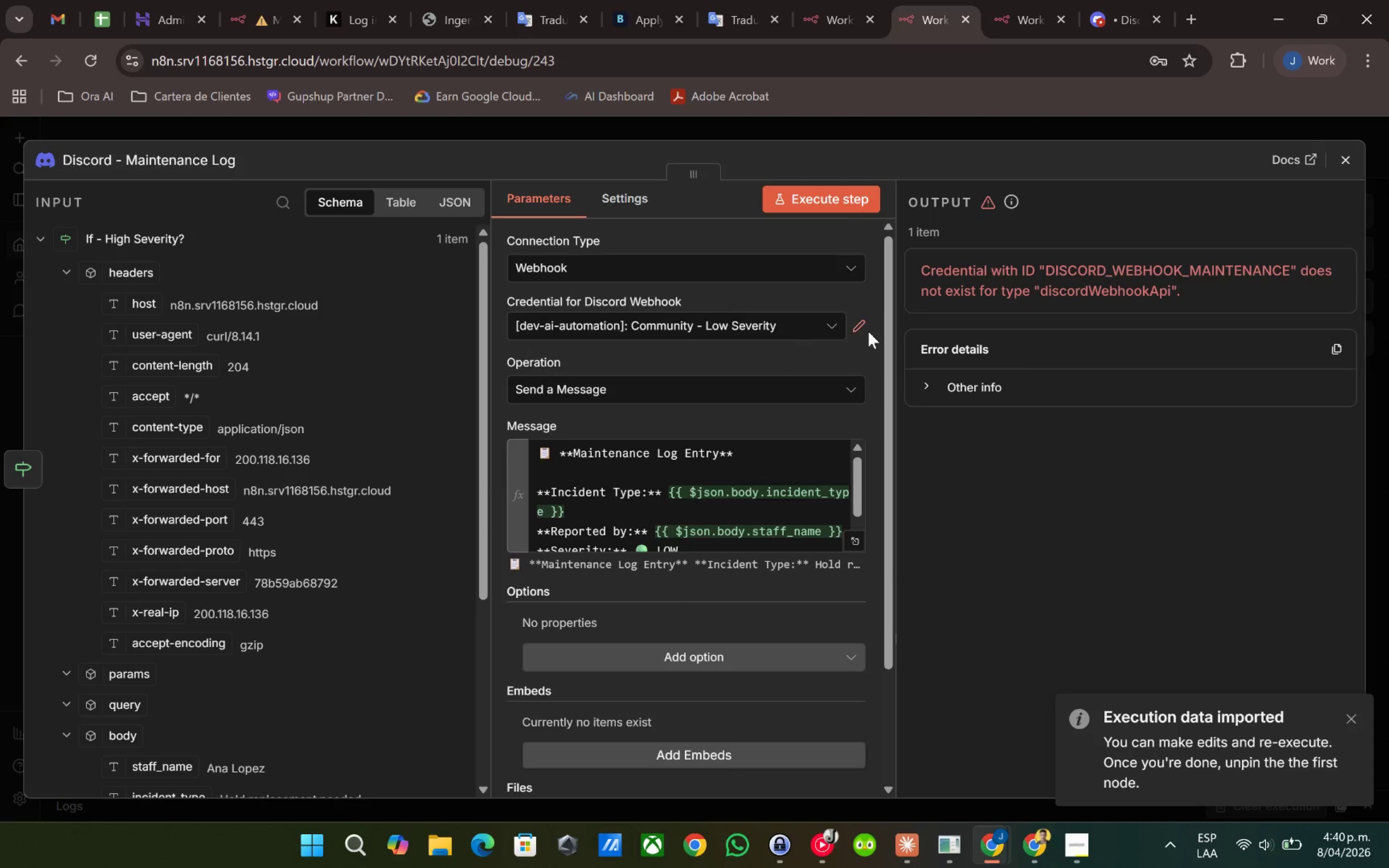 
left_click([857, 327])
 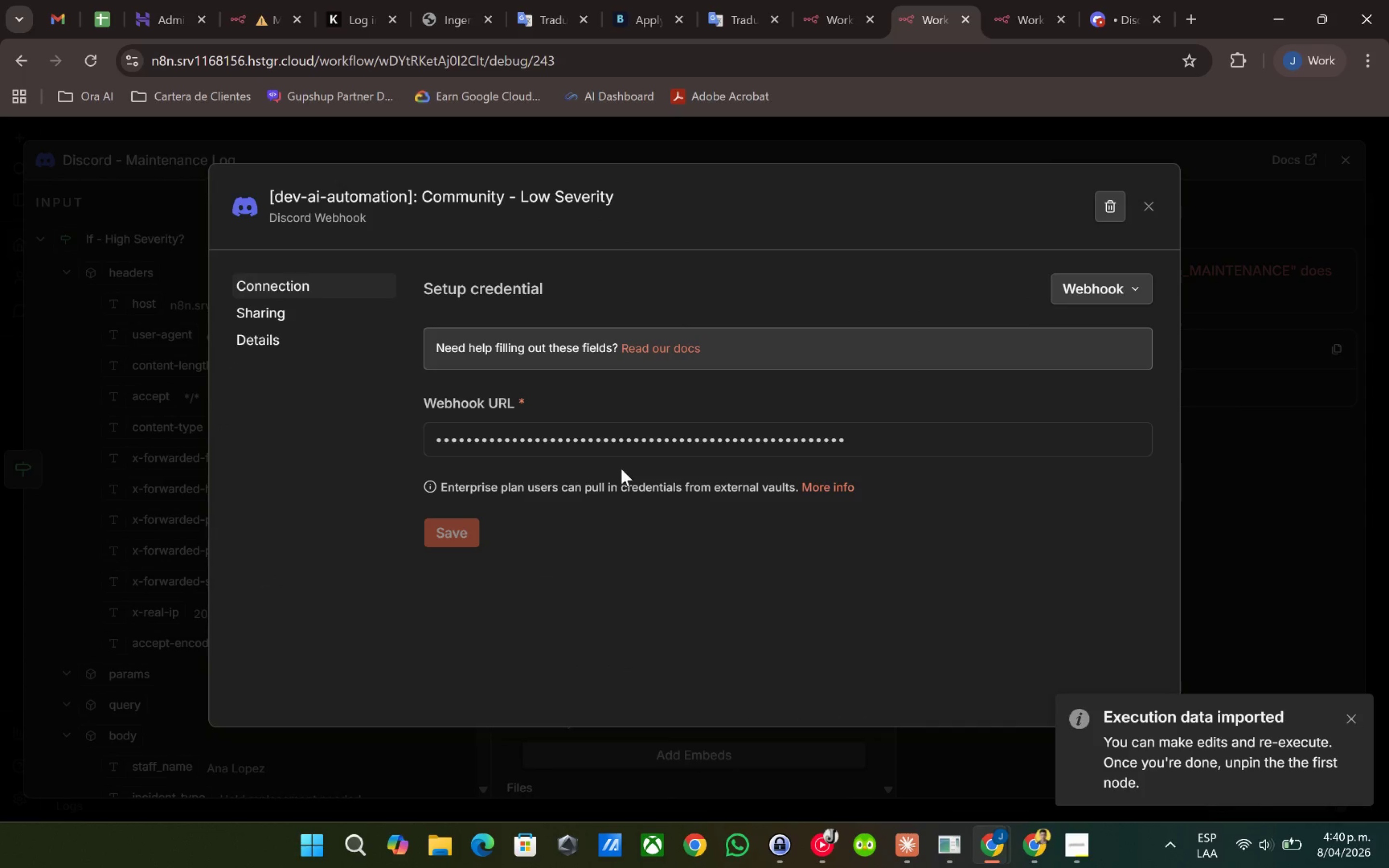 
left_click([660, 448])
 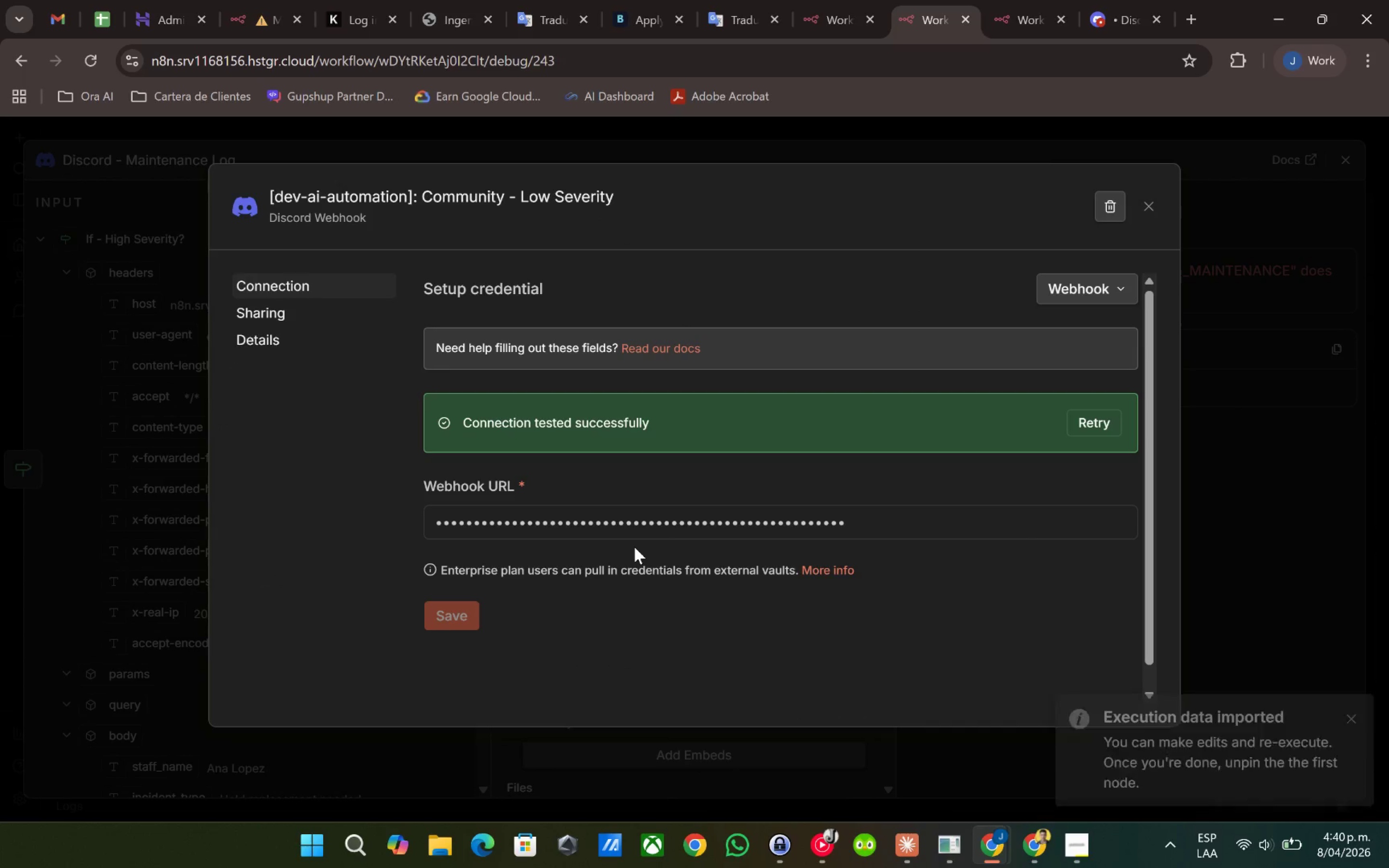 
double_click([646, 537])
 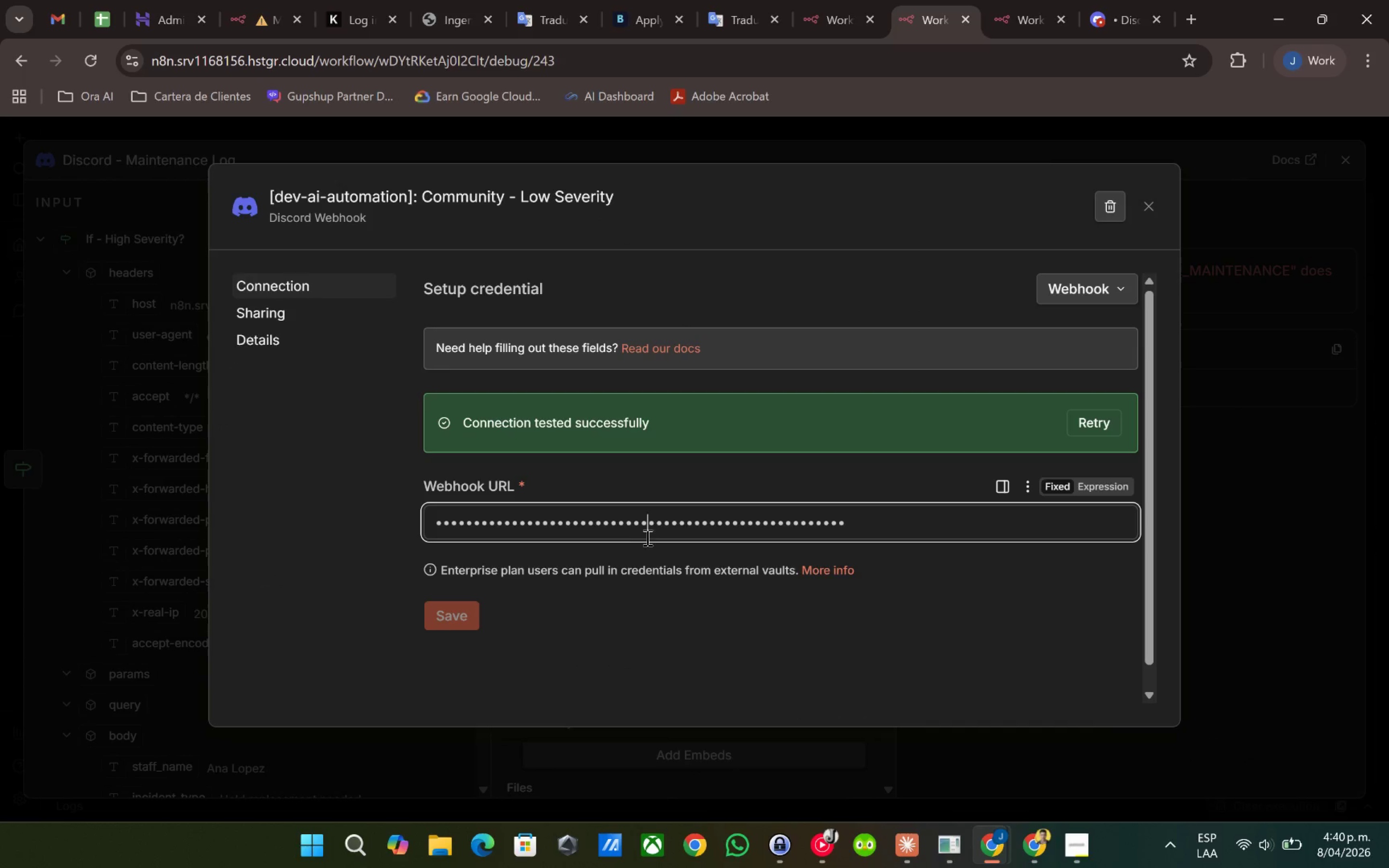 
key(Control+ControlLeft)
 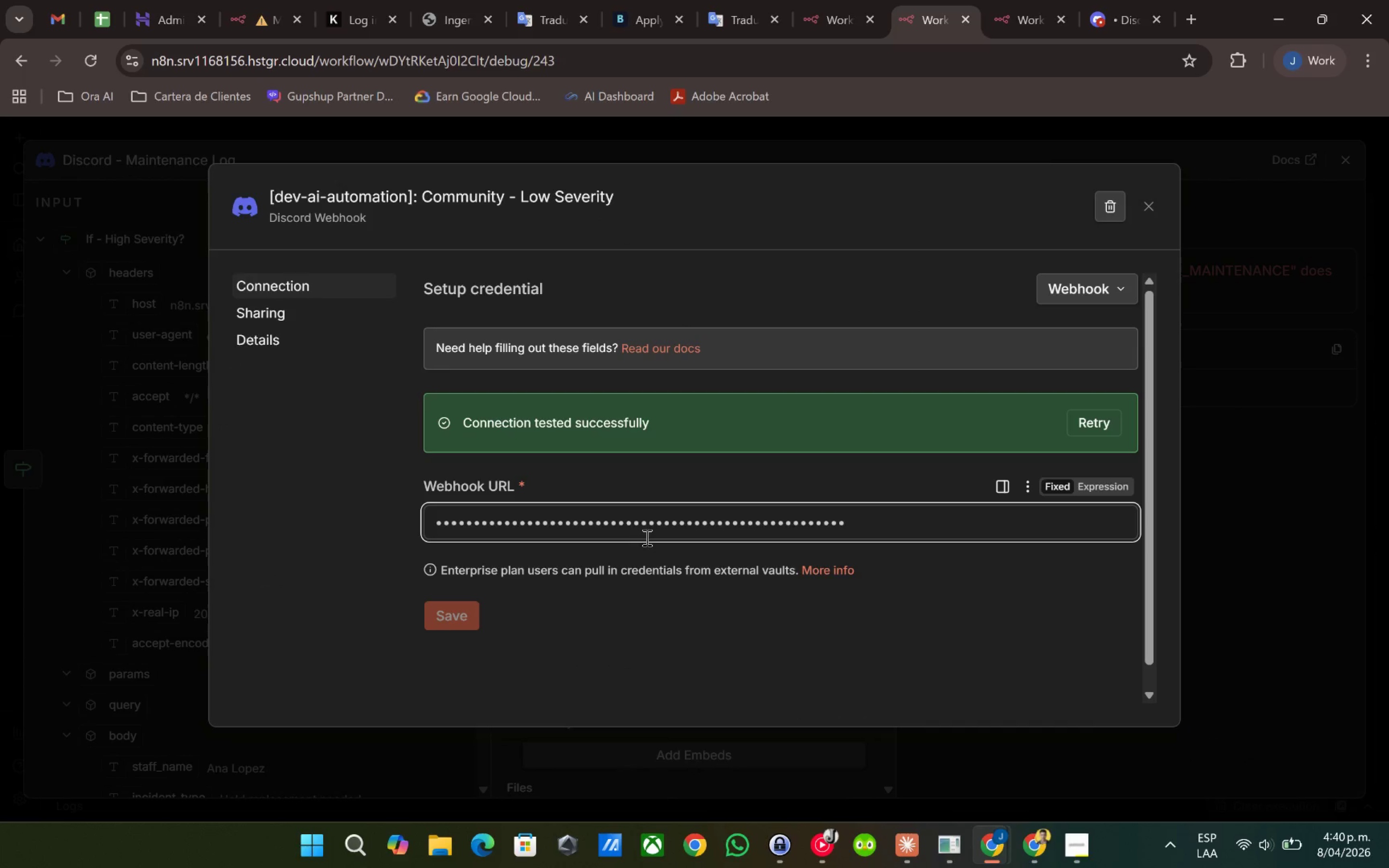 
key(Control+A)
 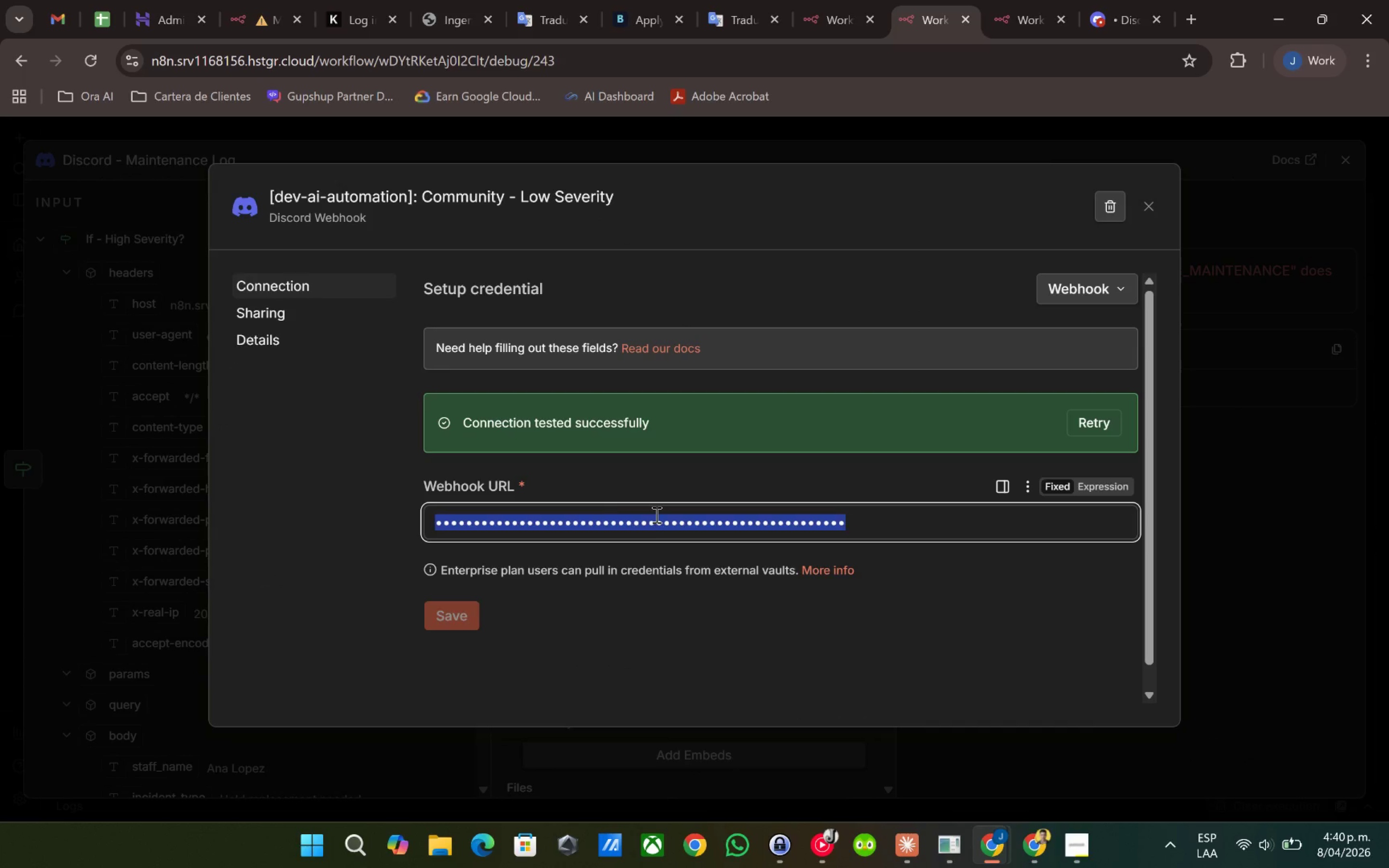 
key(Backspace)
 